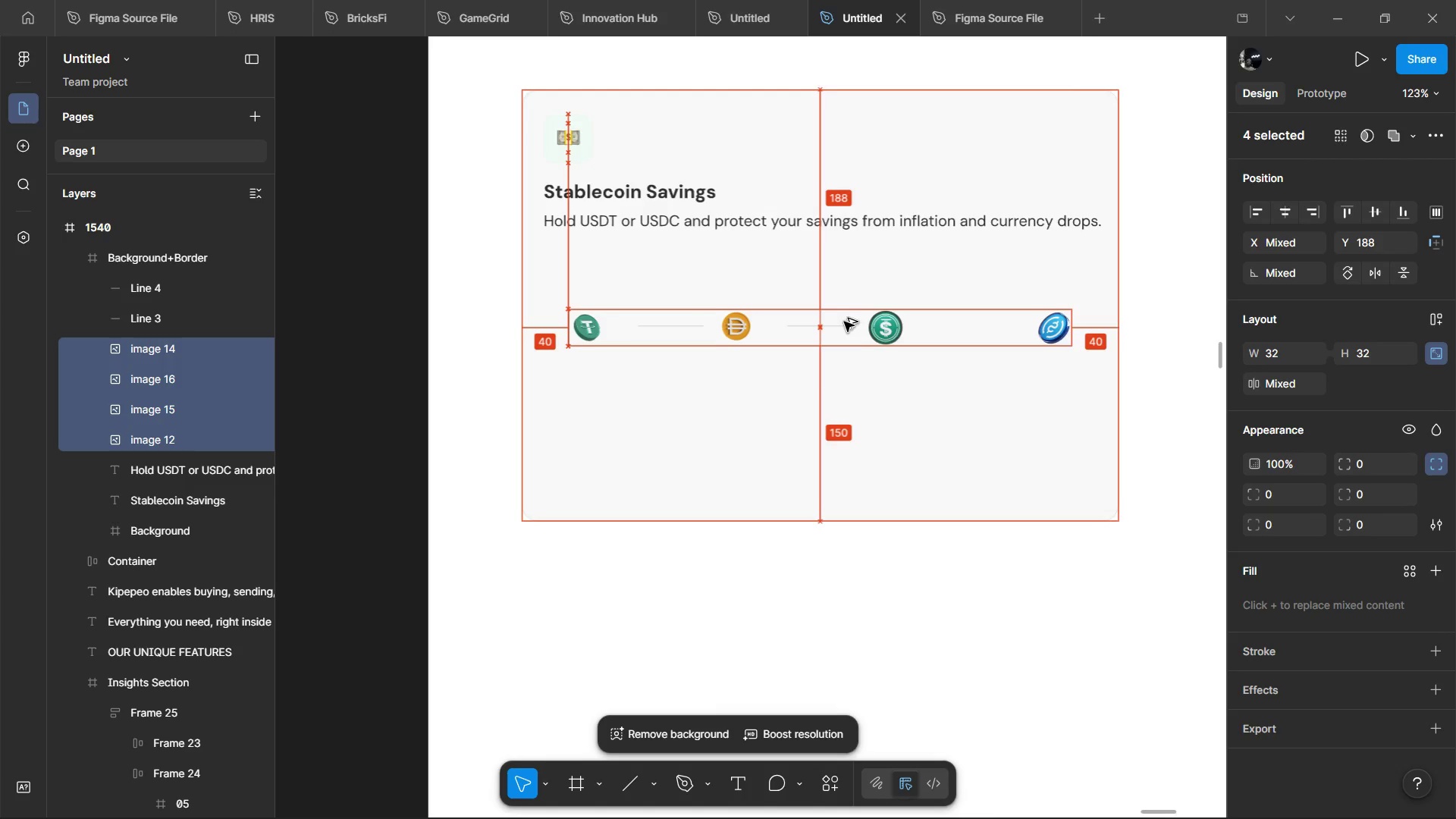 
key(Alt+ArrowUp)
 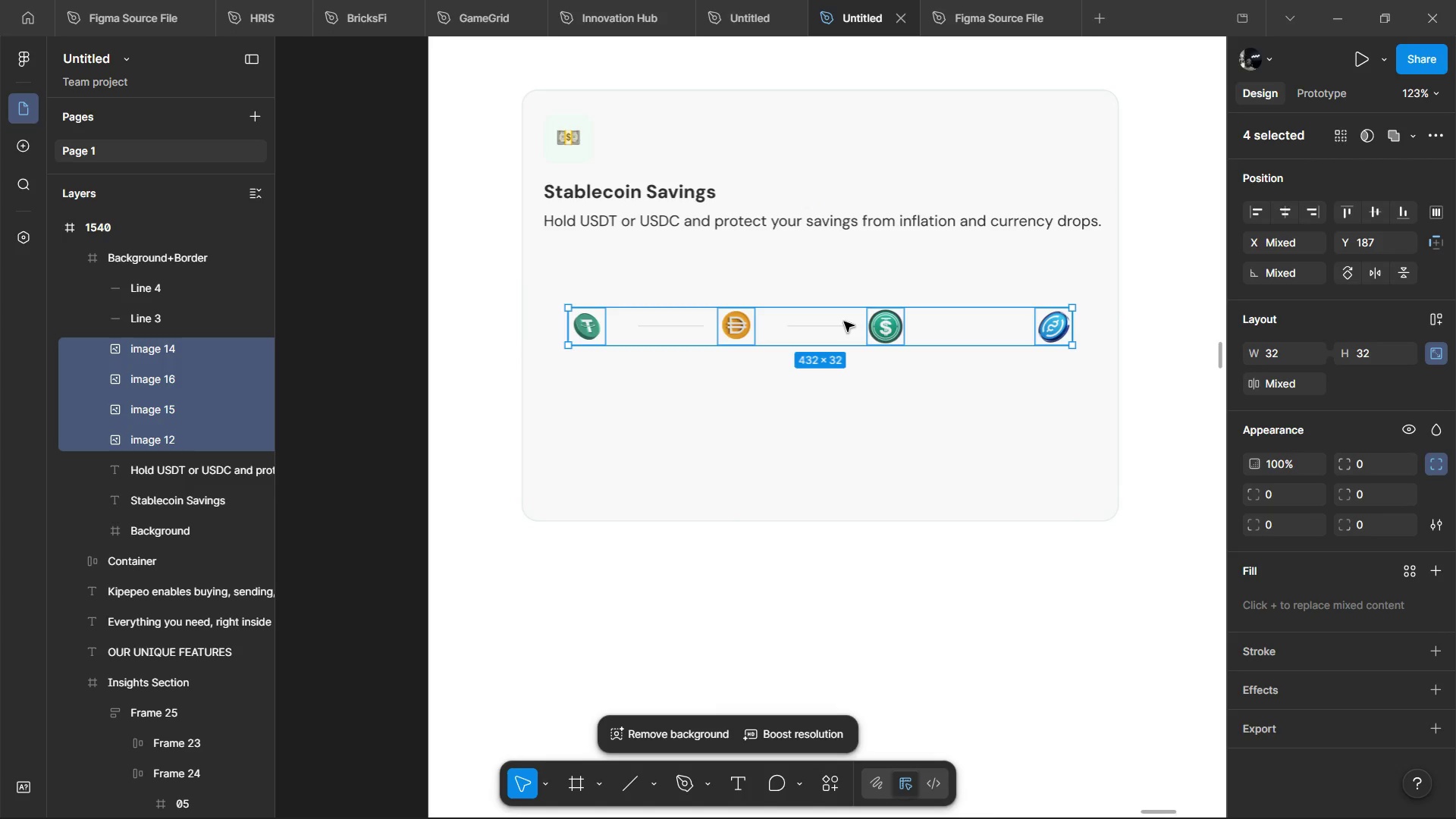 
wait(16.81)
 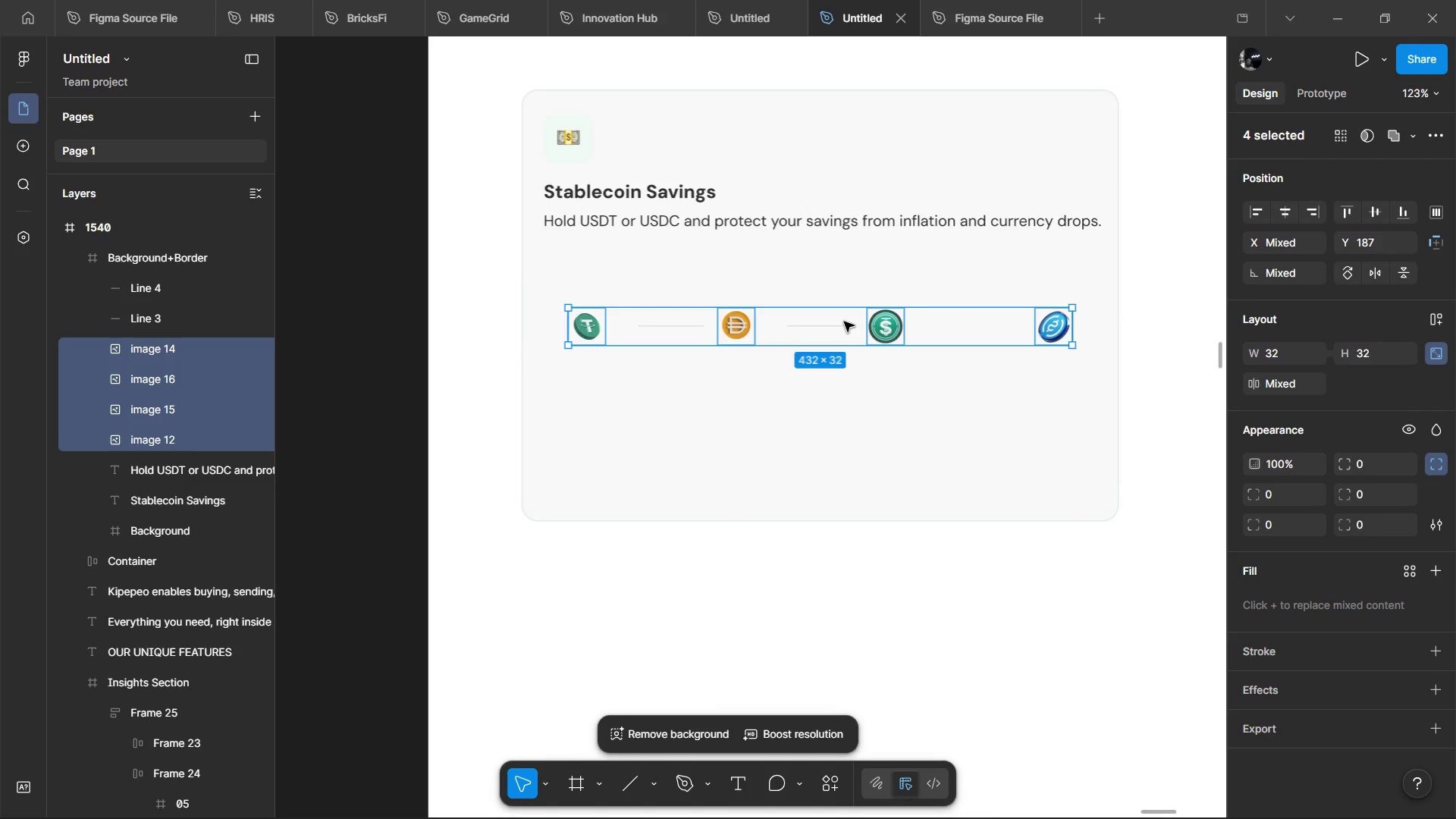 
hold_key(key=ControlLeft, duration=1.11)
left_click([683, 325])
 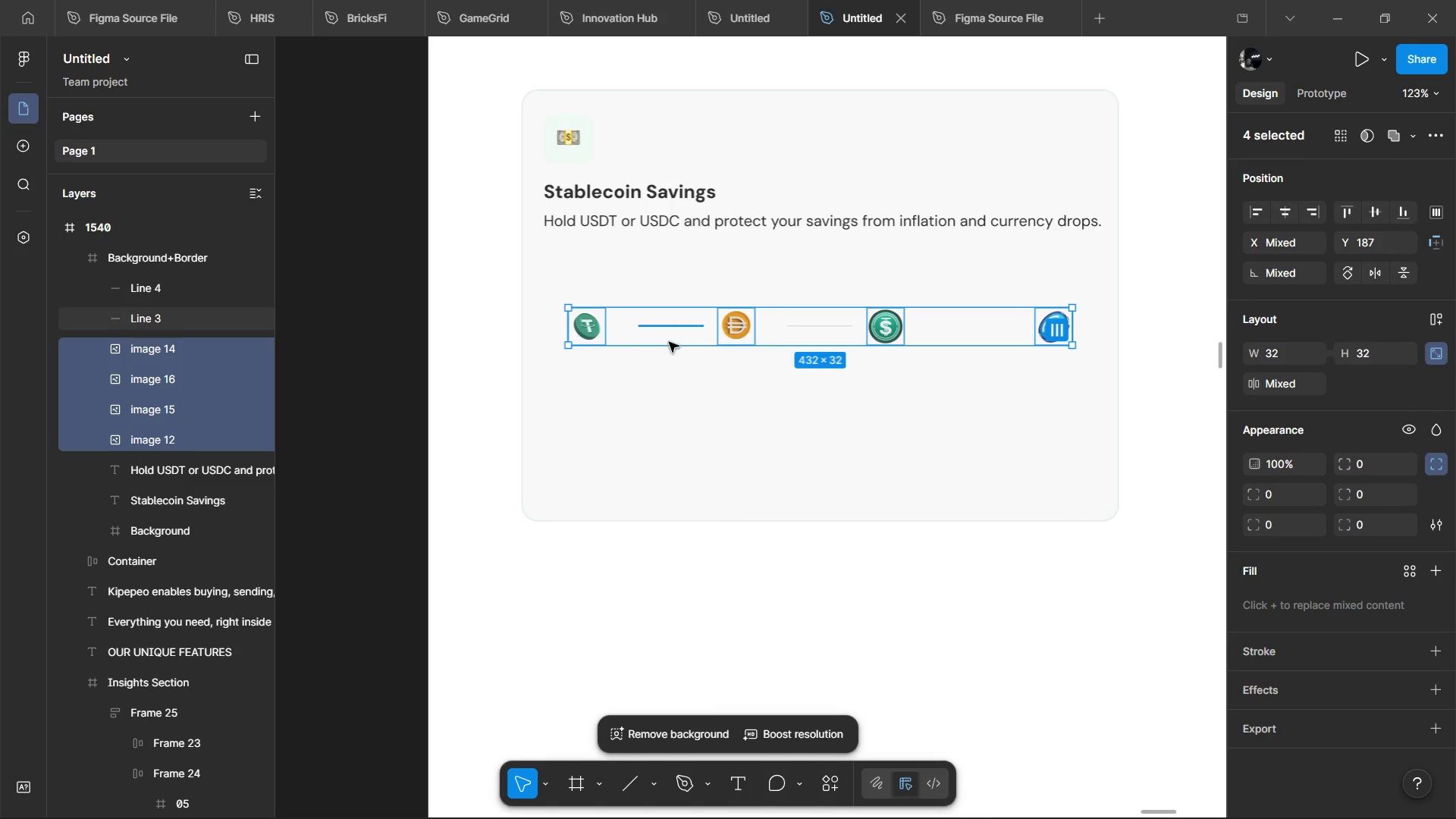 
hold_key(key=ControlLeft, duration=22.59)
 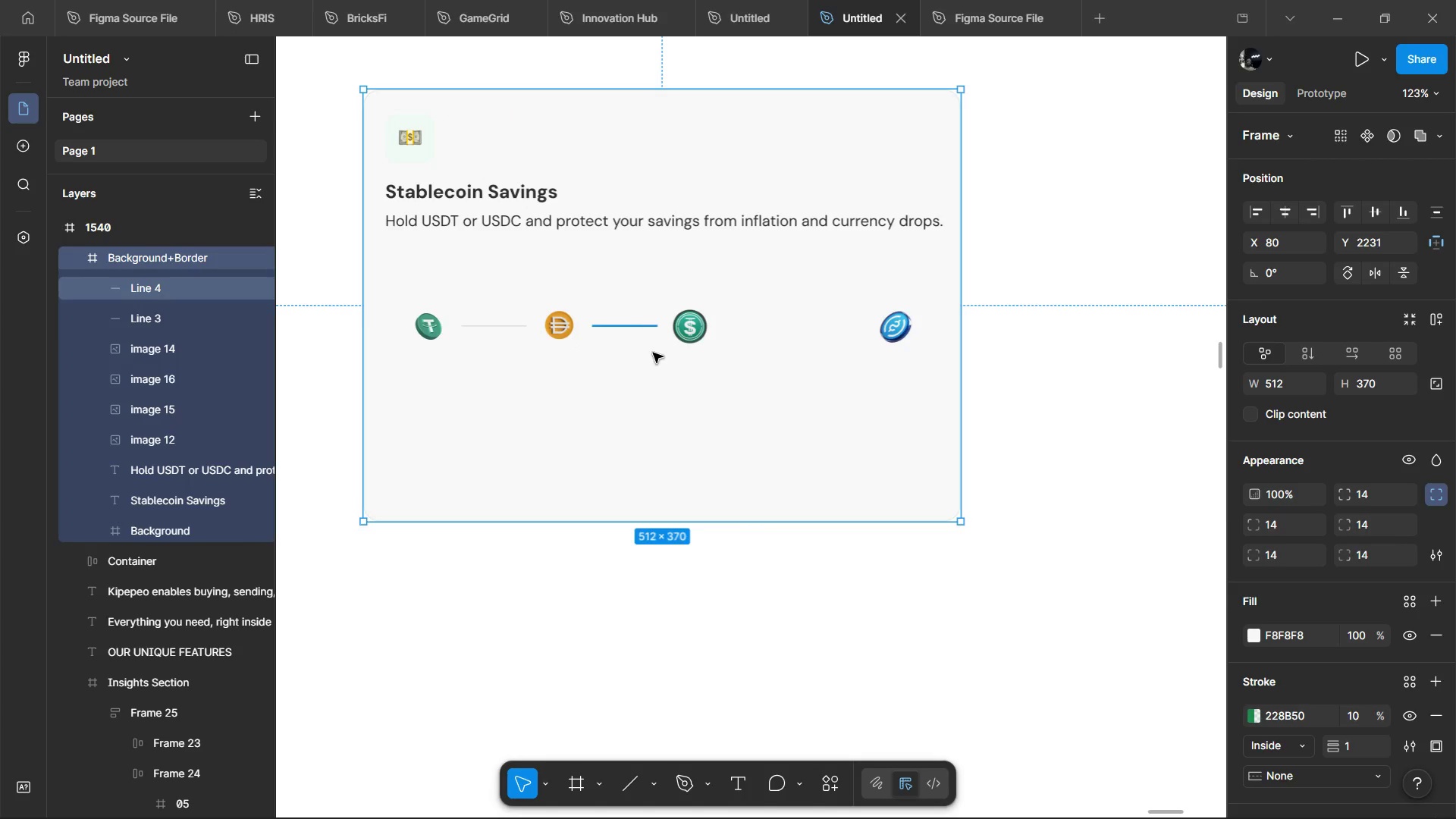 
key(Alt+Shift+ArrowRight)
 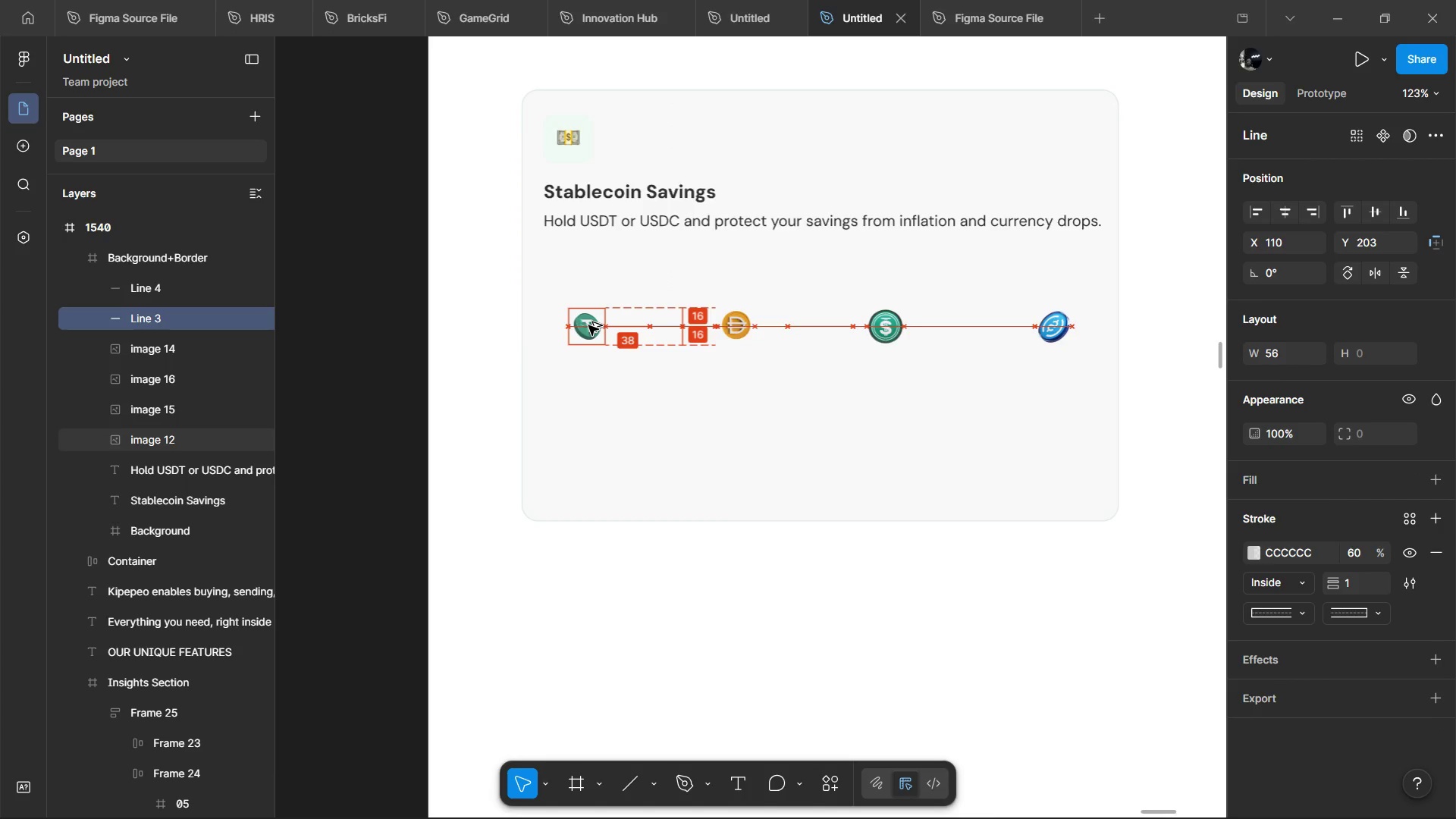 
key(Alt+Shift+ArrowRight)
 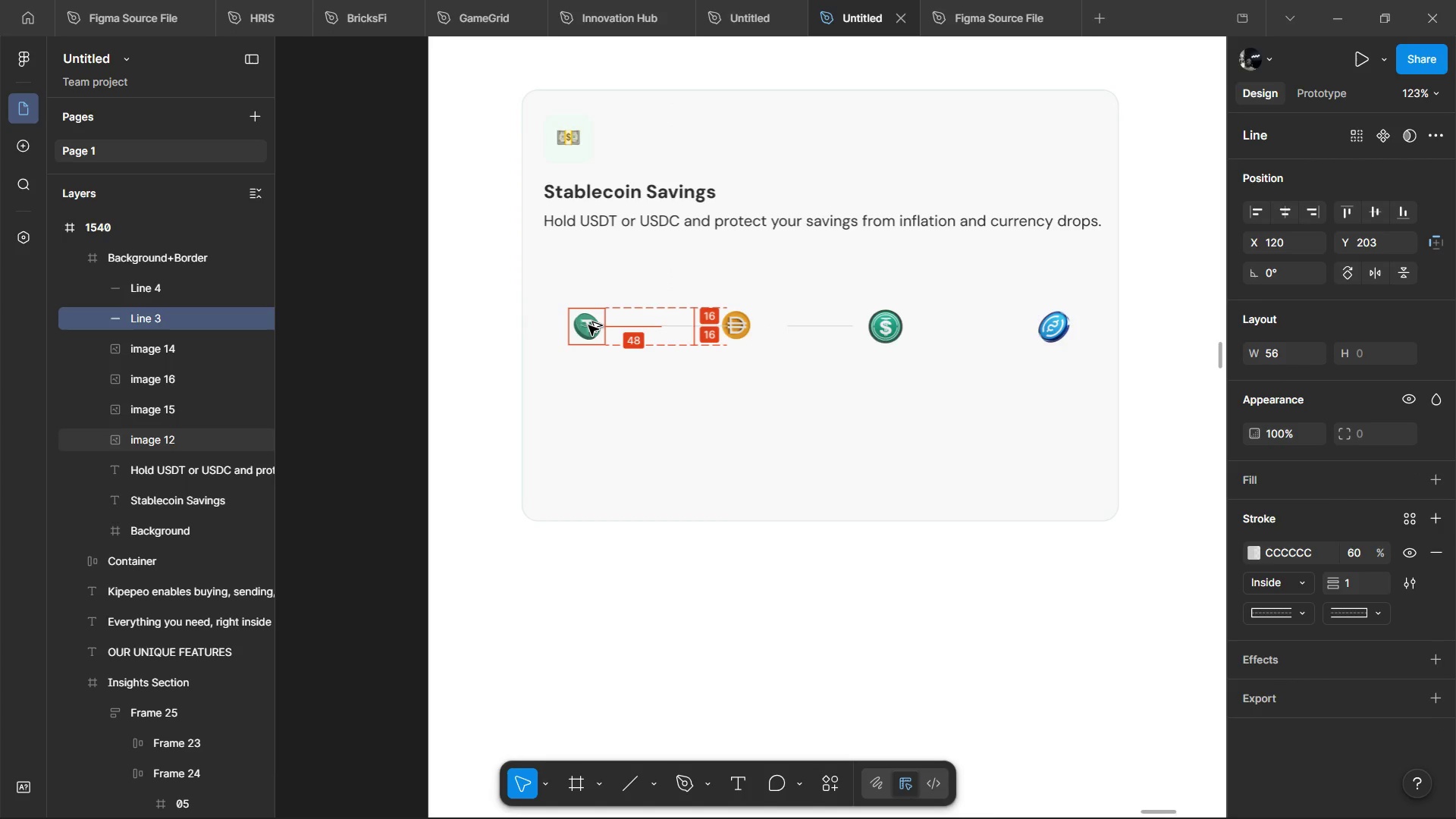 
key(Alt+Shift+ArrowLeft)
 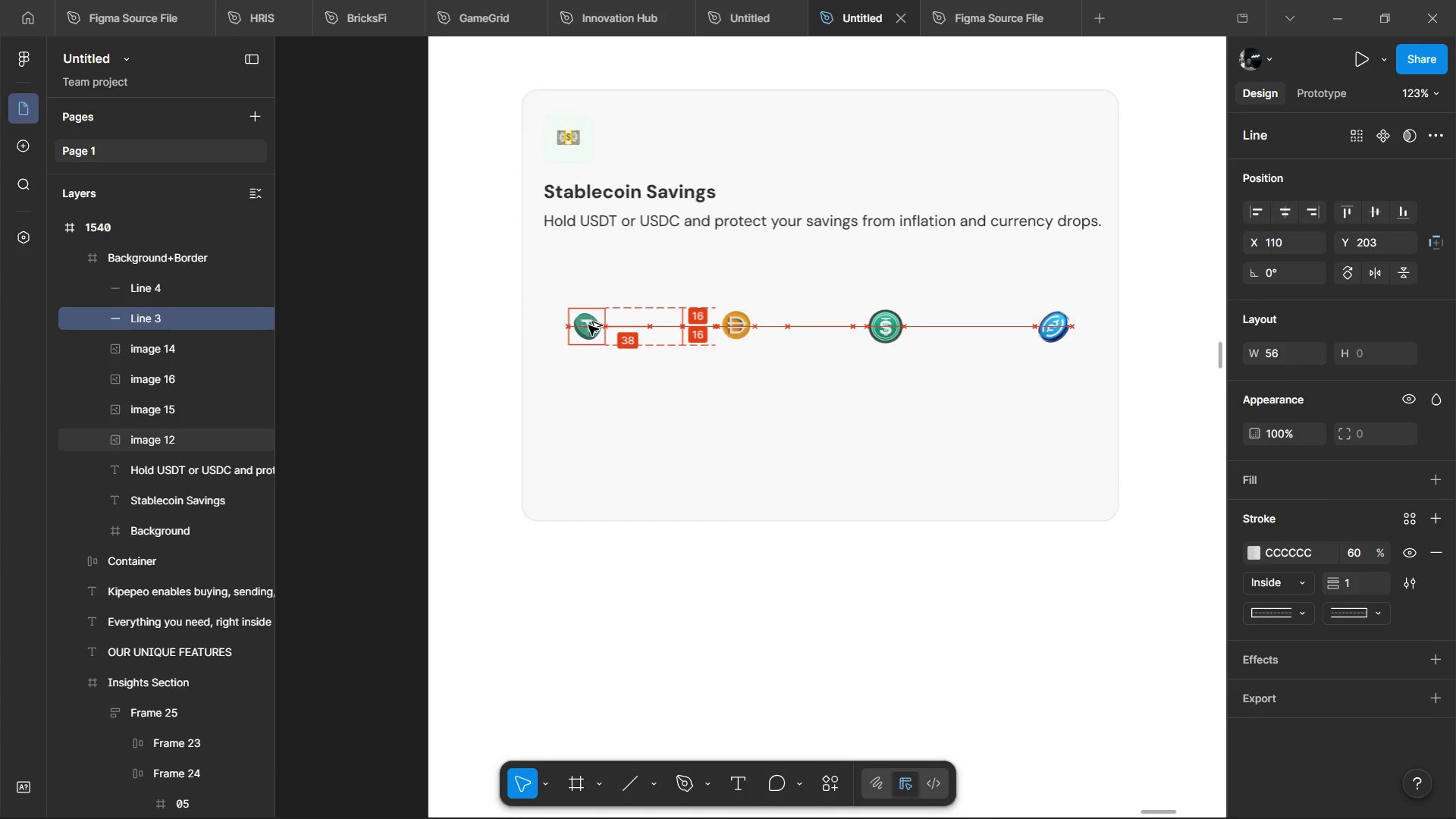 
key(Alt+Shift+ArrowLeft)
 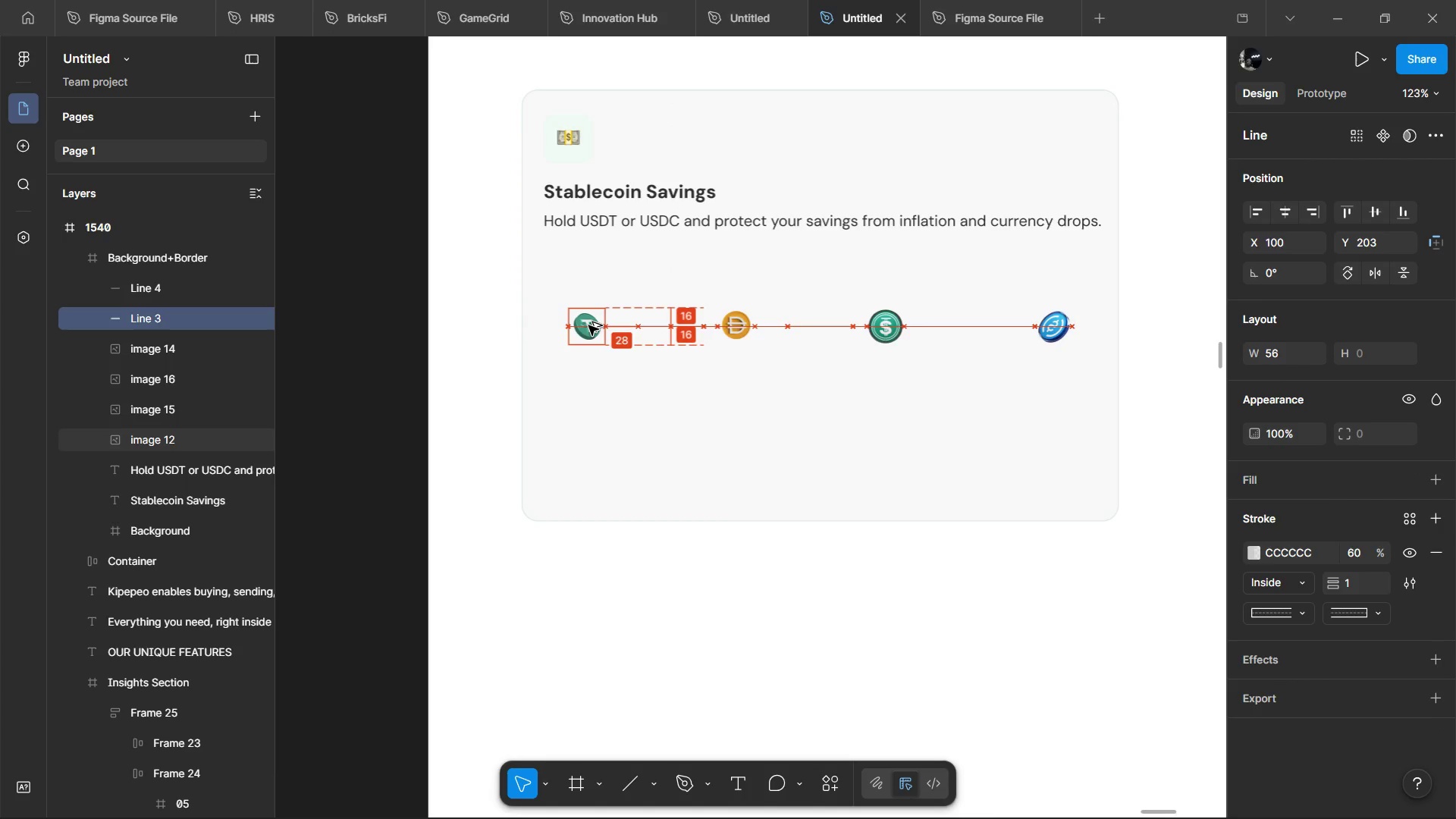 
key(Alt+Shift+ArrowLeft)
 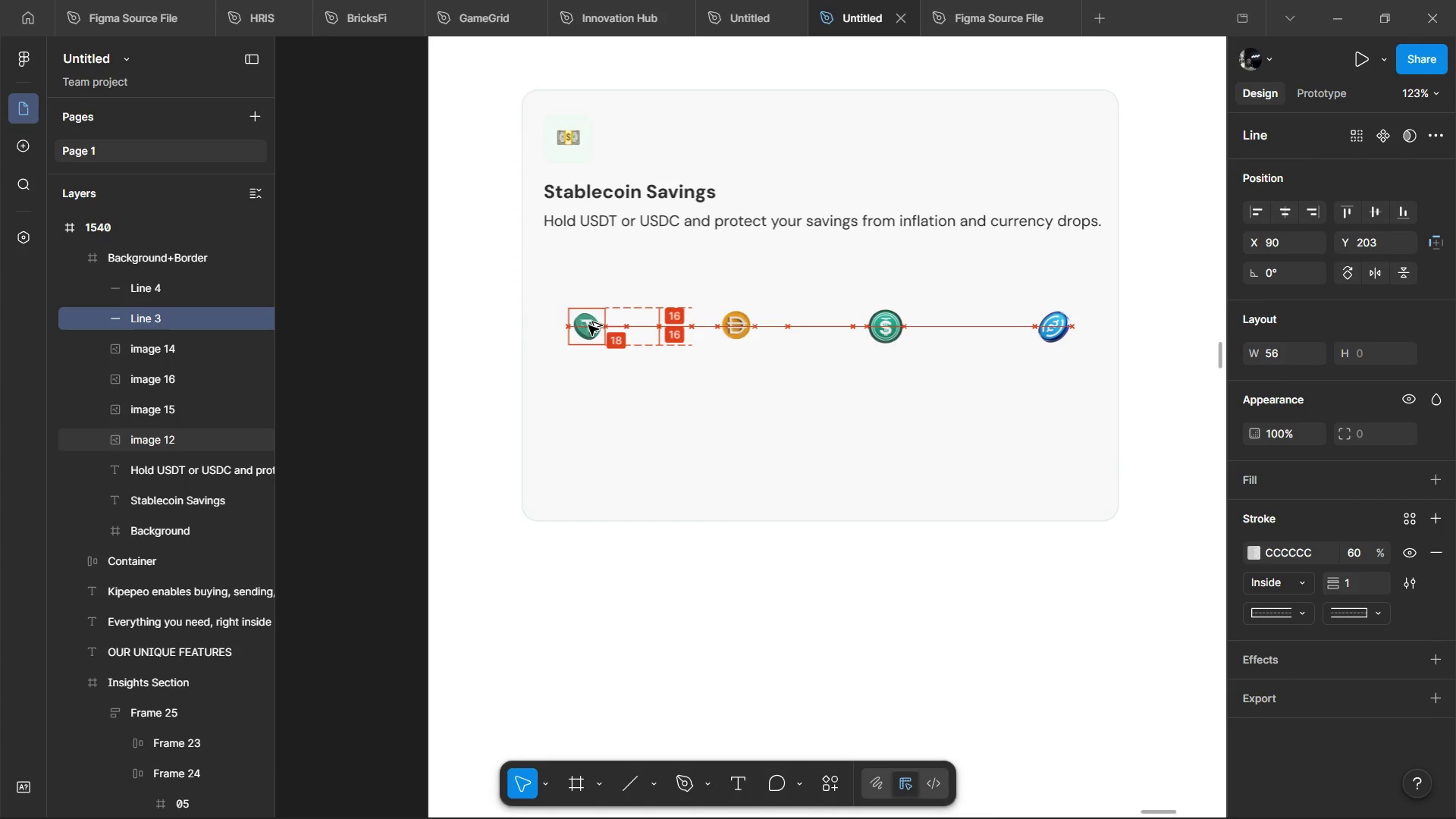 
key(Alt+Shift+ArrowLeft)
 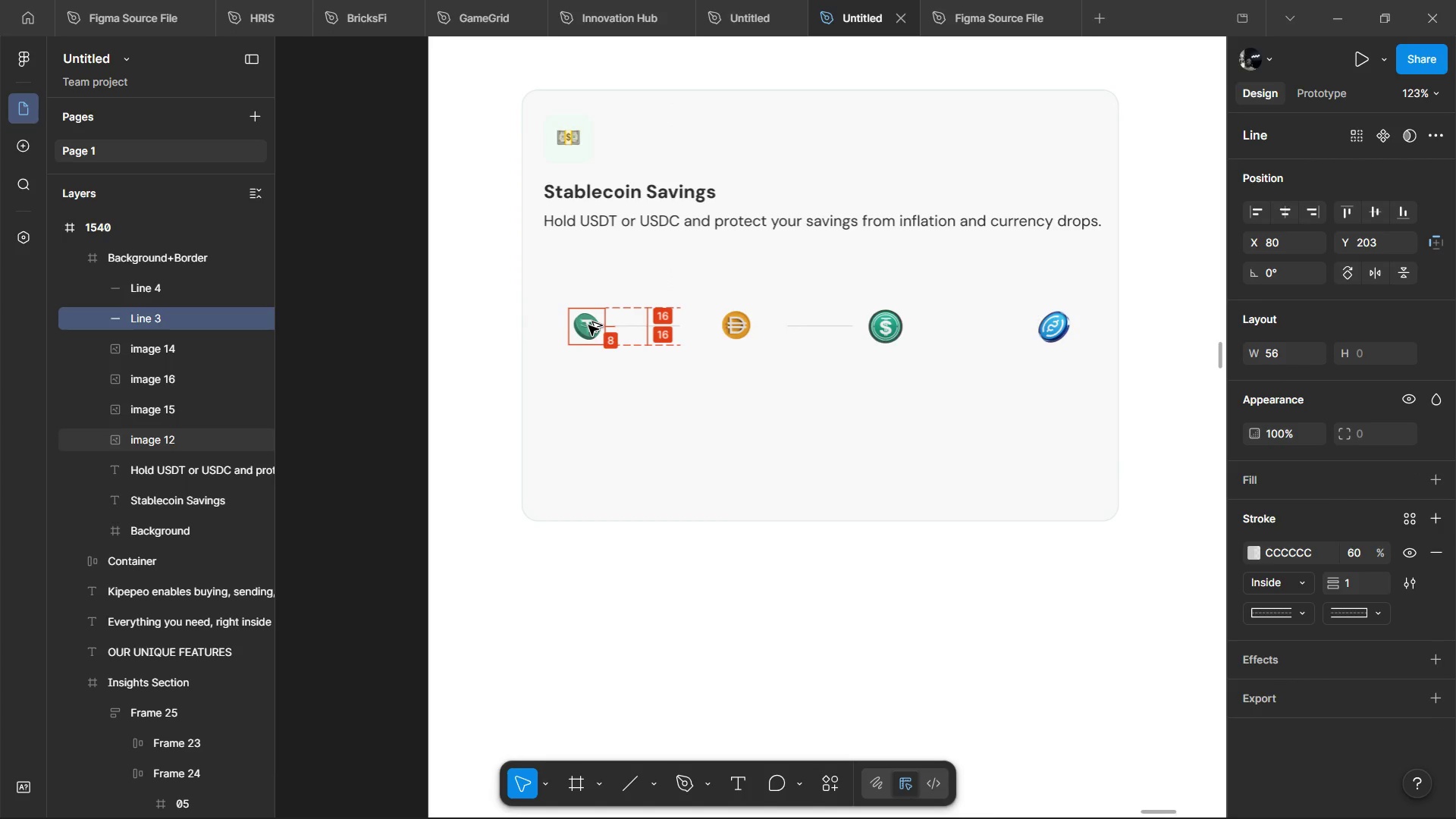 
key(Alt+ArrowRight)
 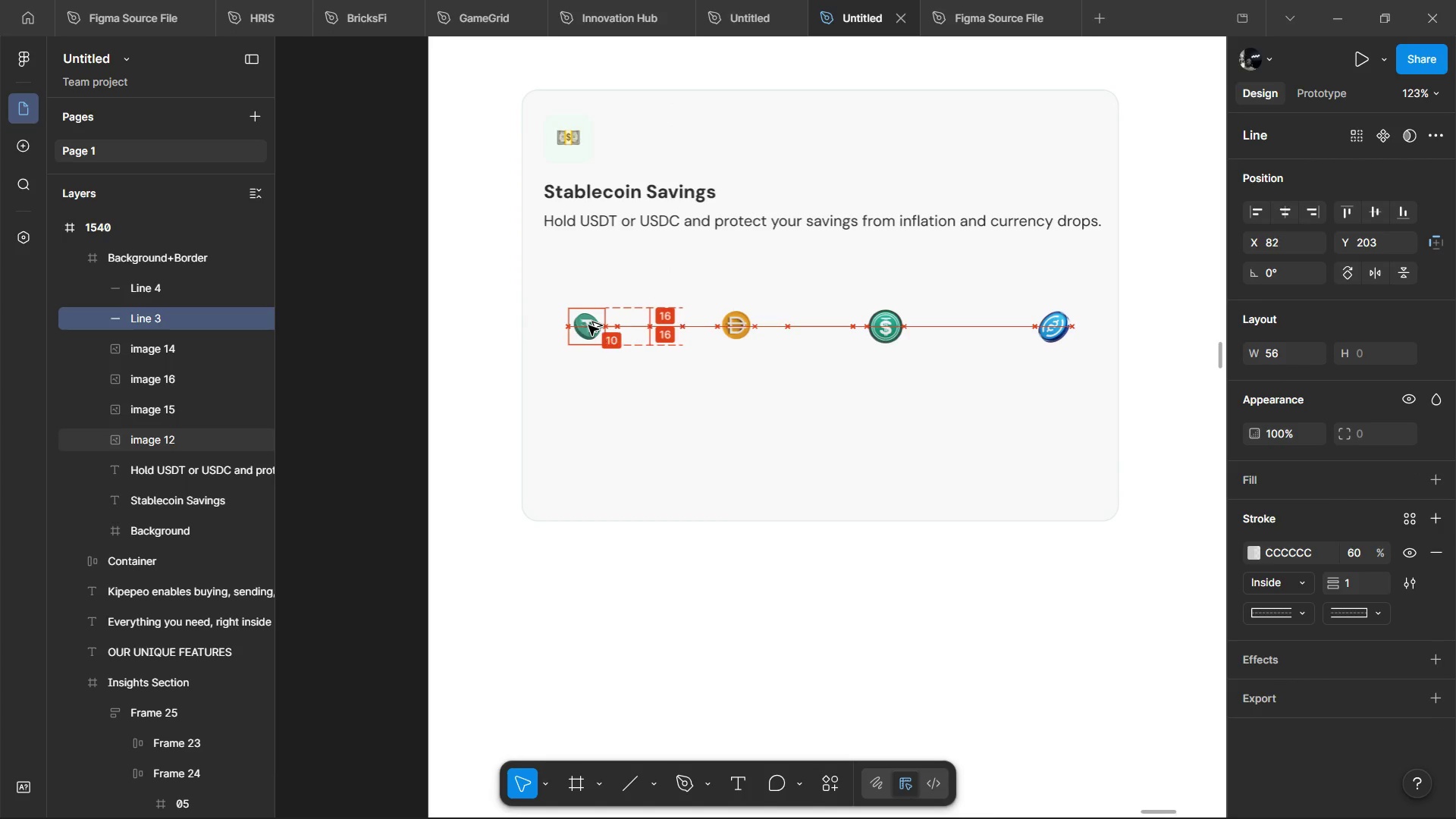 
key(Alt+ArrowRight)
 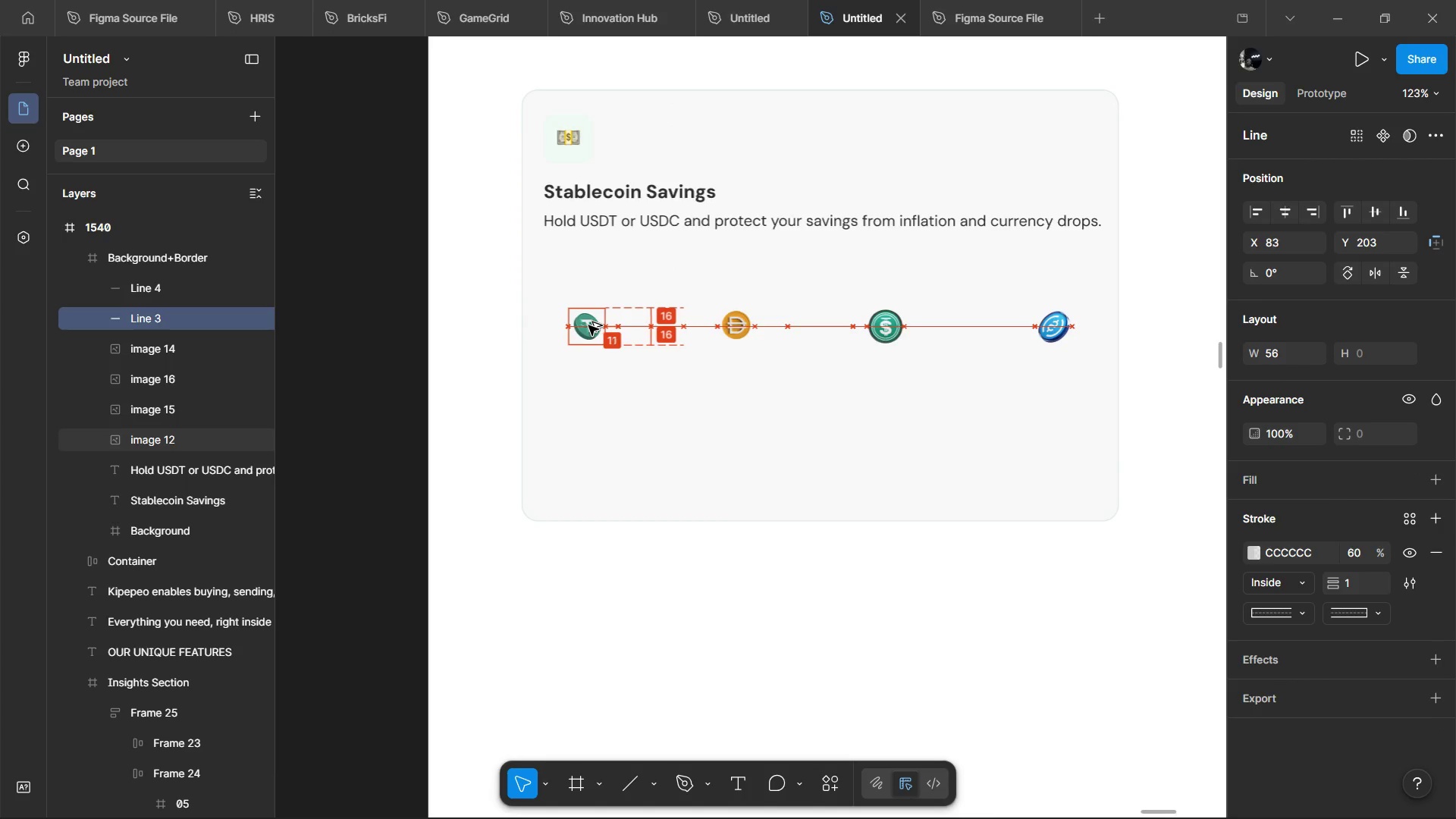 
key(Alt+ArrowRight)
 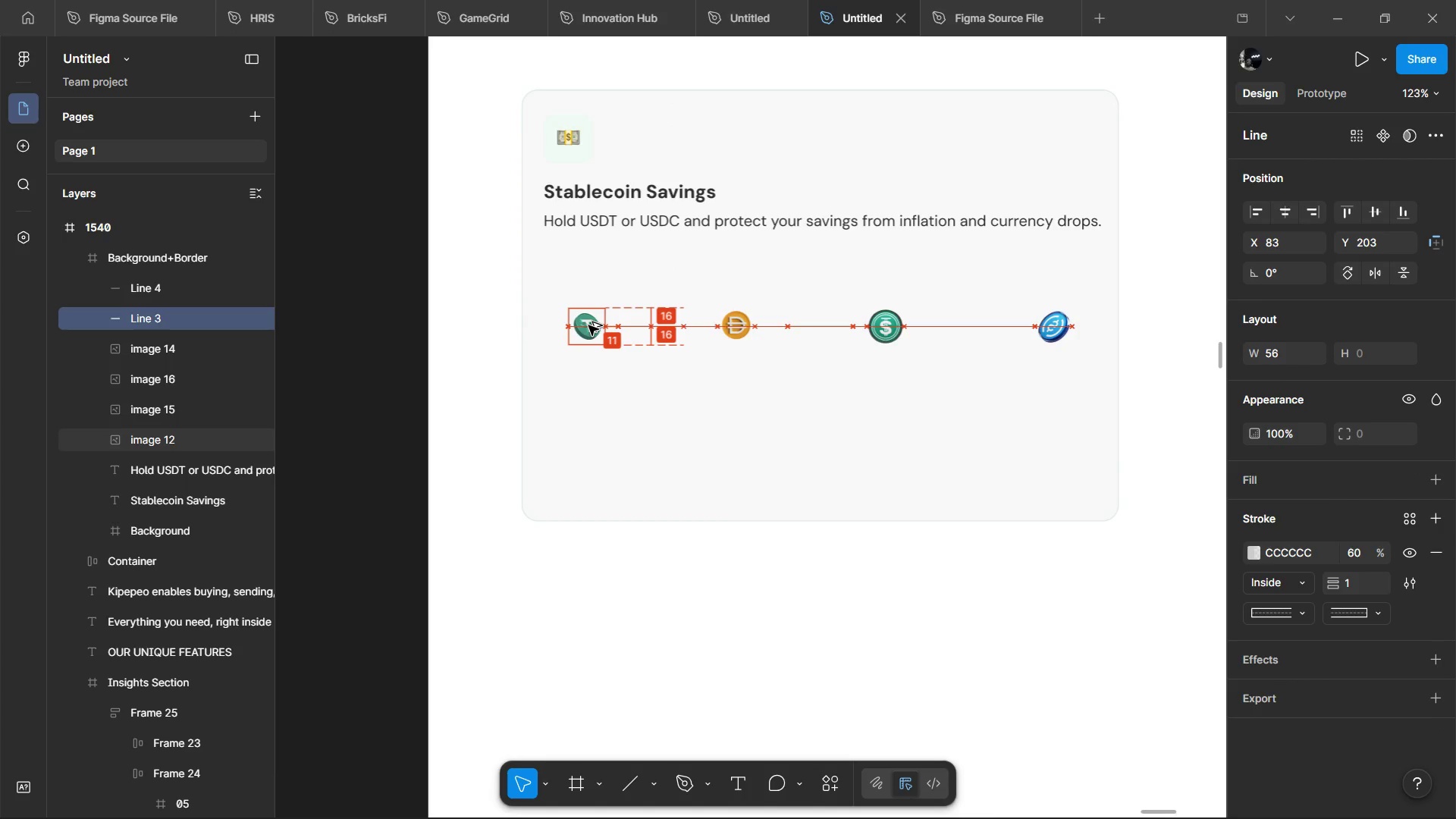 
key(Alt+ArrowRight)
 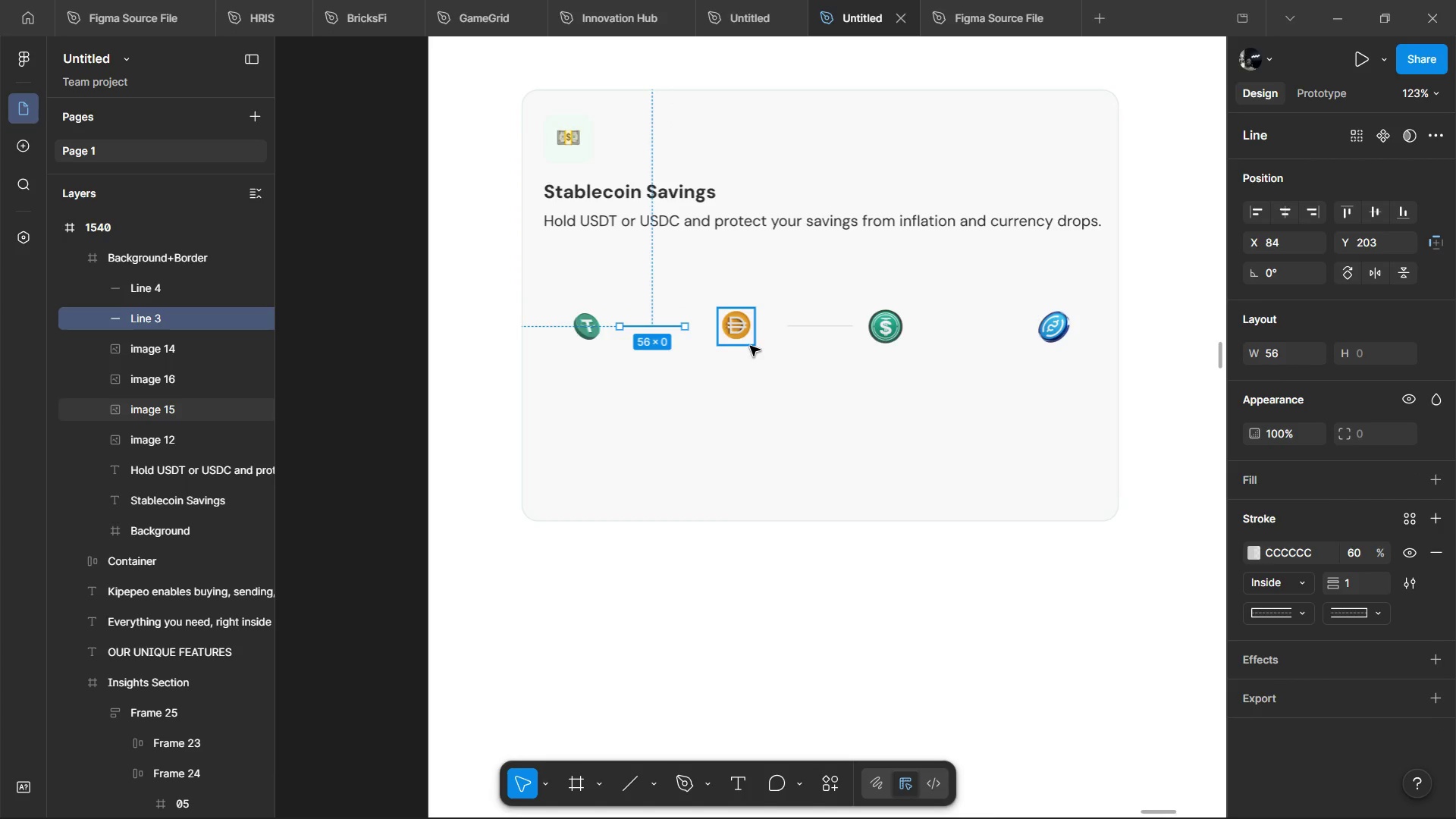 
left_click([752, 333])
 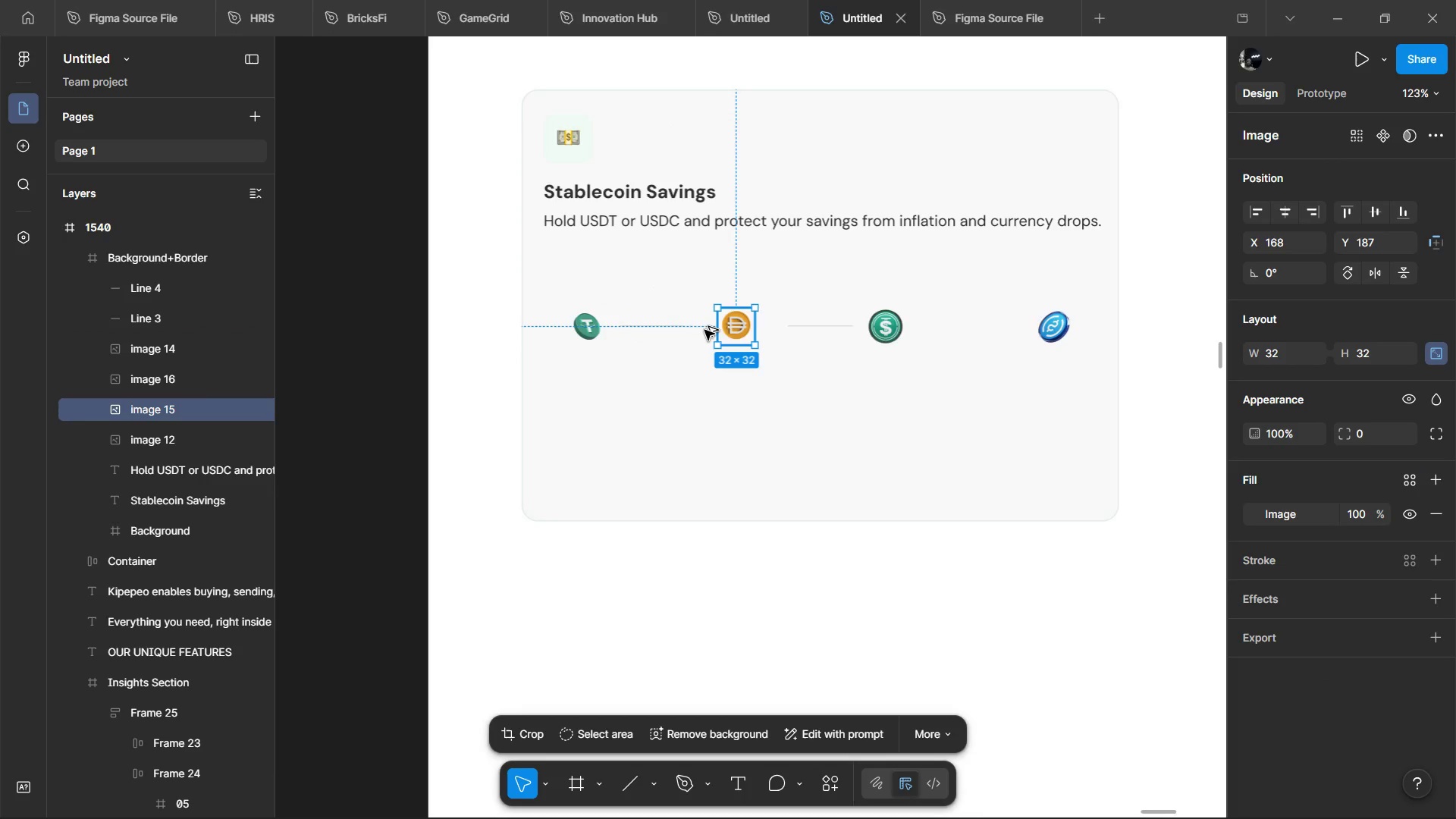 
key(Alt+Shift+ArrowLeft)
 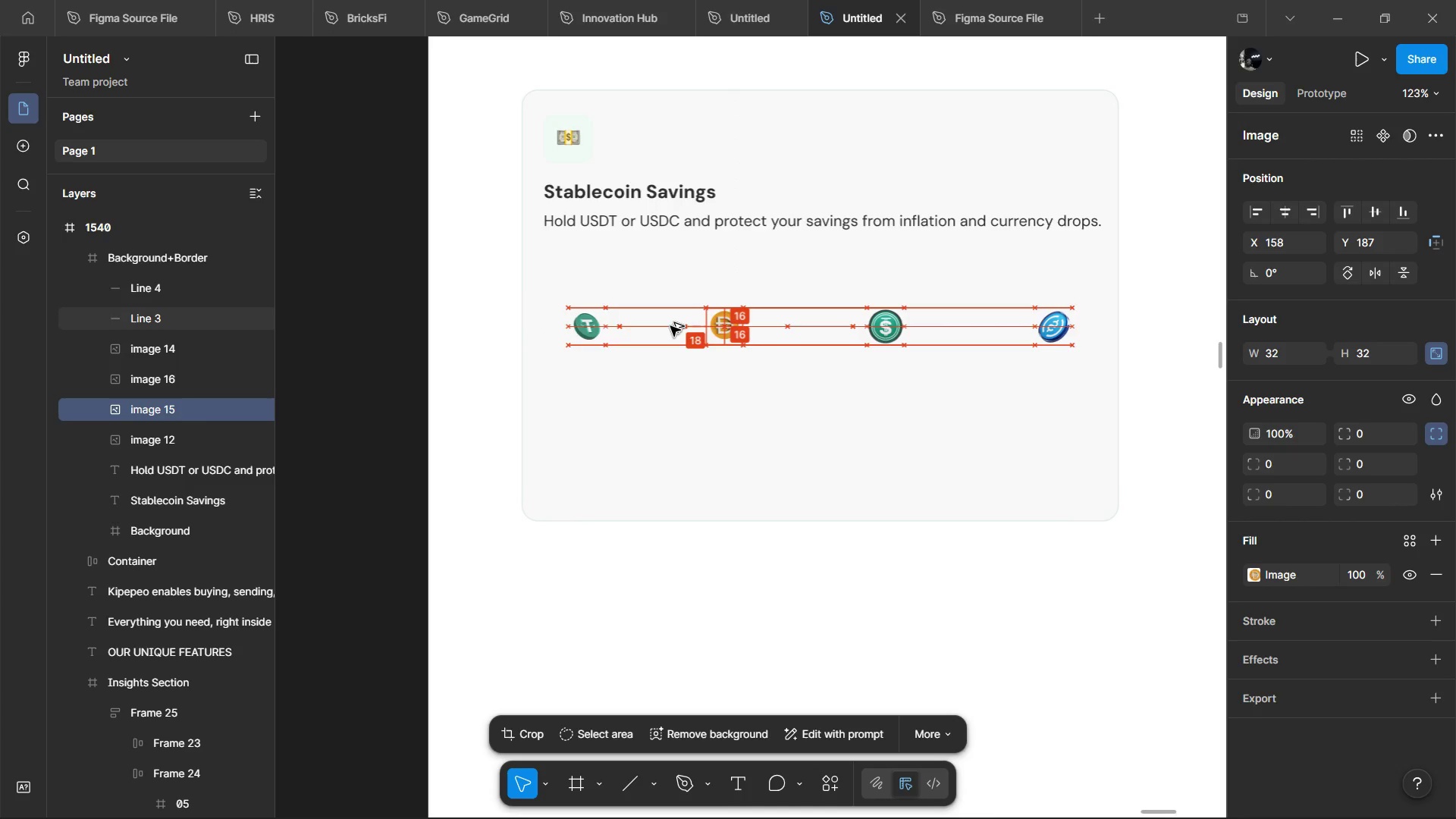 
key(Alt+ArrowLeft)
 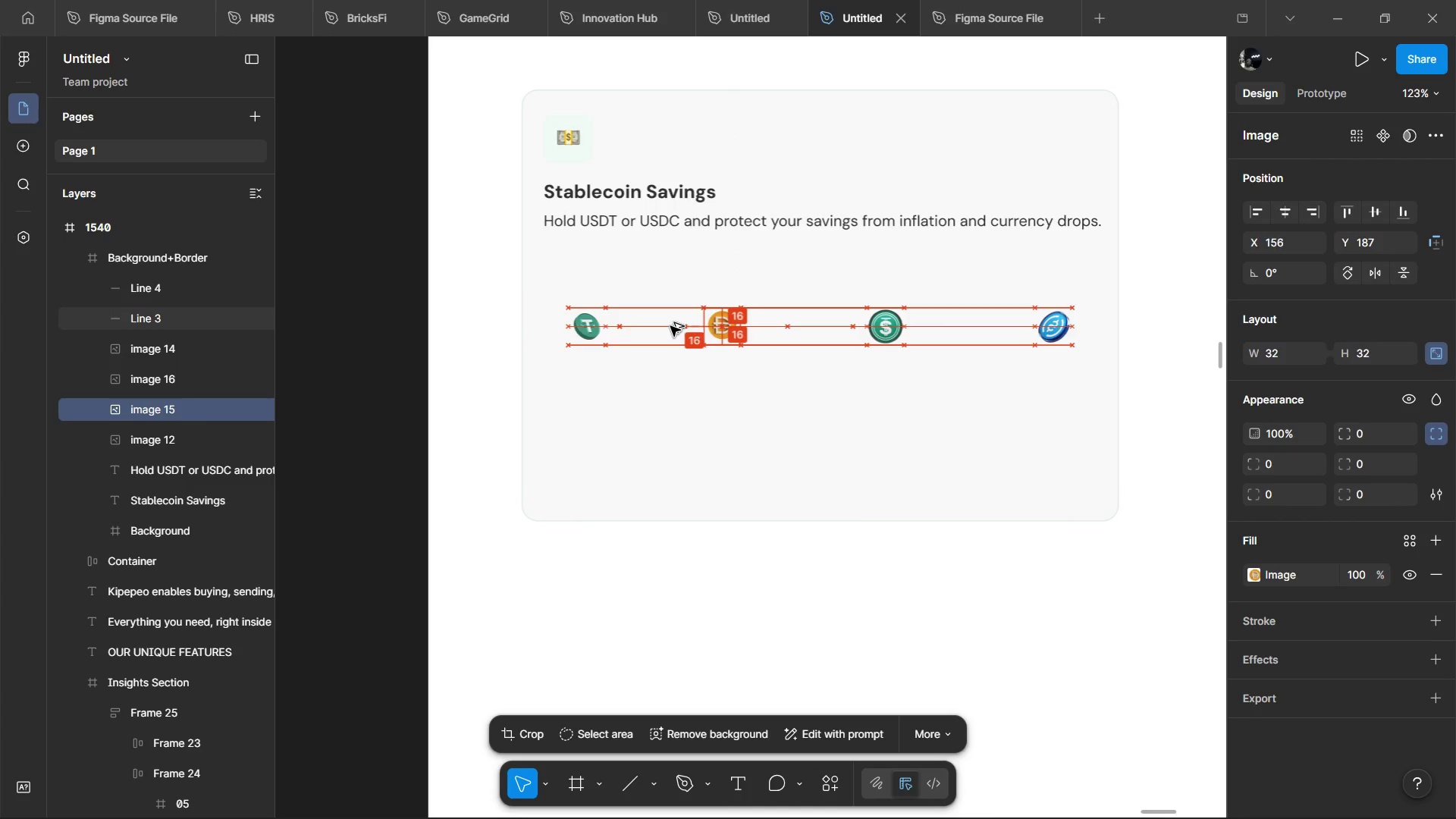 
key(Alt+ArrowLeft)
 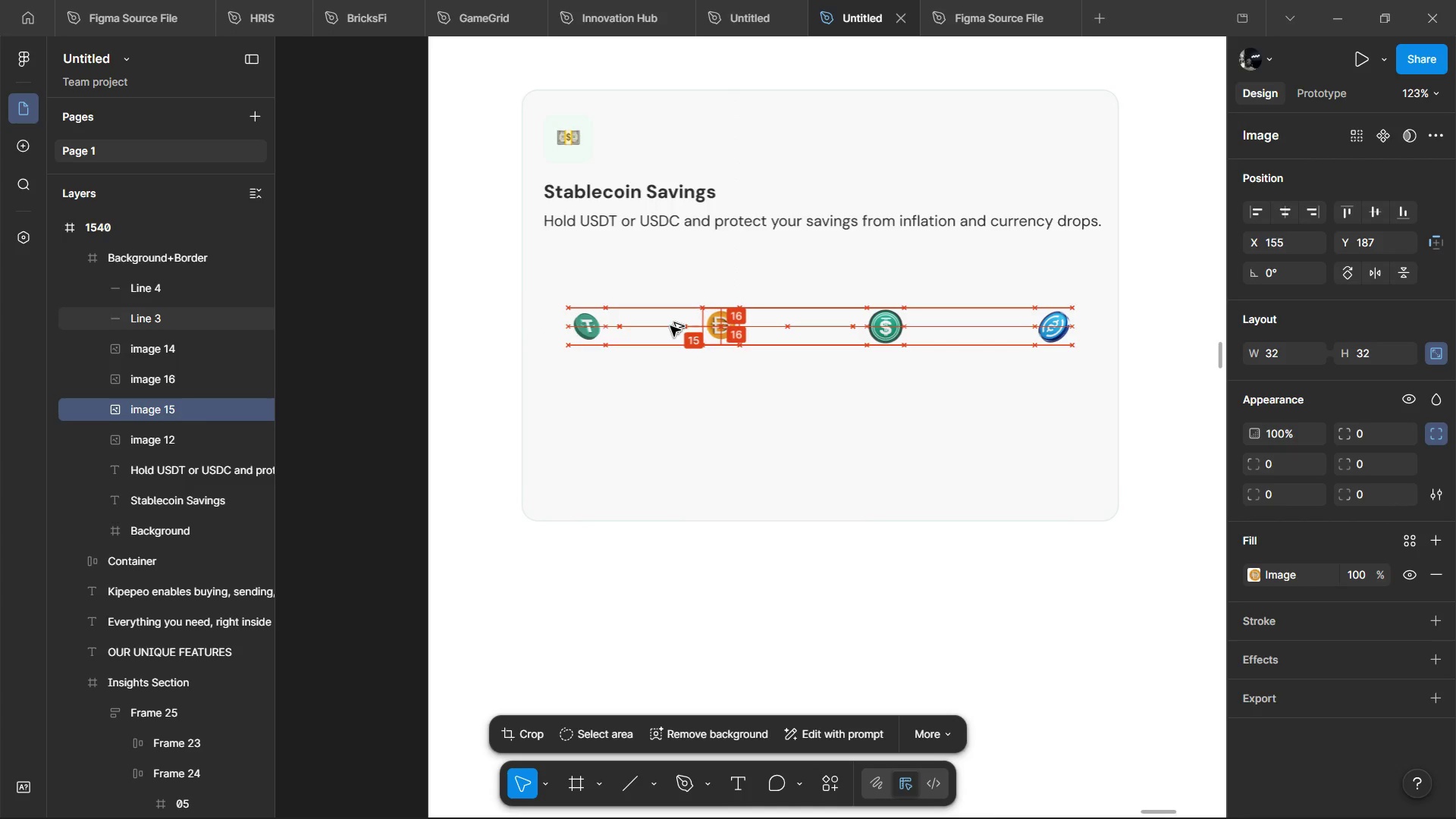 
key(Alt+ArrowLeft)
 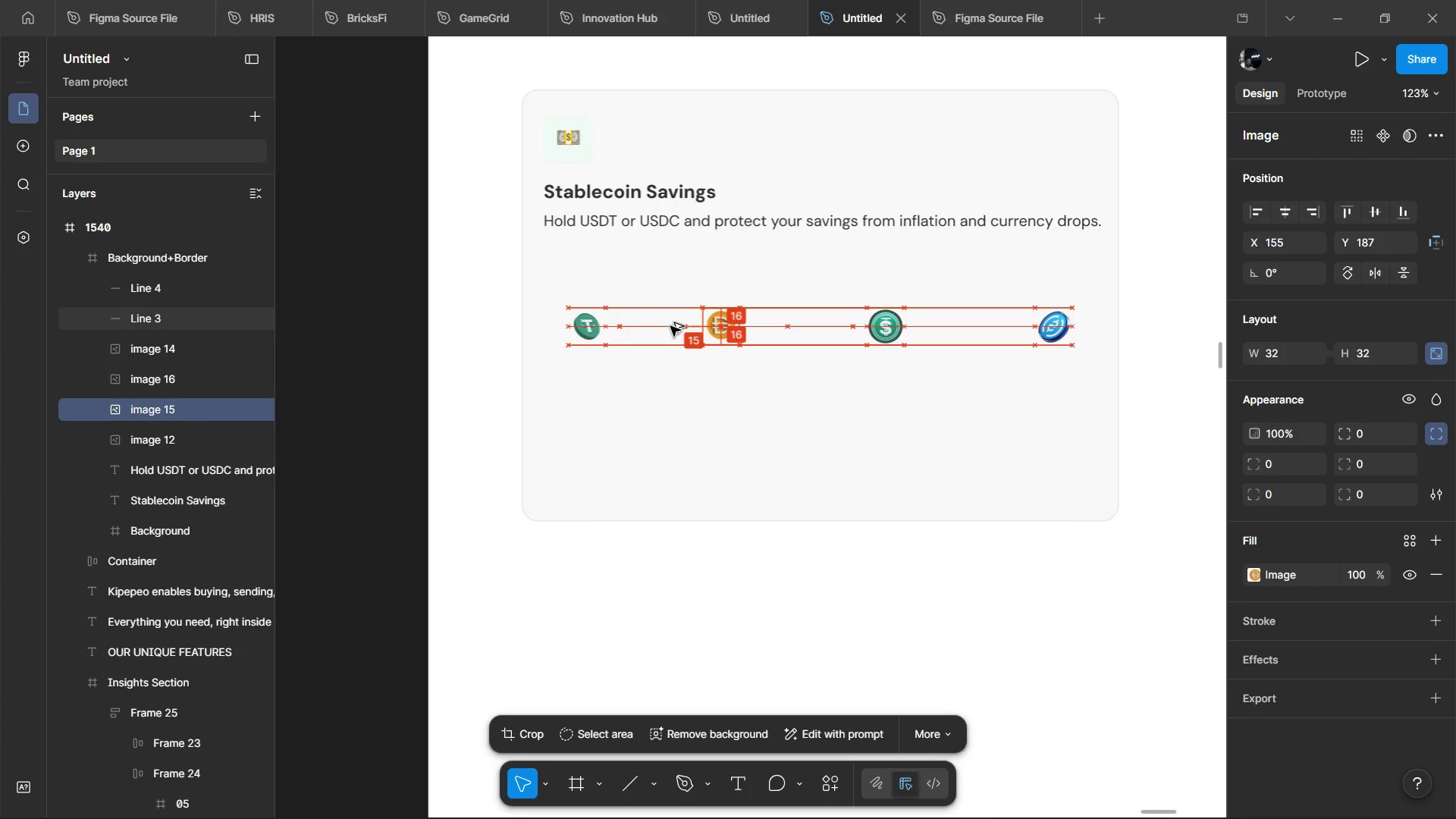 
key(Alt+ArrowLeft)
 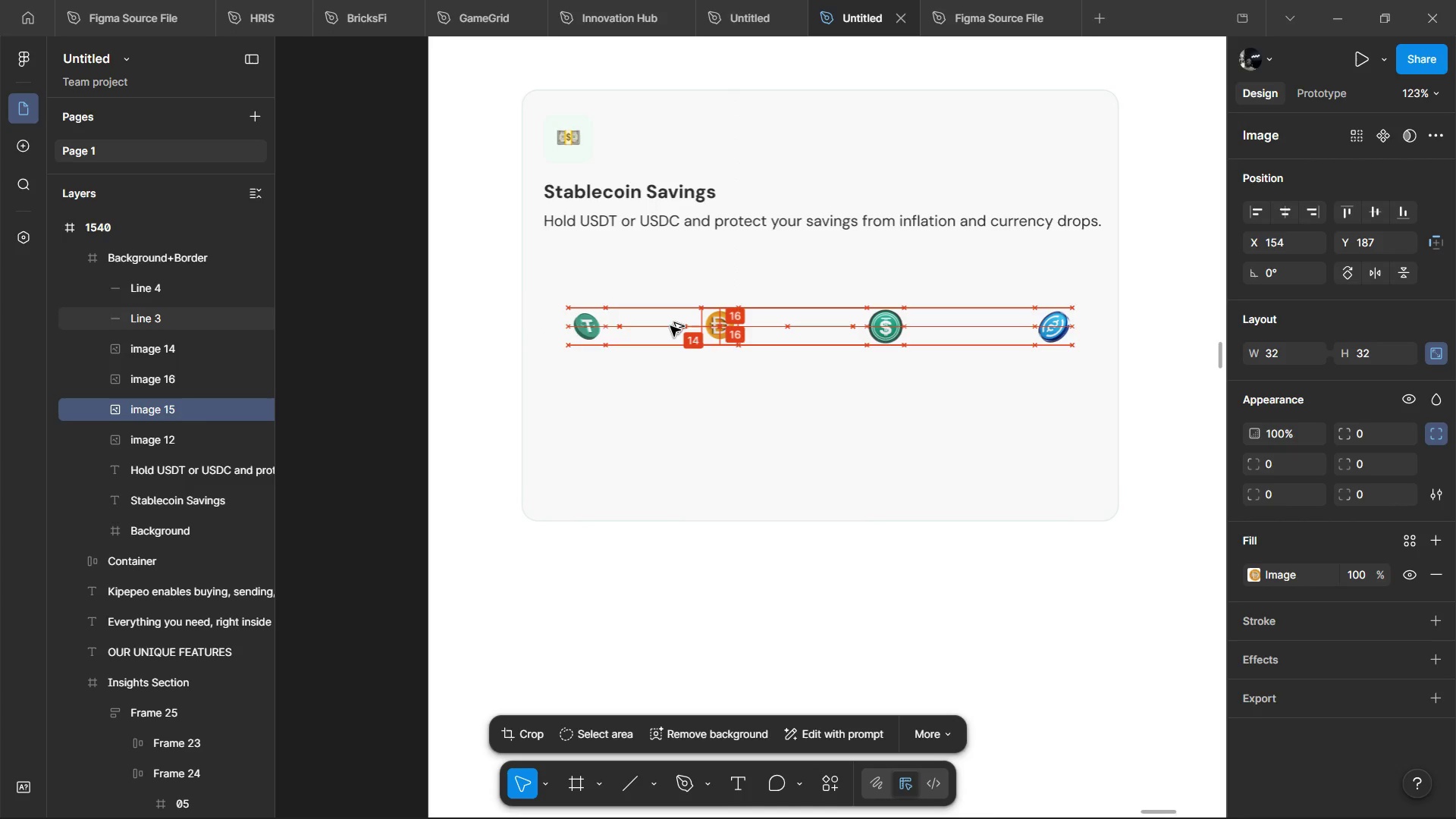 
key(Alt+ArrowLeft)
 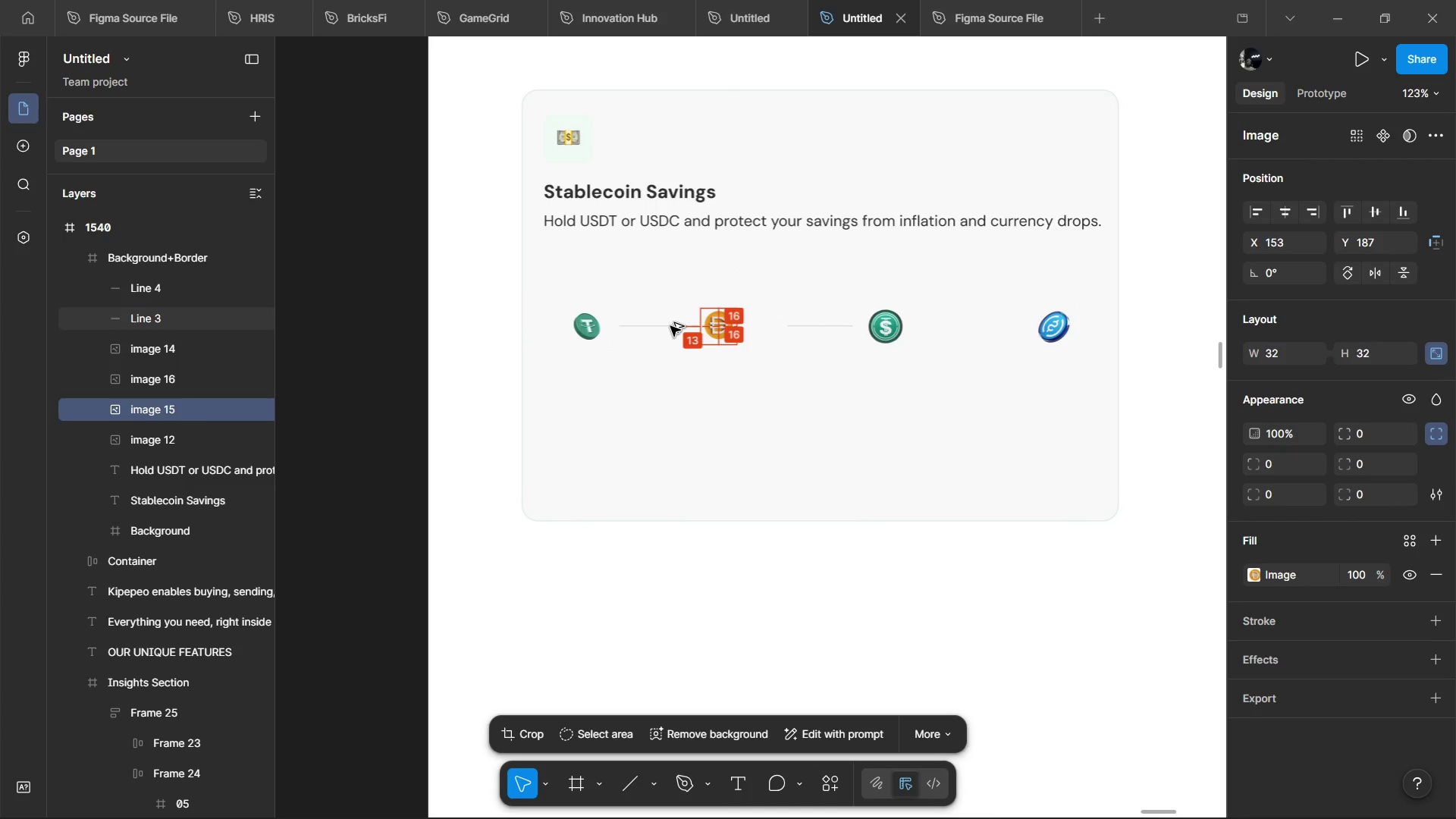 
key(Alt+ArrowLeft)
 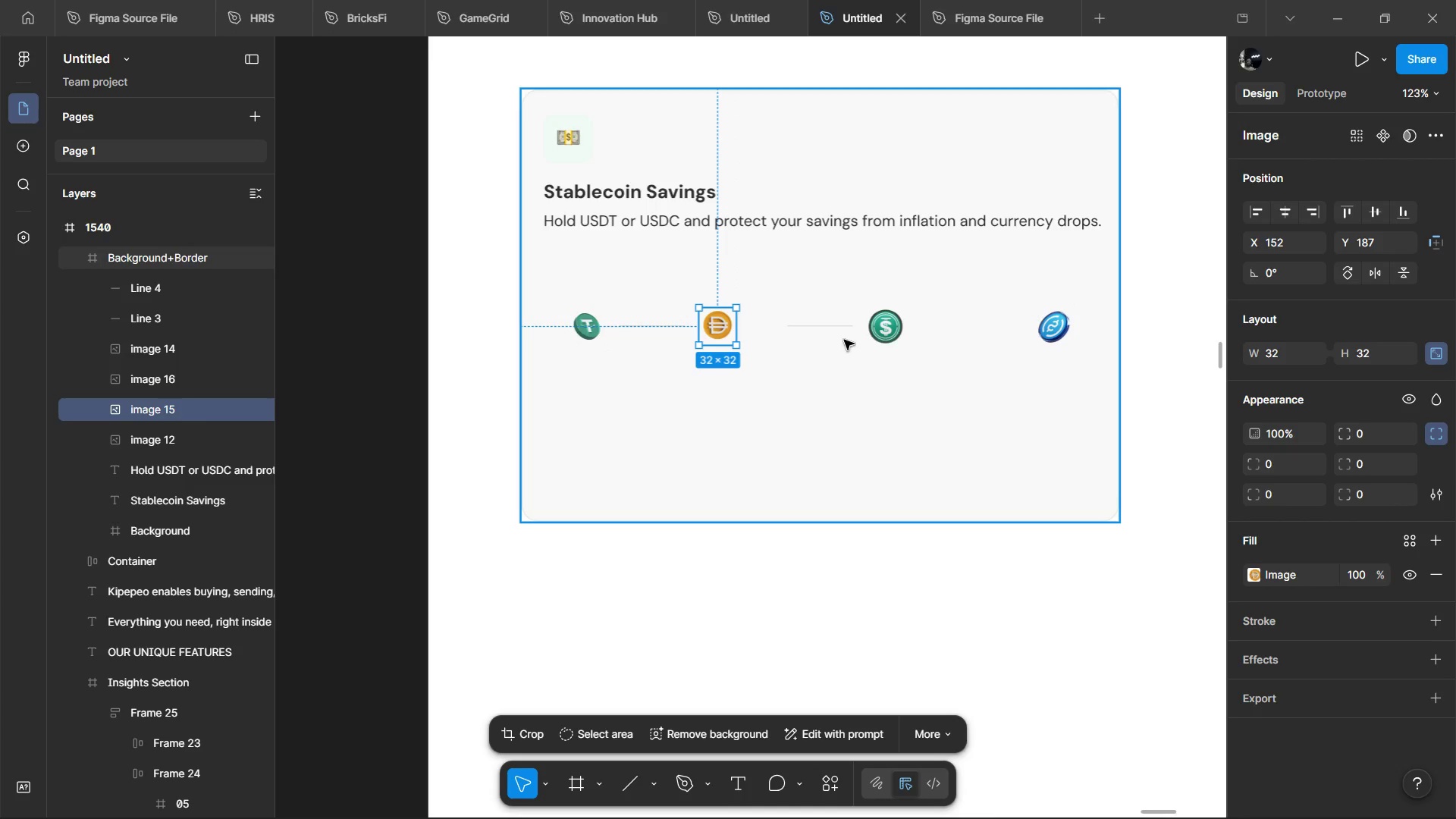 
left_click([824, 329])
 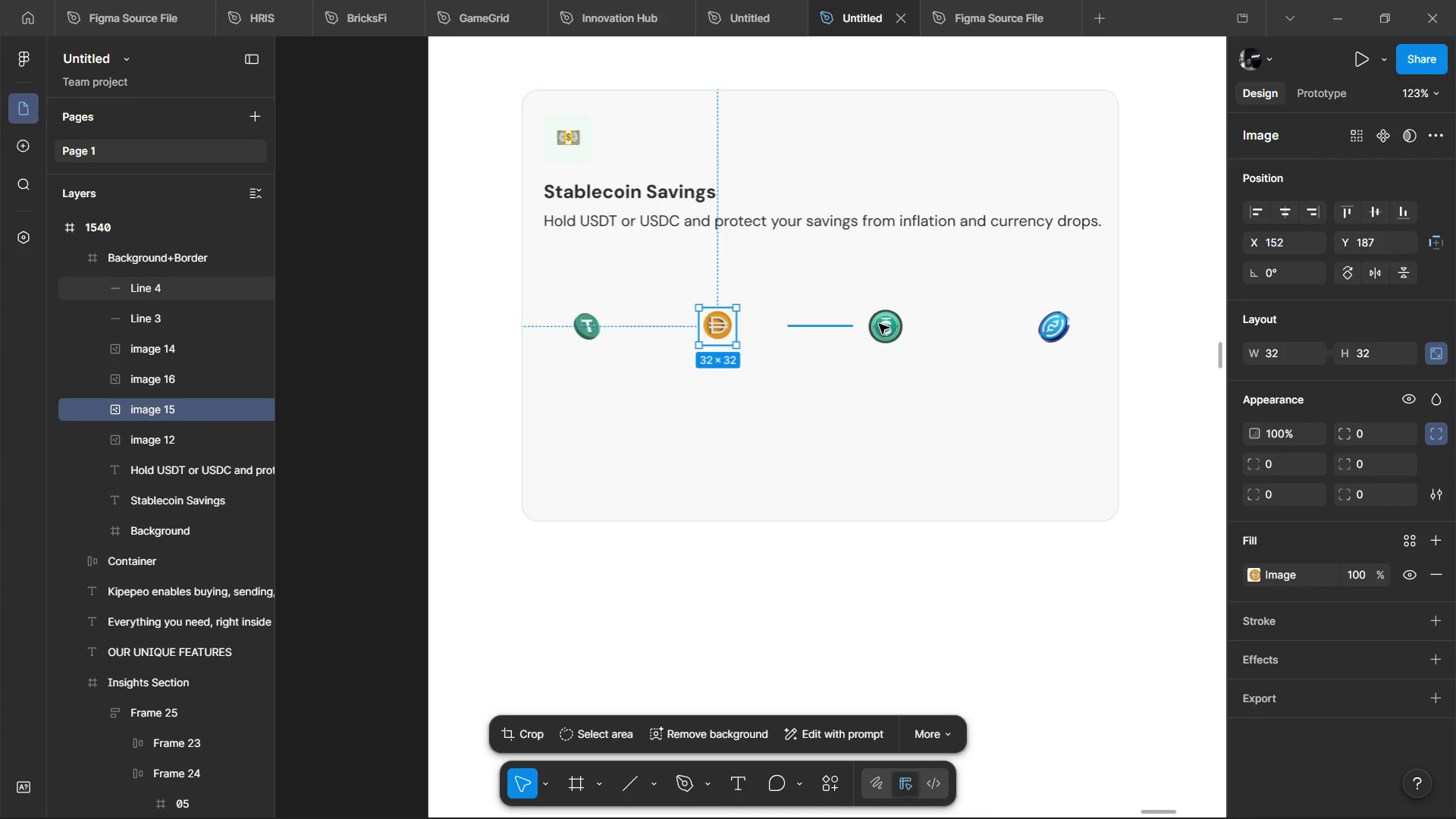 
hold_key(key=AltLeft, duration=0.75)
 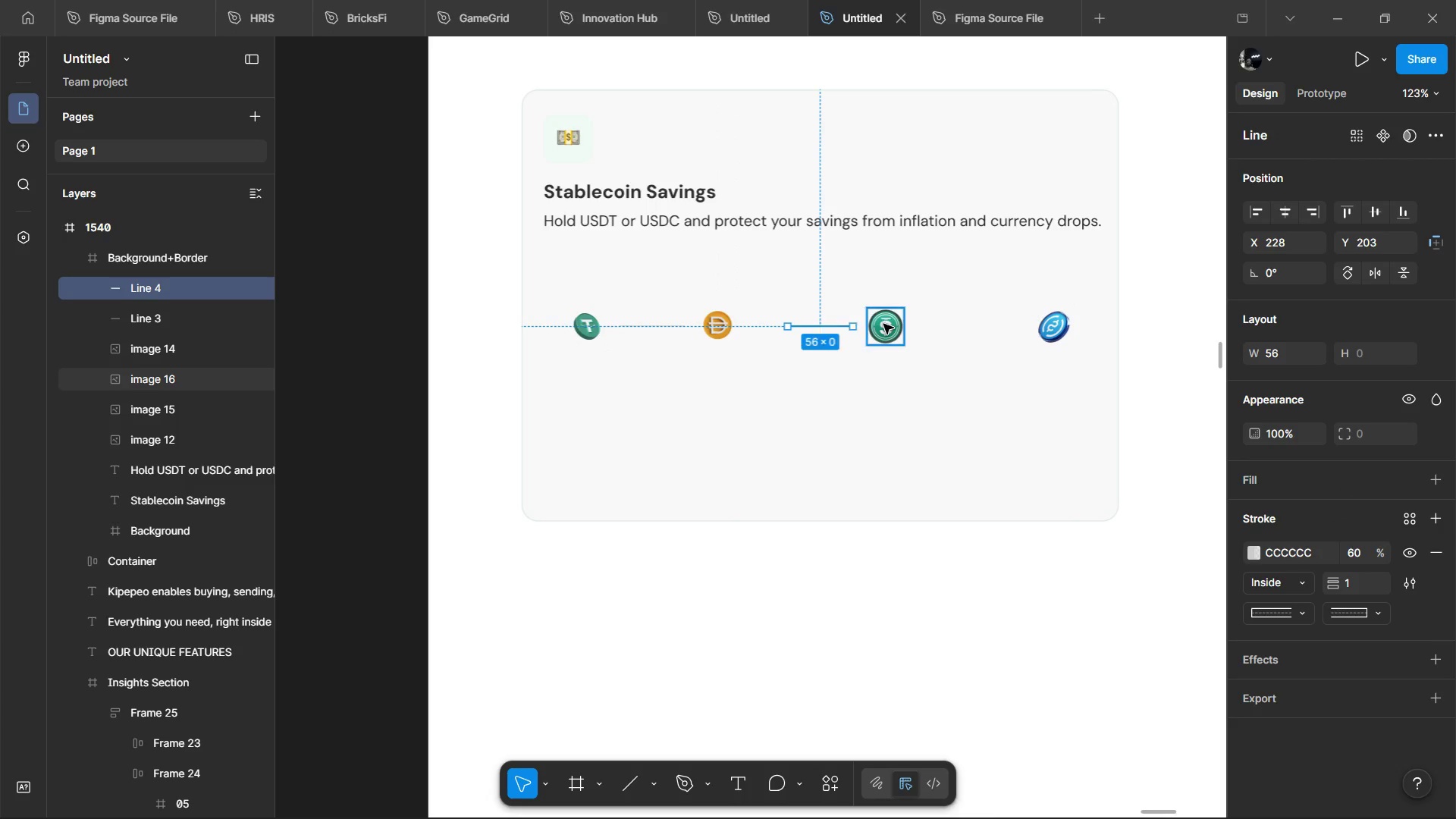 
hold_key(key=ShiftLeft, duration=0.7)
left_click([883, 324])
 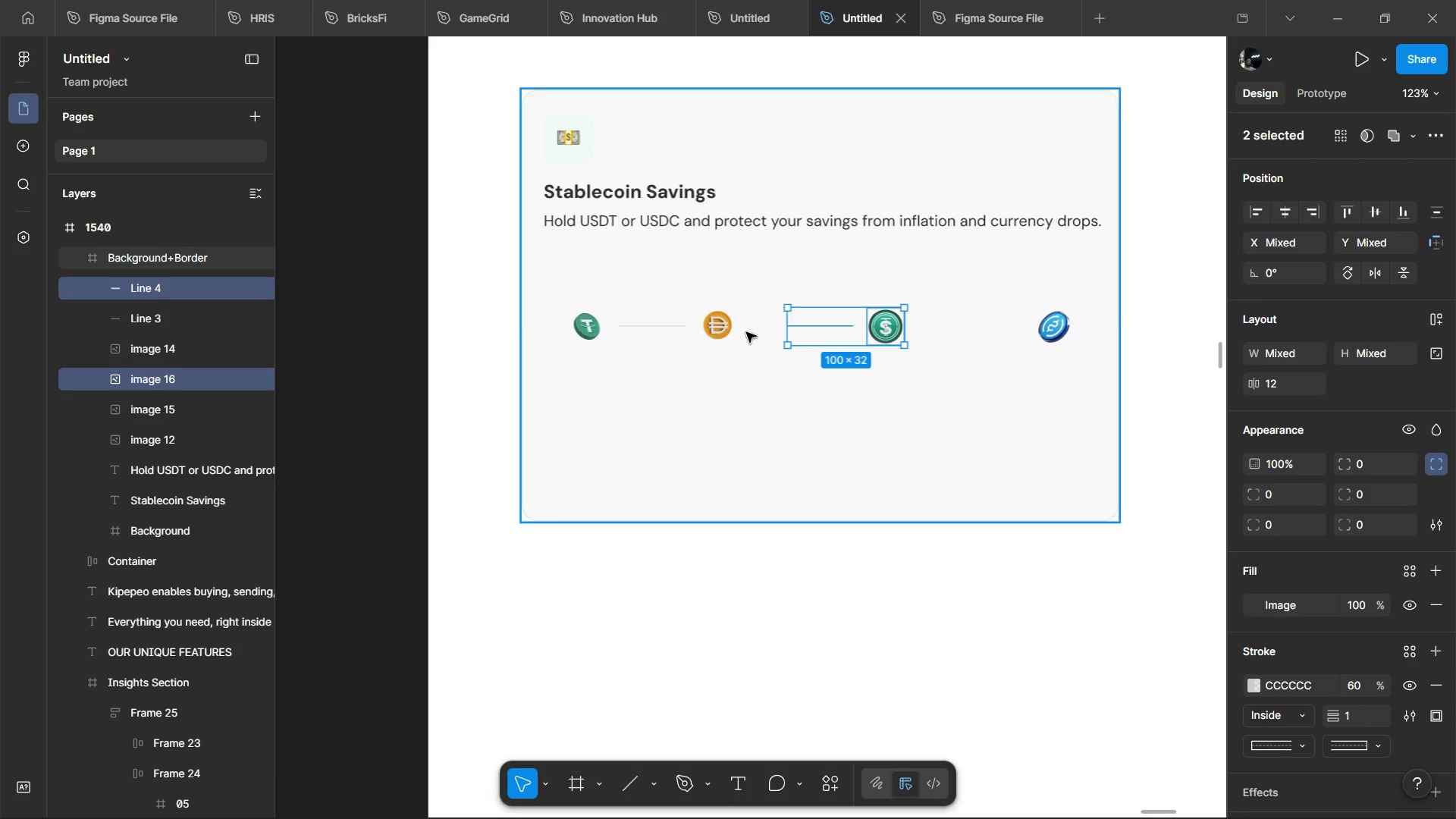 
key(Alt+Shift+ArrowLeft)
 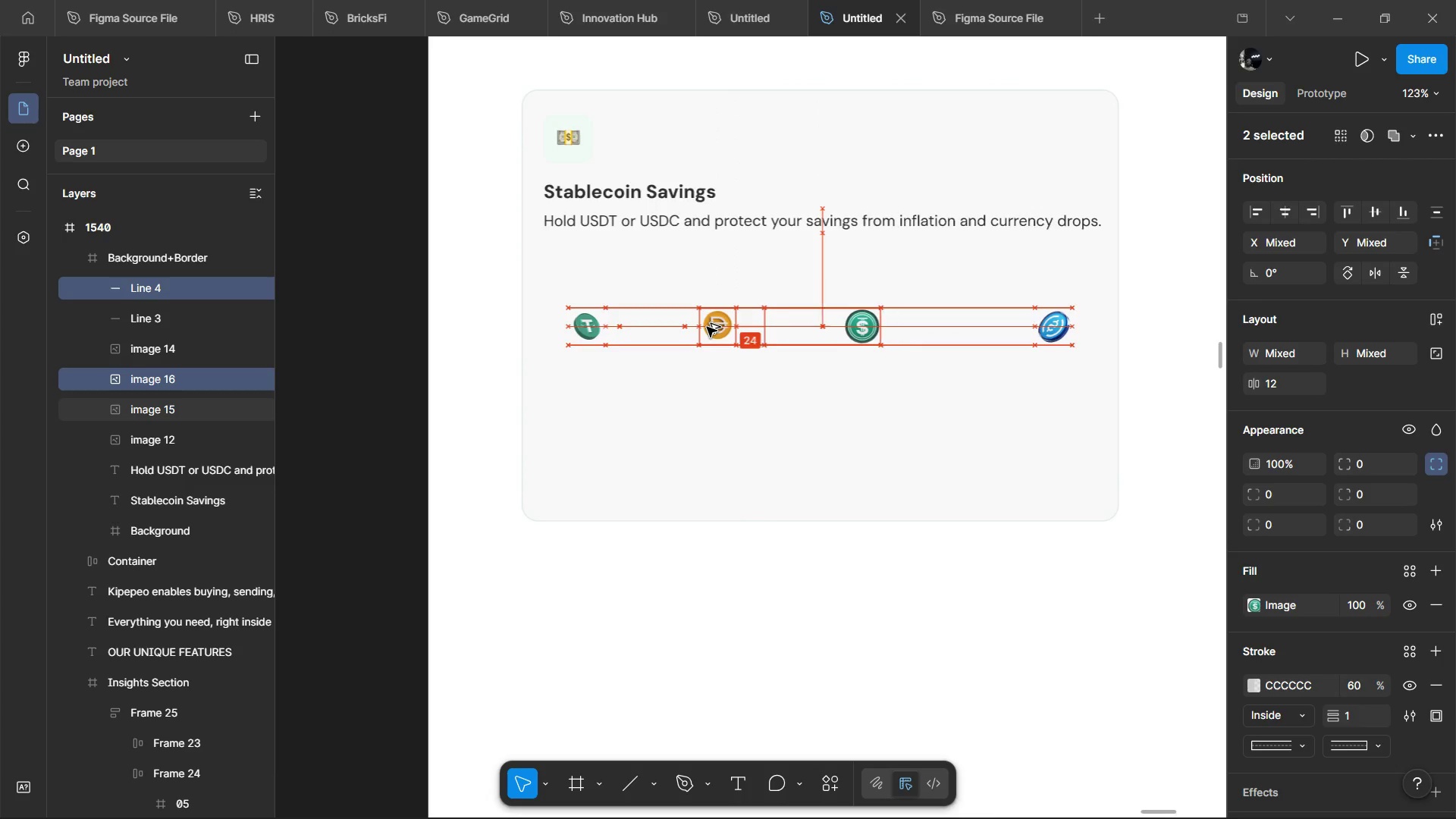 
key(Alt+Shift+ArrowLeft)
 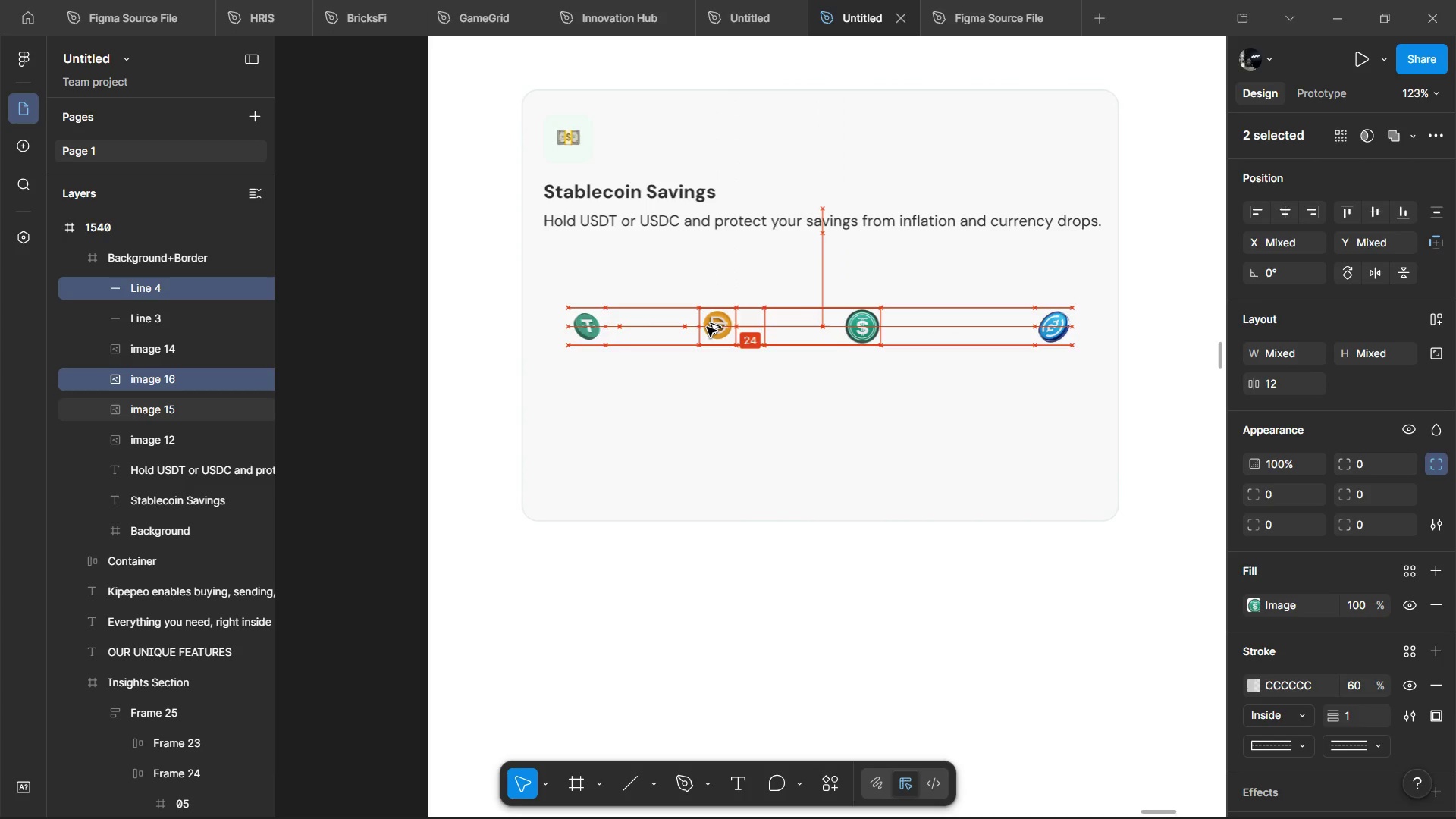 
key(Alt+Shift+ArrowLeft)
 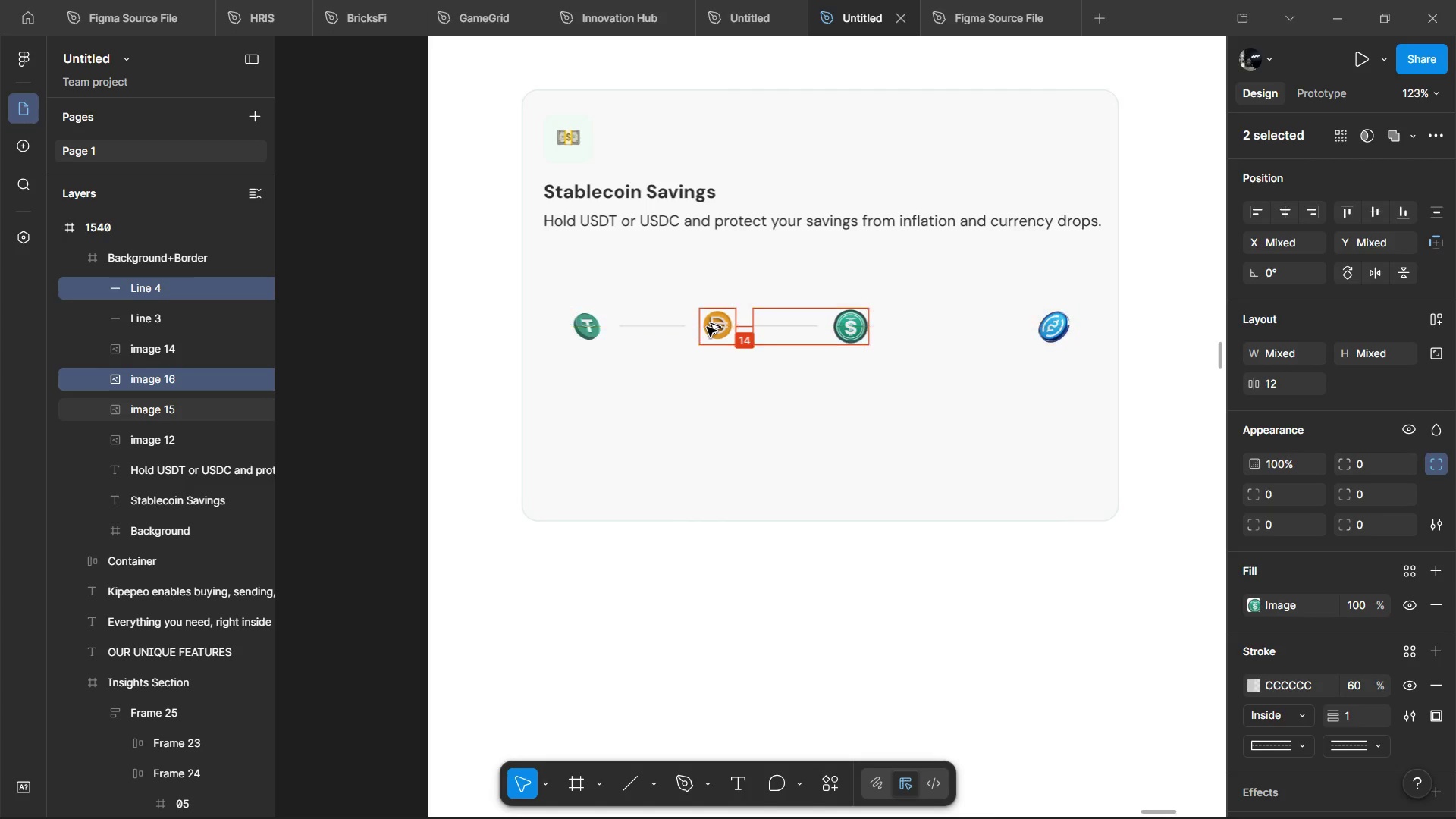 
key(Alt+ArrowLeft)
 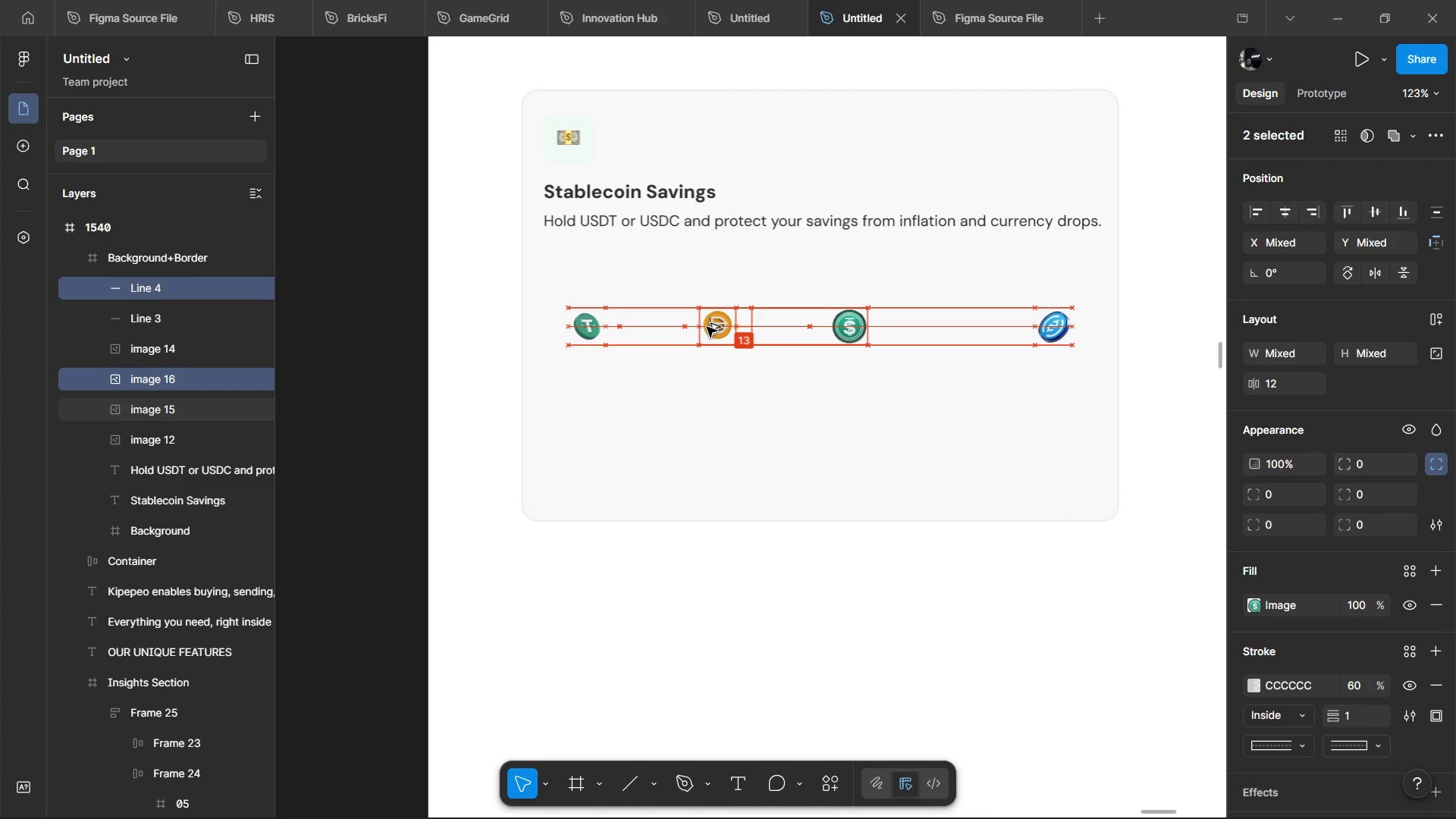 
key(Alt+ArrowLeft)
 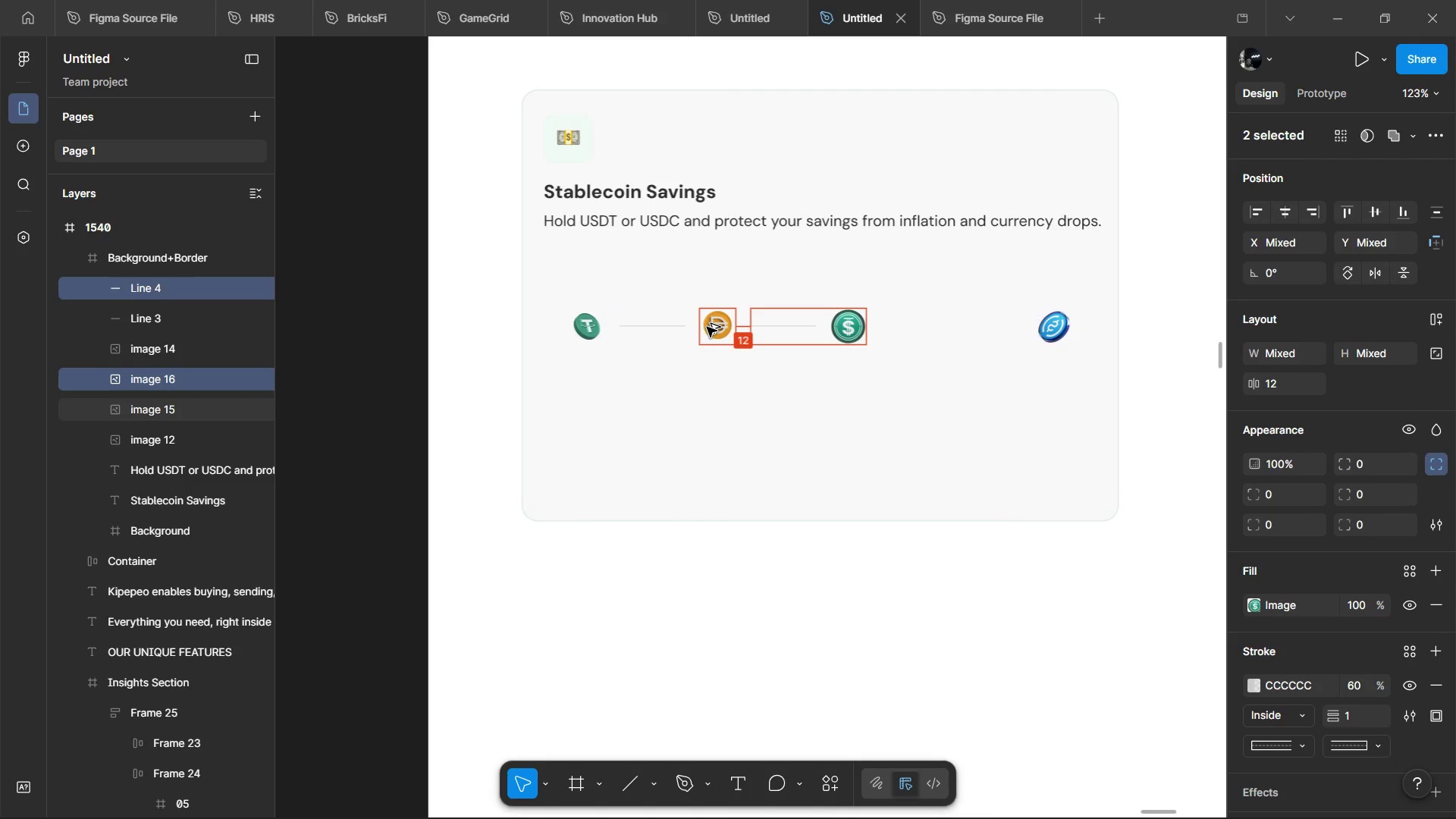 
hold_key(key=ShiftLeft, duration=0.77)
scroll: coordinate [705, 328], scroll_direction: down, amount: 4.0
 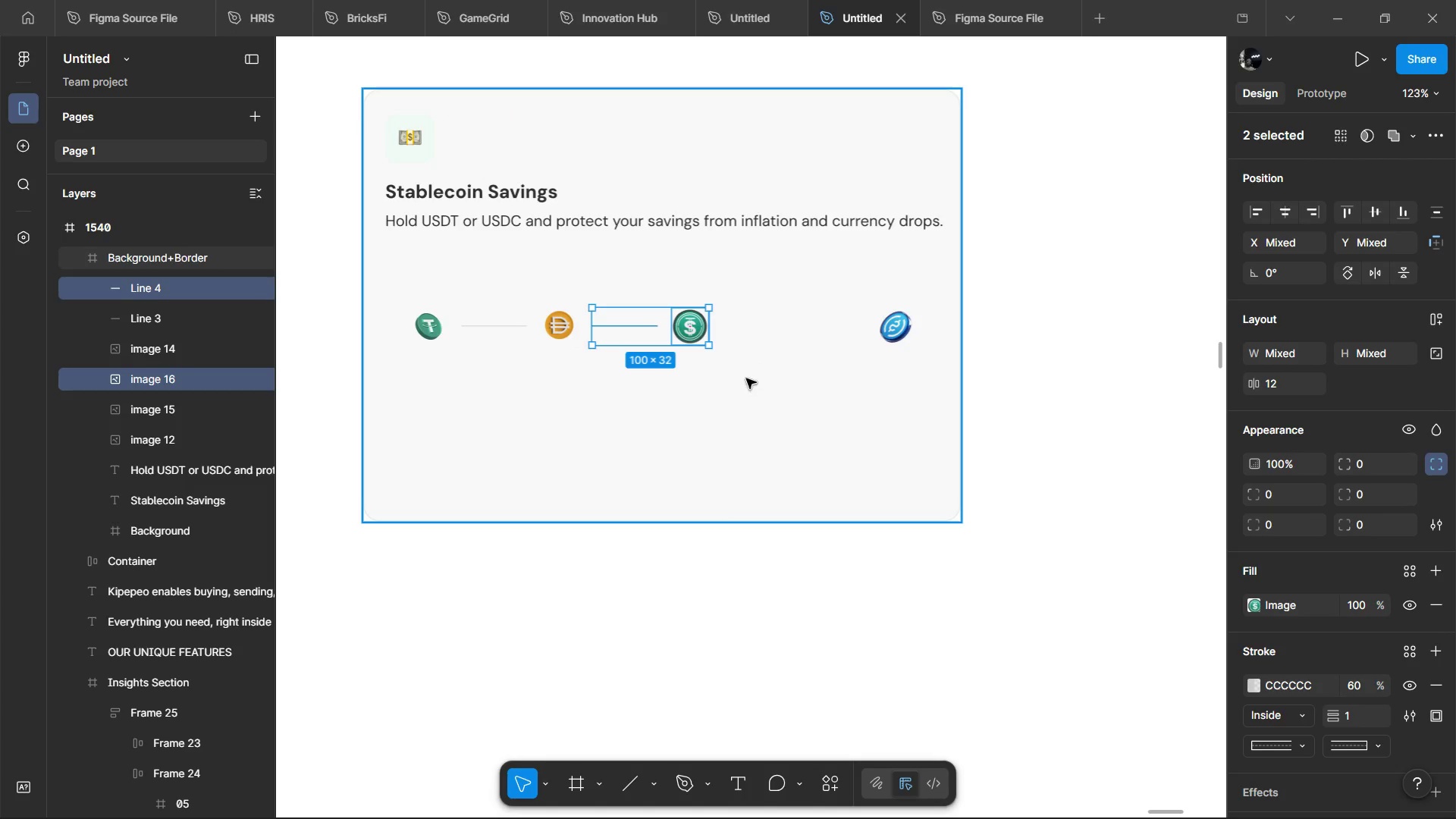 
left_click([746, 378])
 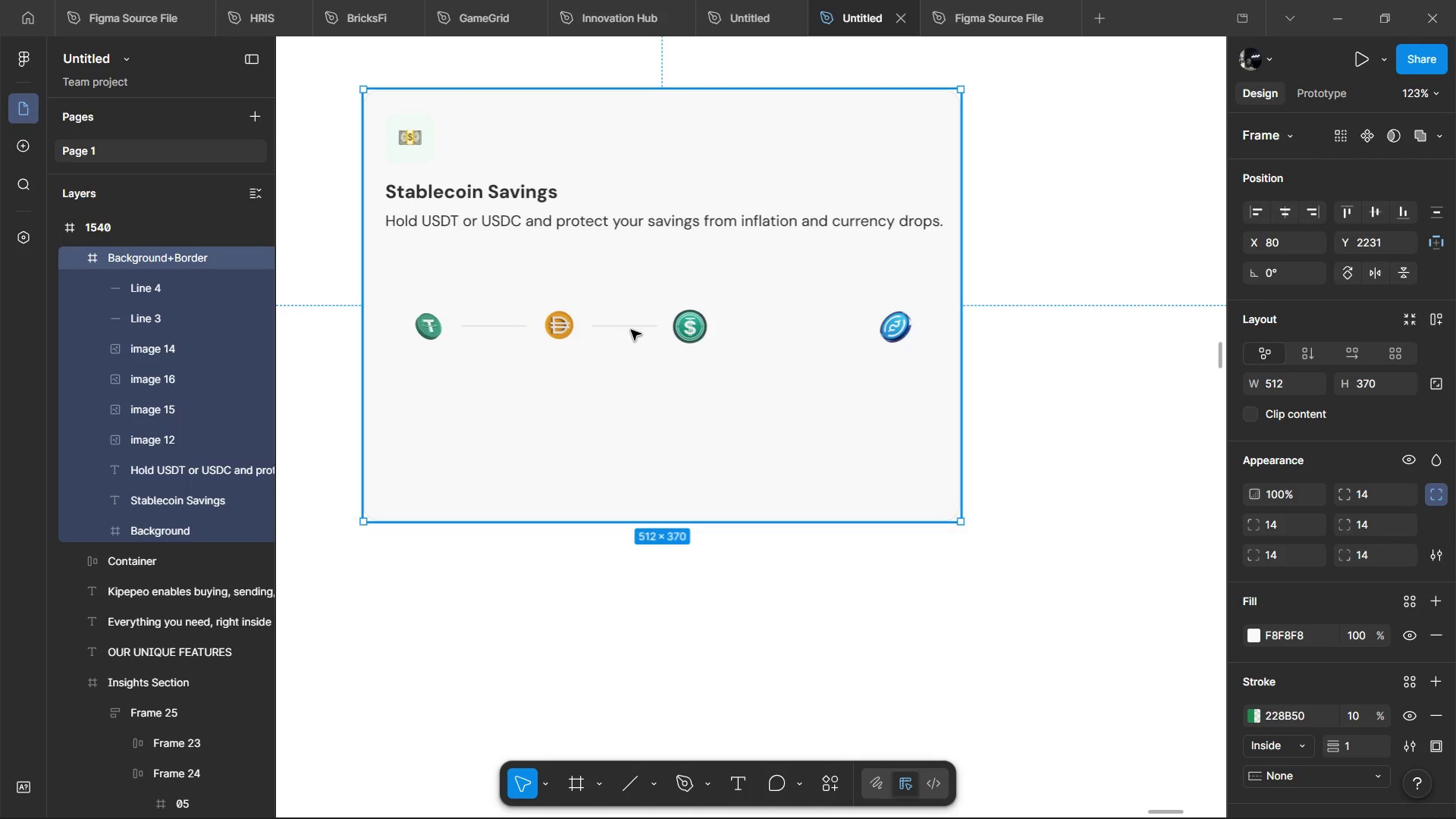 
left_click([632, 328])
 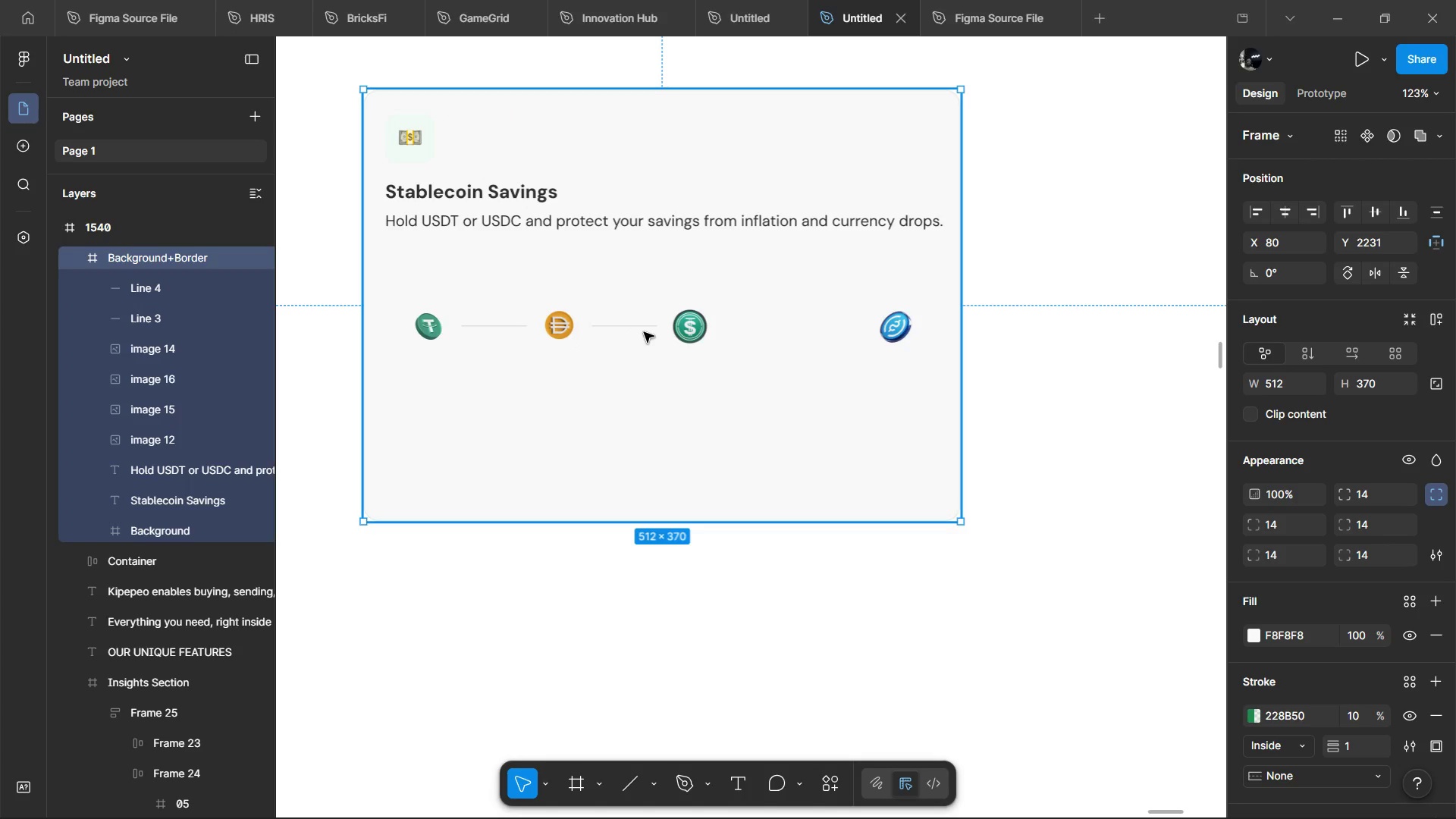 
left_click([635, 323])
 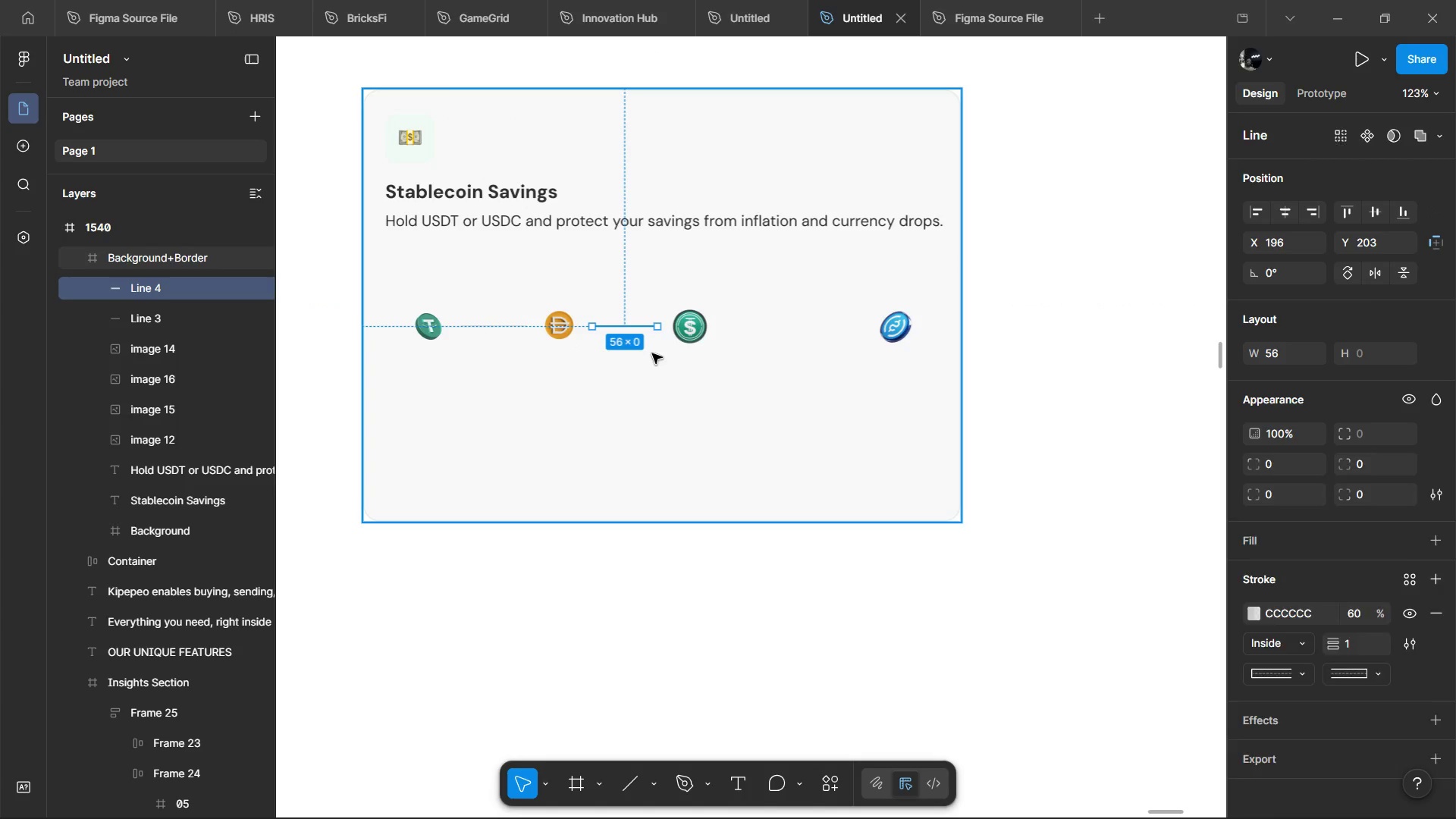 
key(Control+D)
 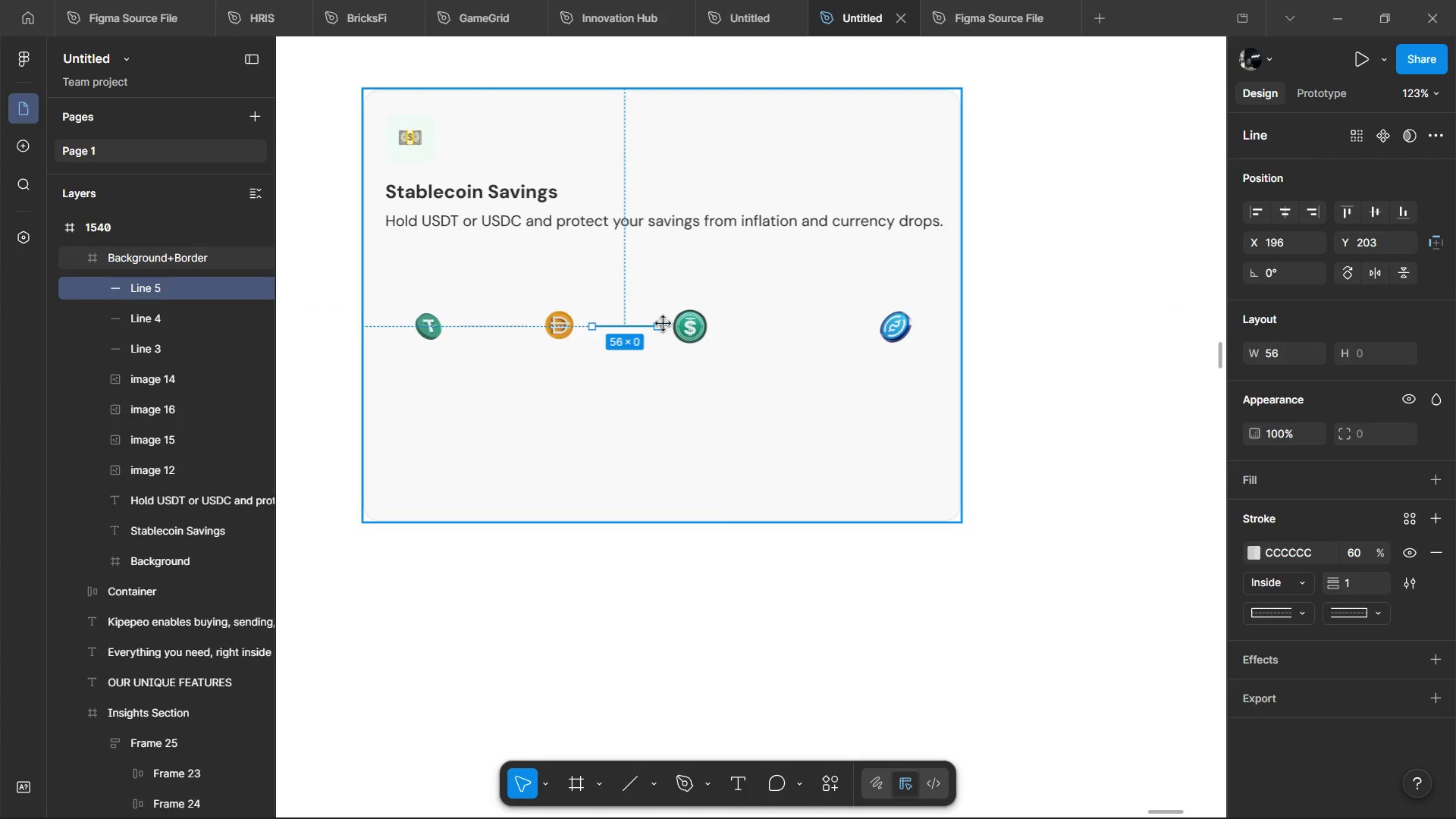 
key(Alt+Shift+ArrowRight)
 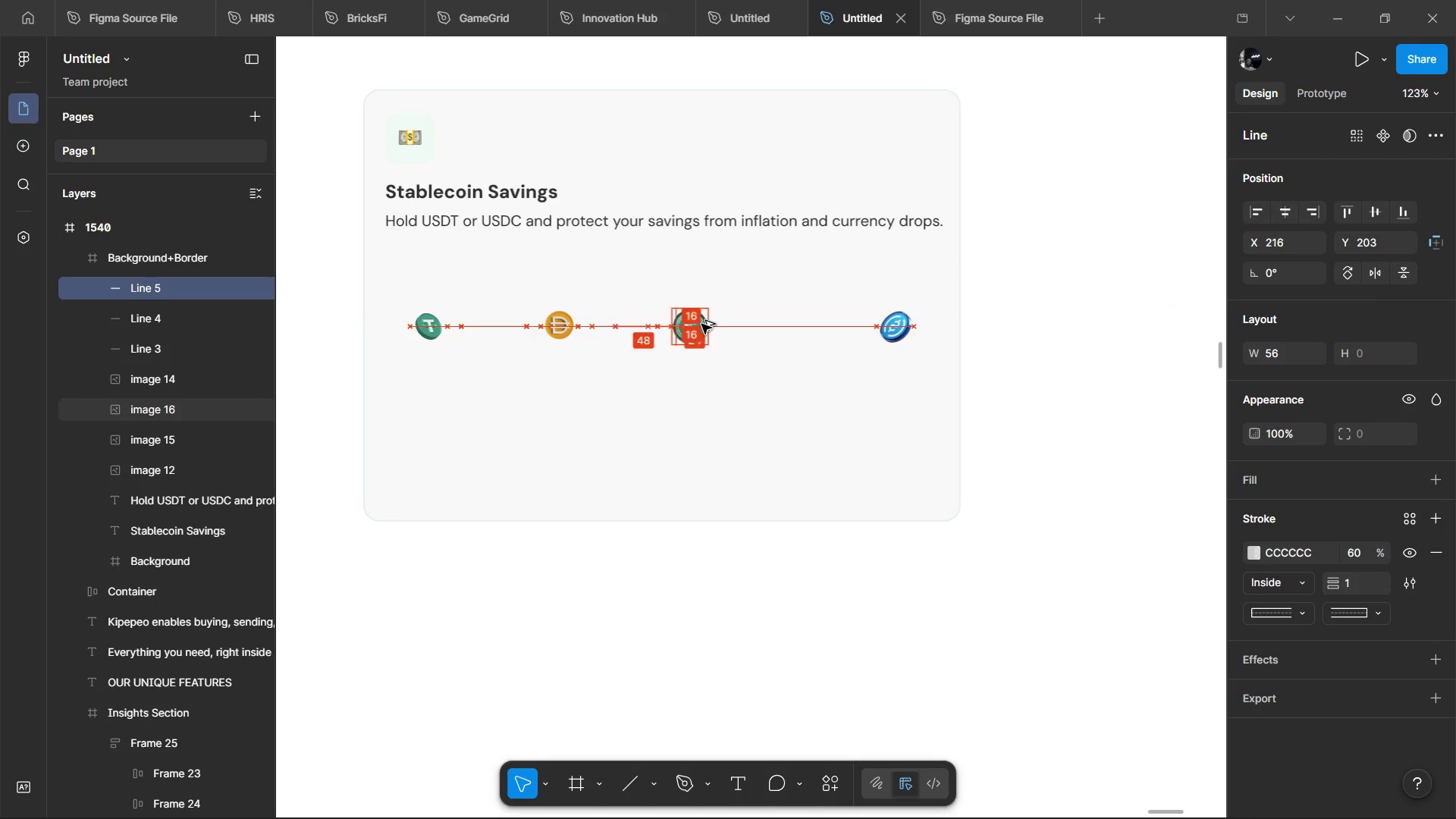 
key(Alt+Shift+ArrowRight)
 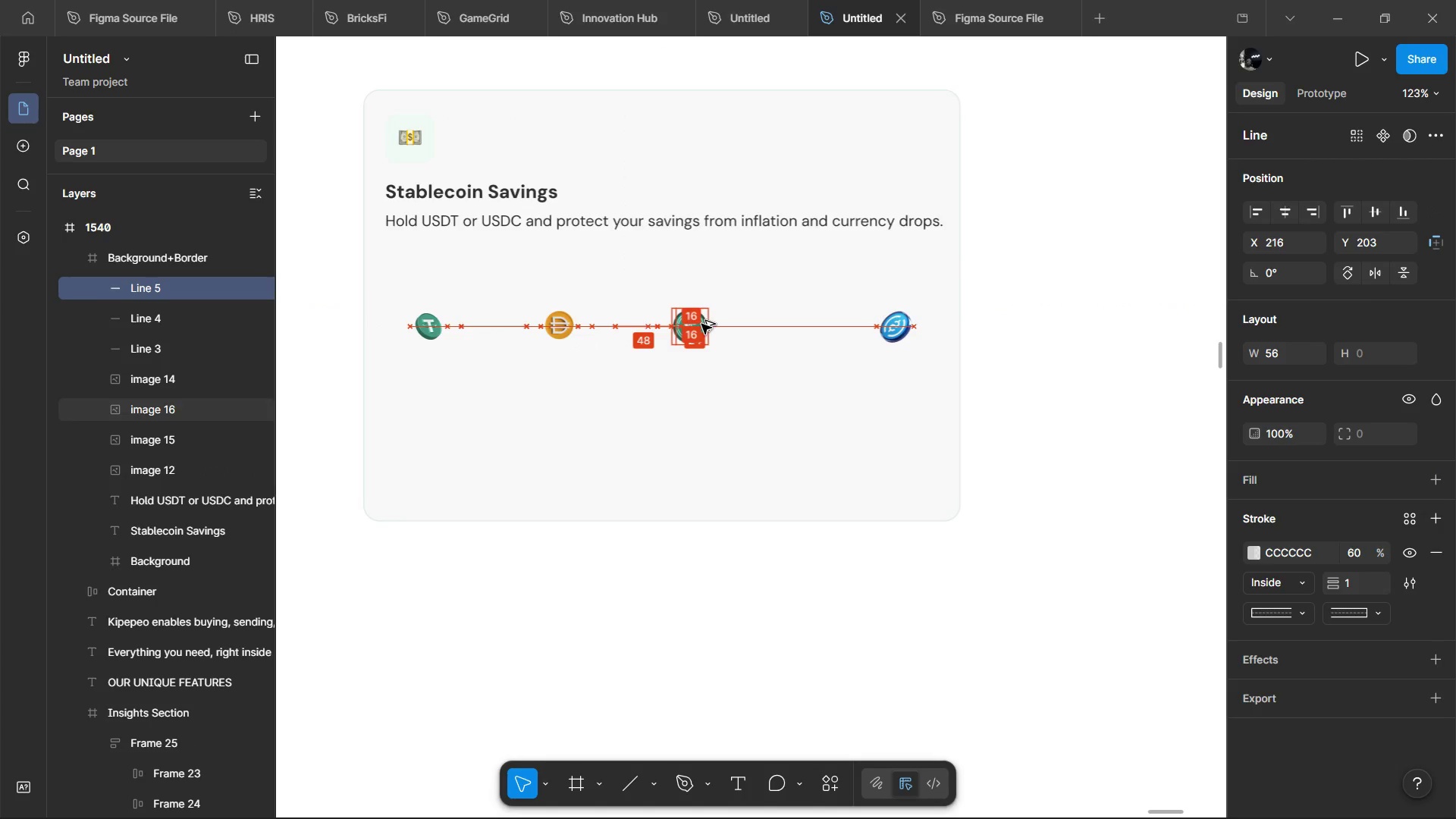 
key(Alt+Shift+ArrowRight)
 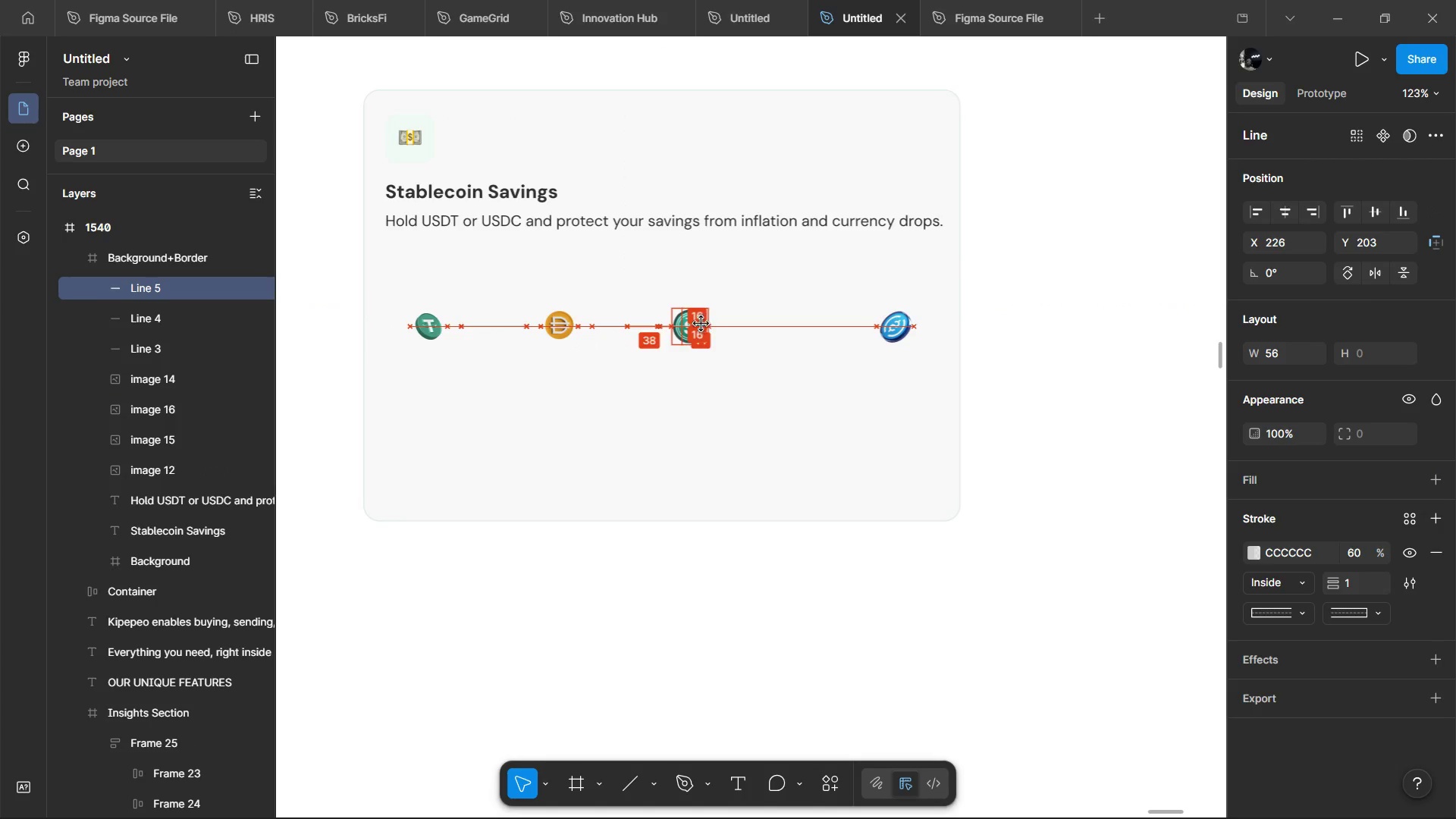 
key(Alt+Shift+ArrowRight)
 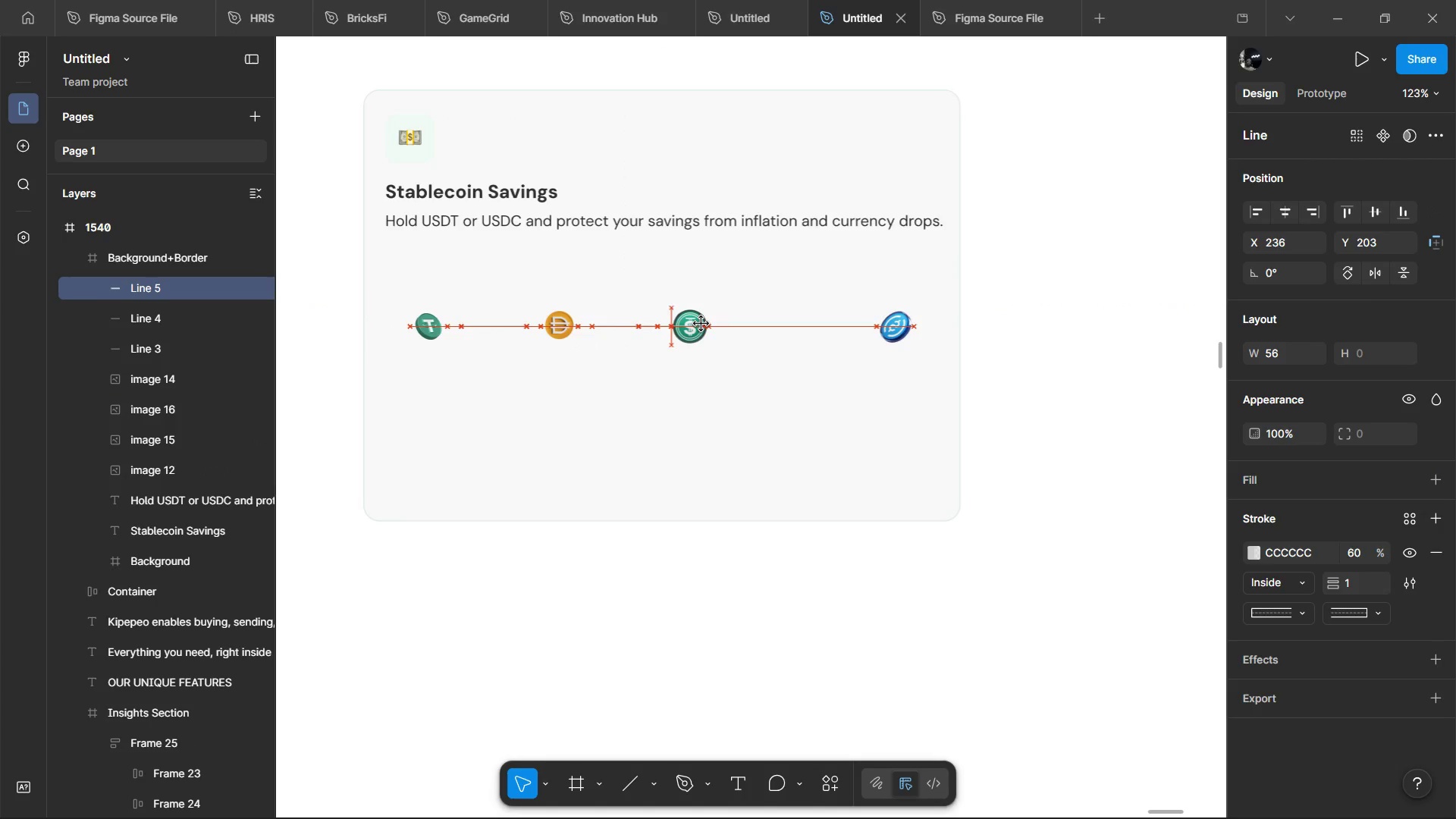 
key(Alt+Shift+ArrowRight)
 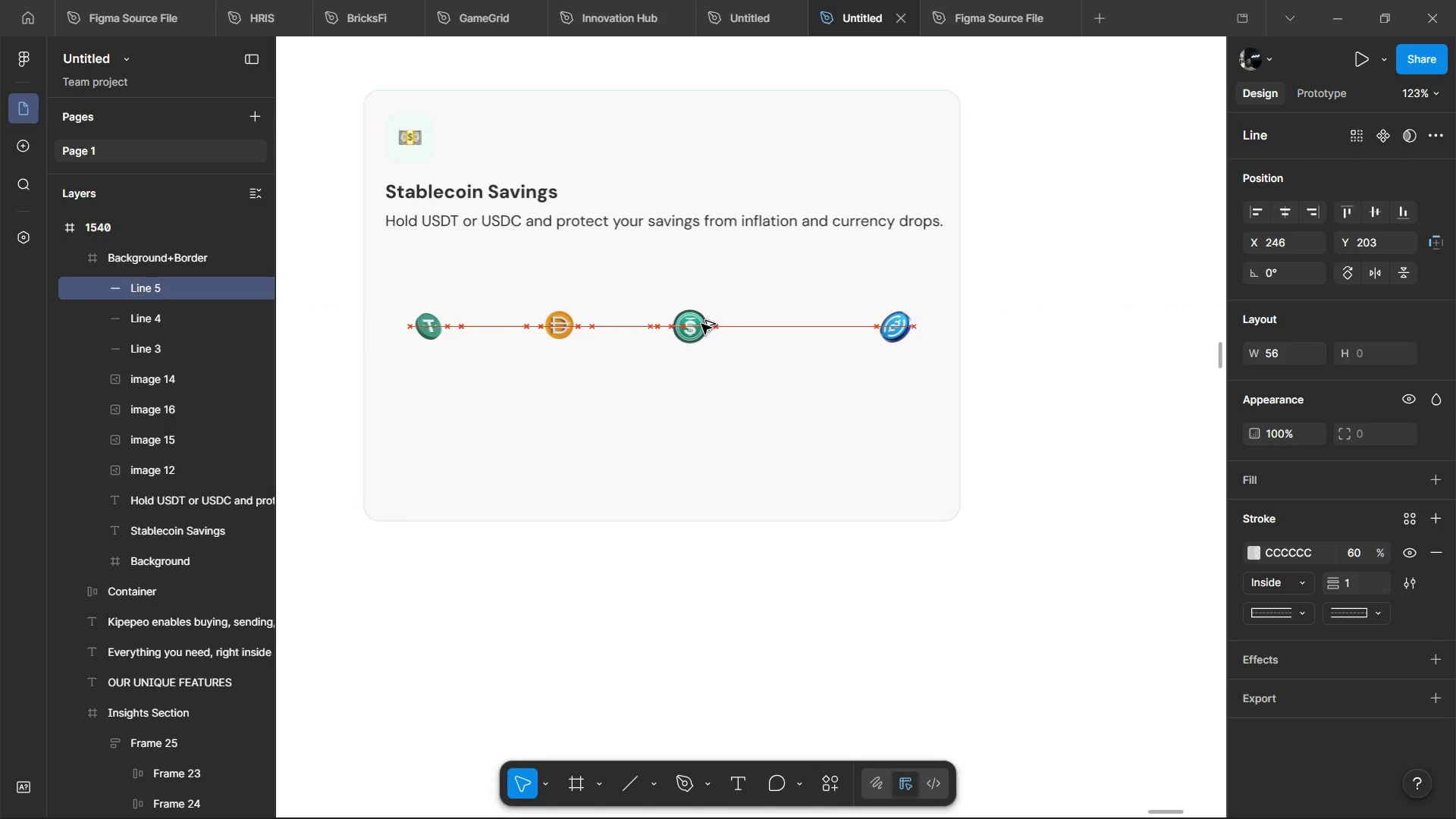 
key(Alt+Shift+ArrowRight)
 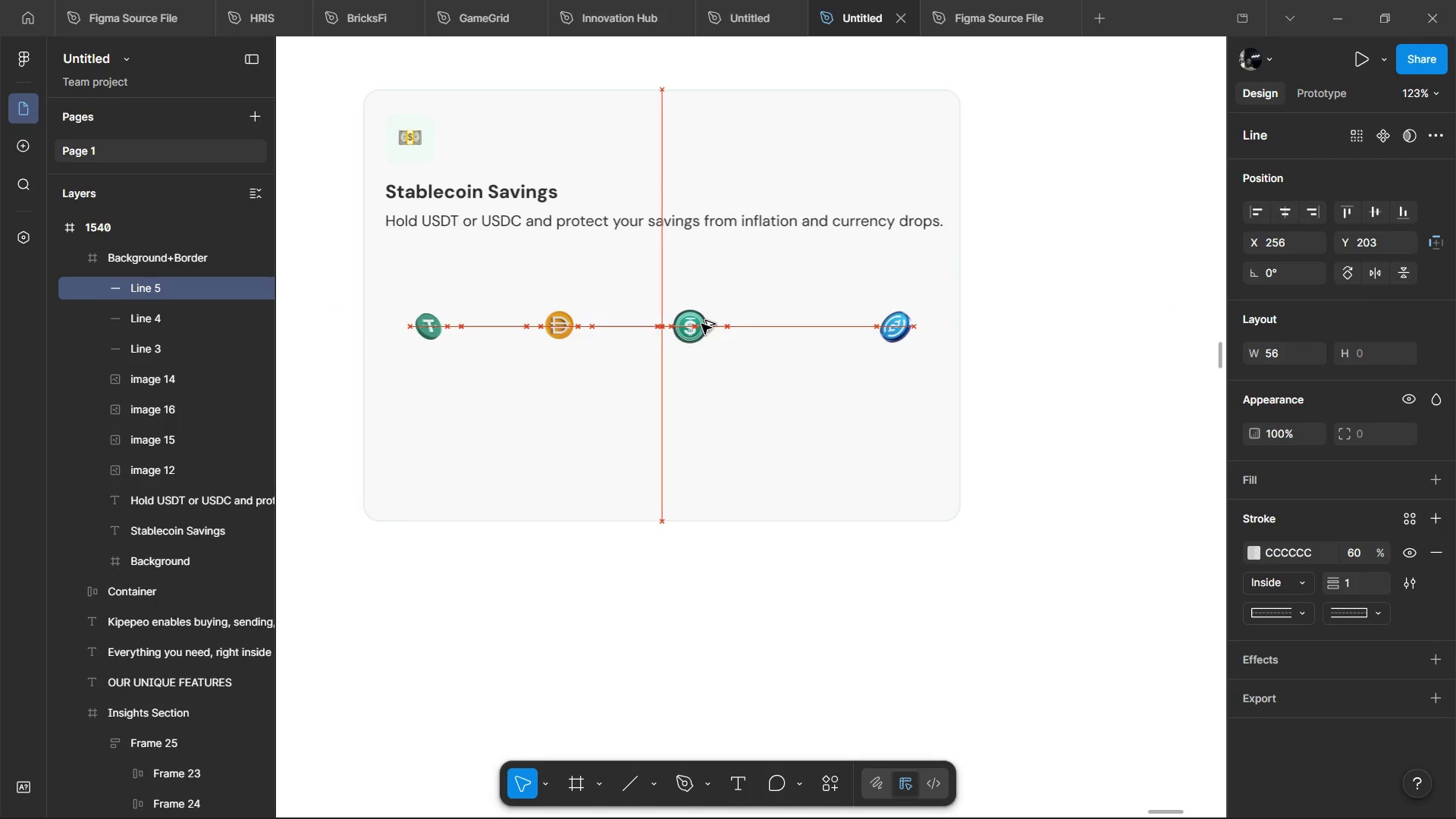 
key(Alt+Shift+ArrowRight)
 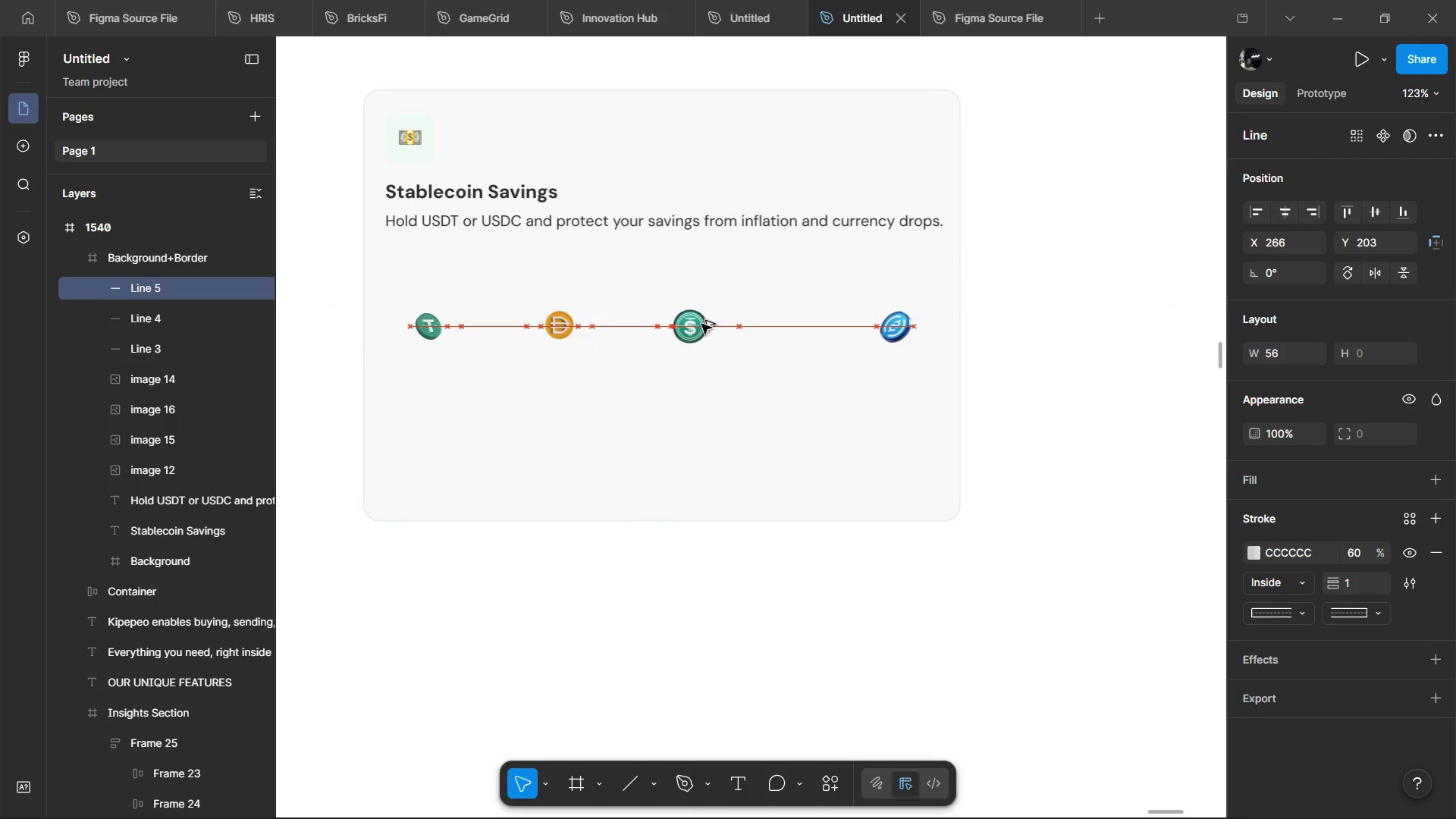 
key(Alt+Shift+ArrowRight)
 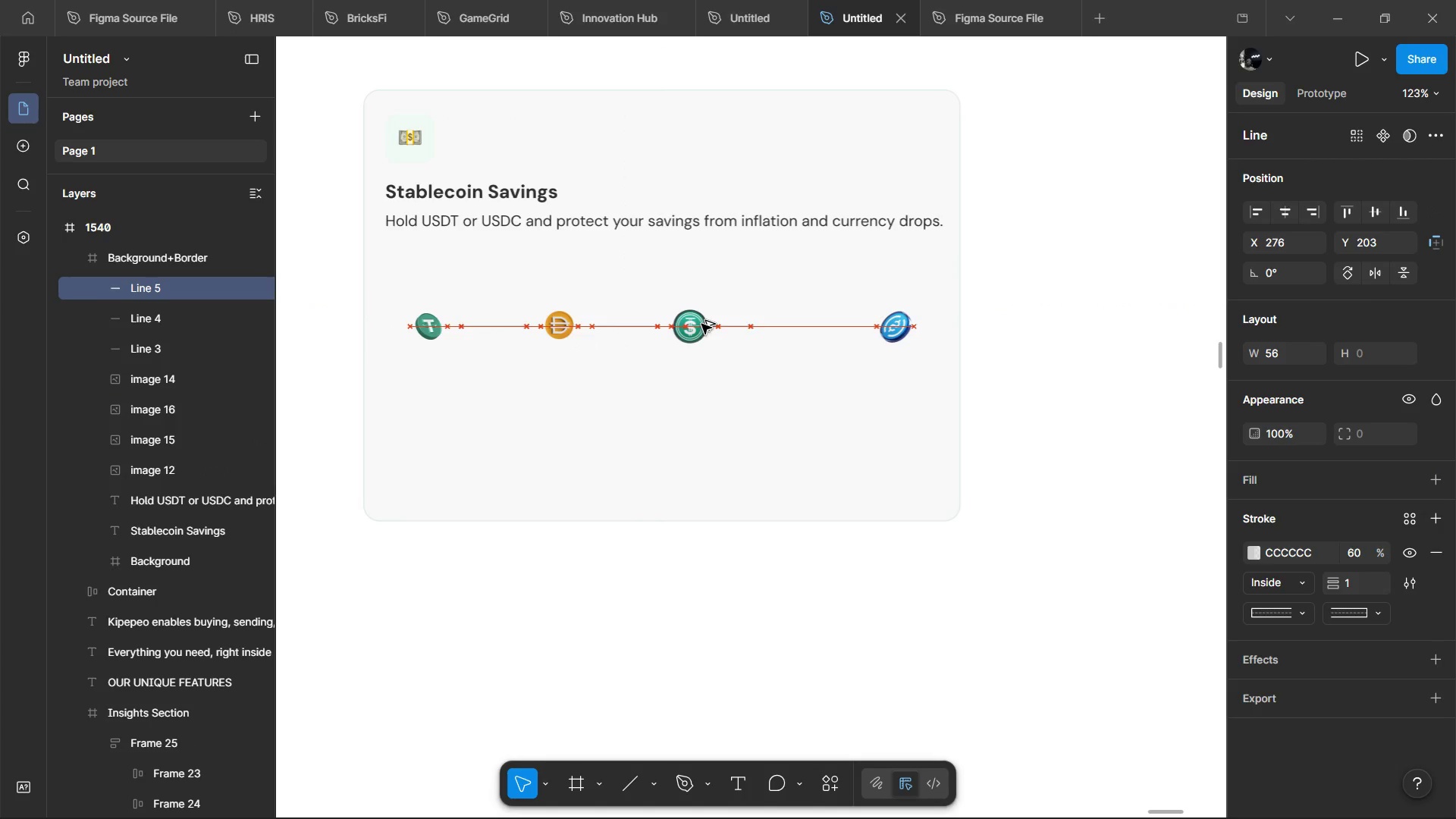 
key(Alt+Shift+ArrowRight)
 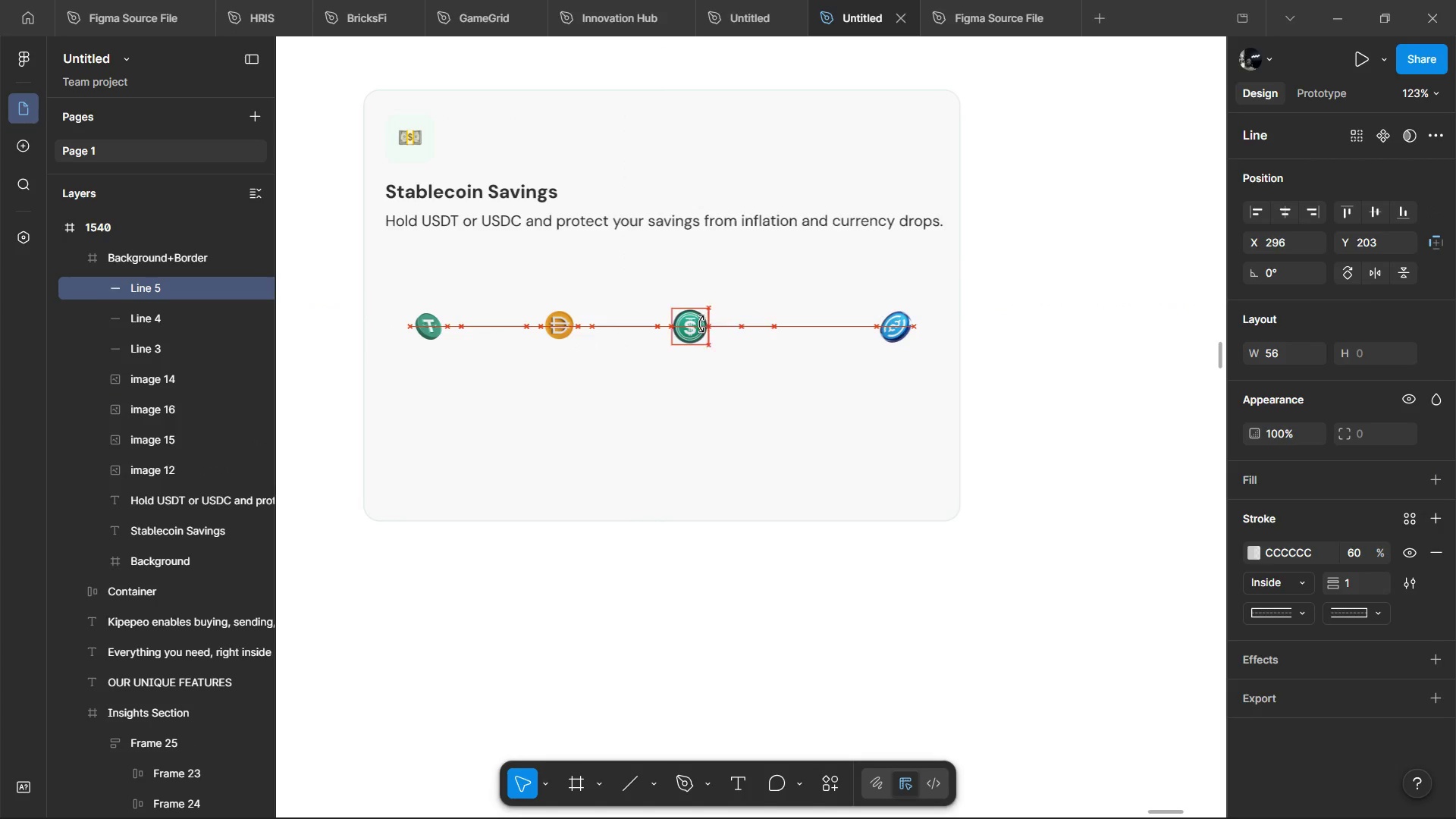 
key(Alt+Shift+ArrowRight)
 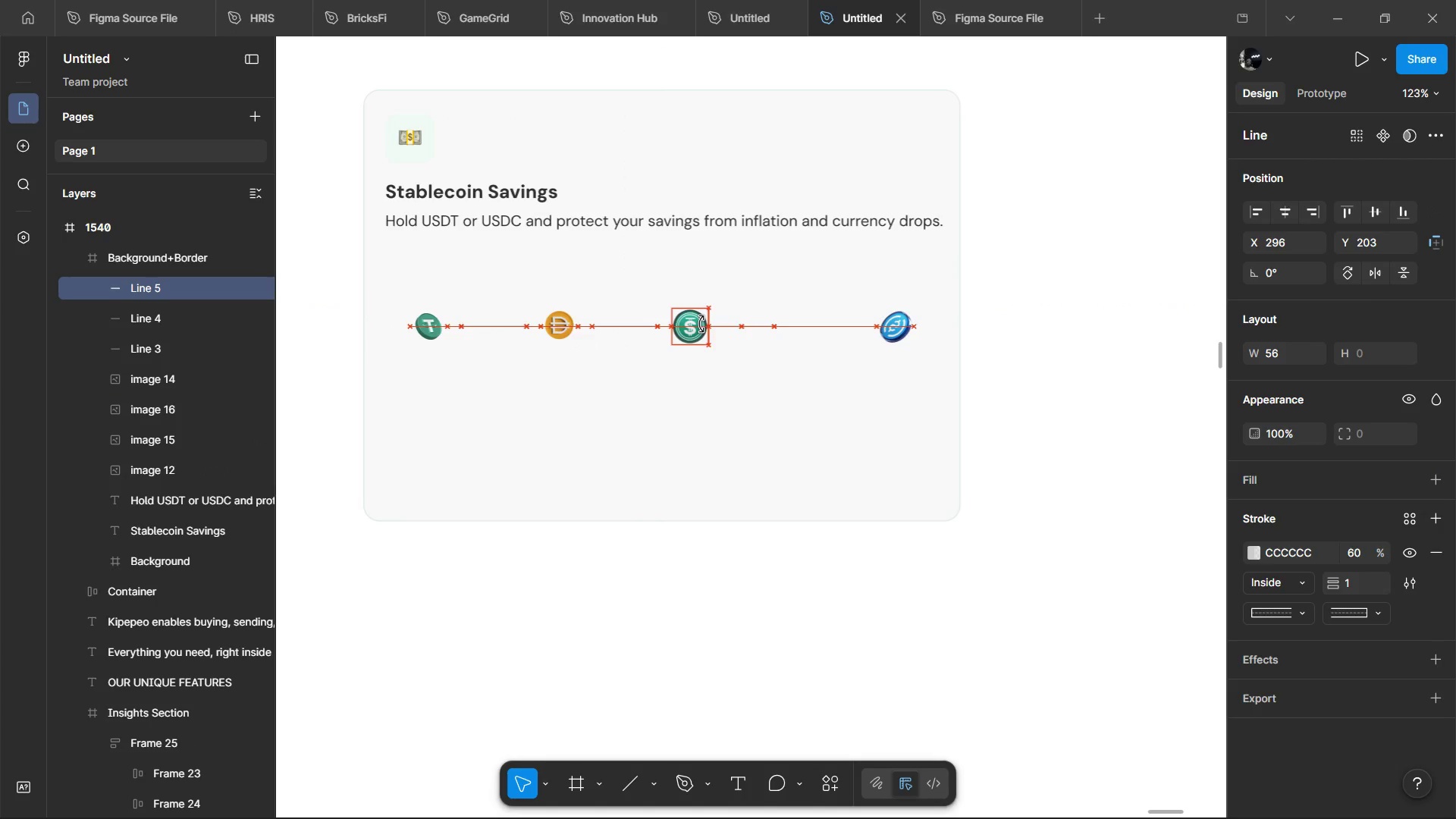 
key(Alt+Shift+ArrowRight)
 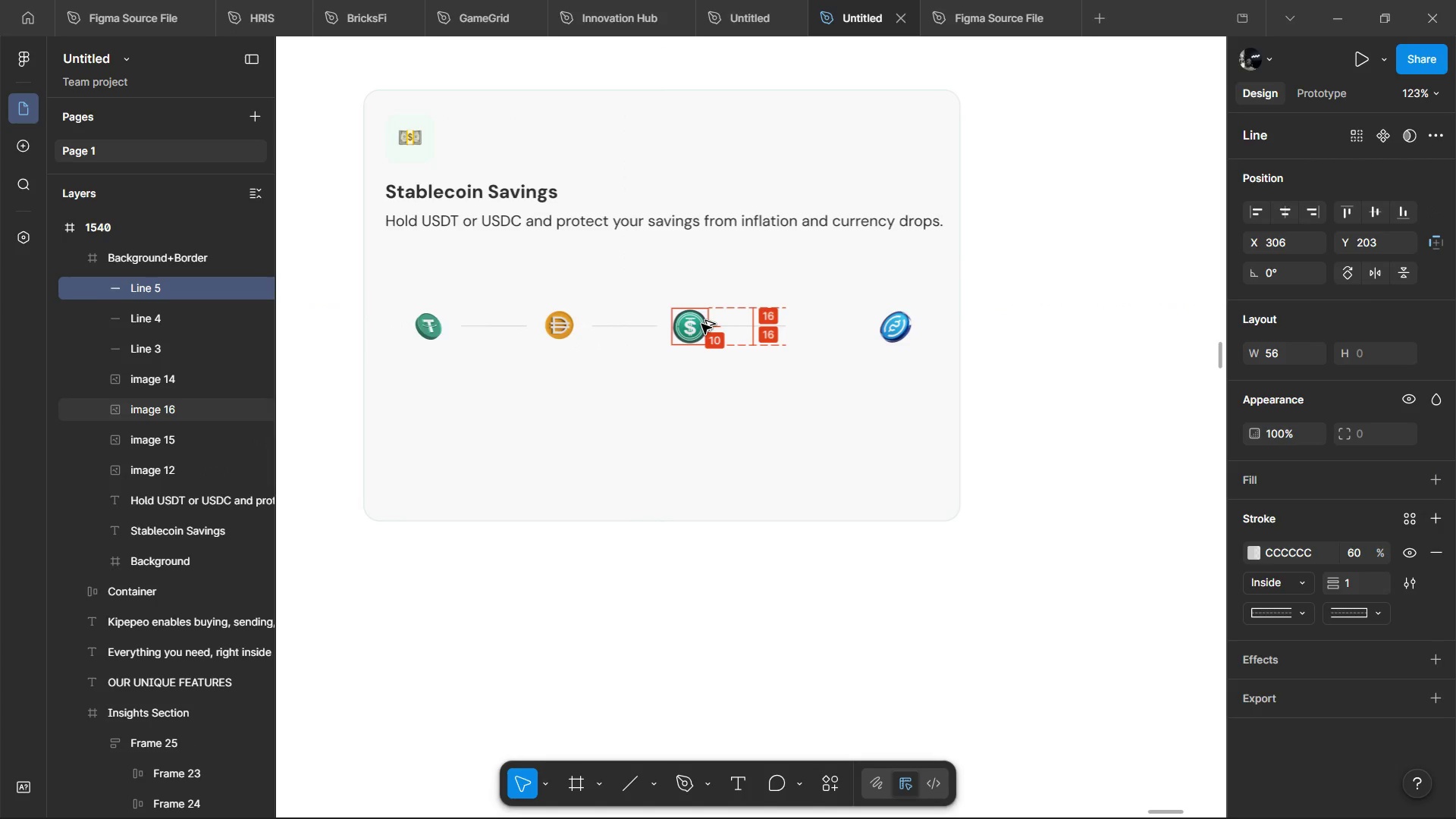 
key(Alt+ArrowRight)
 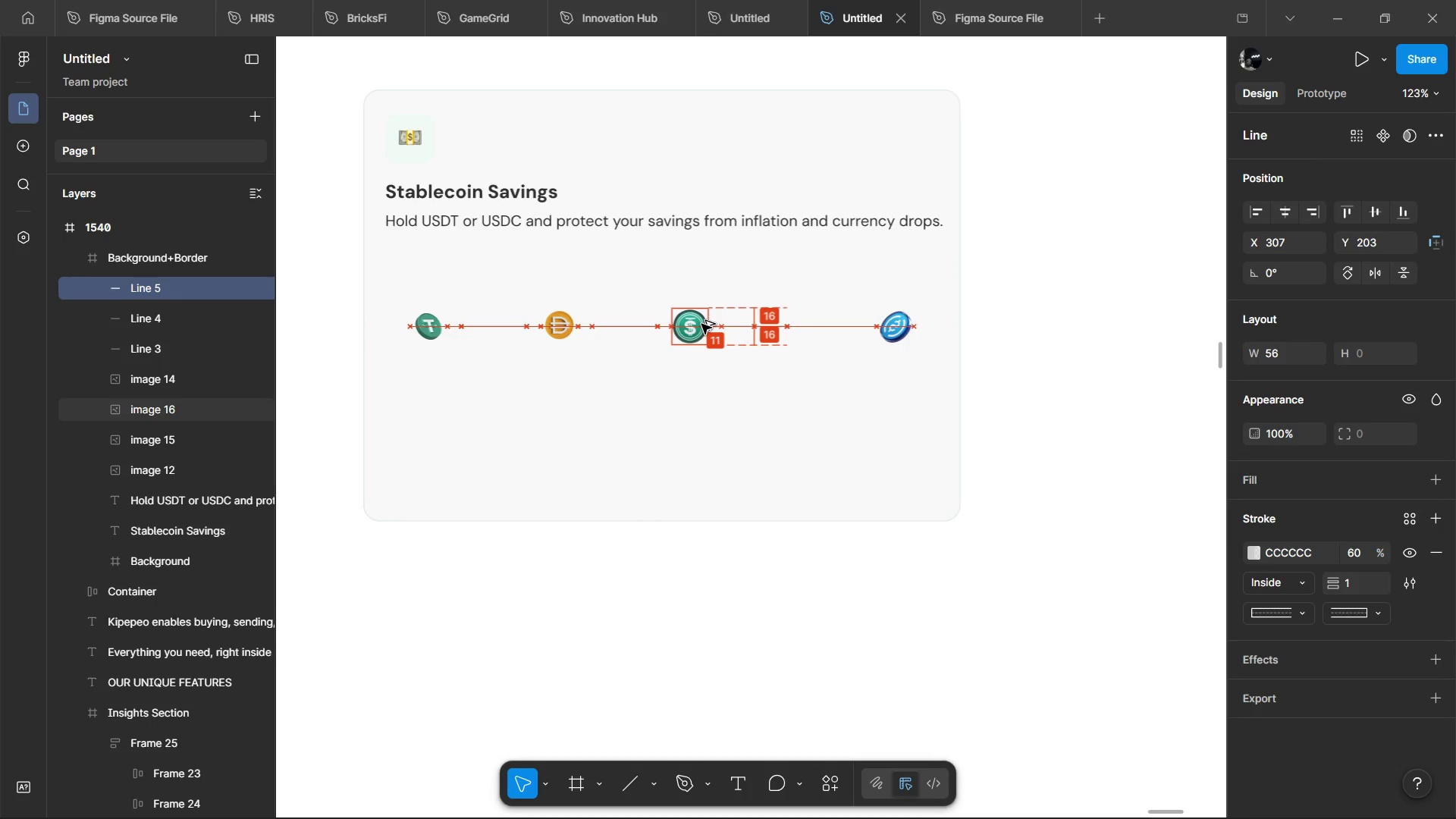 
key(Alt+ArrowRight)
 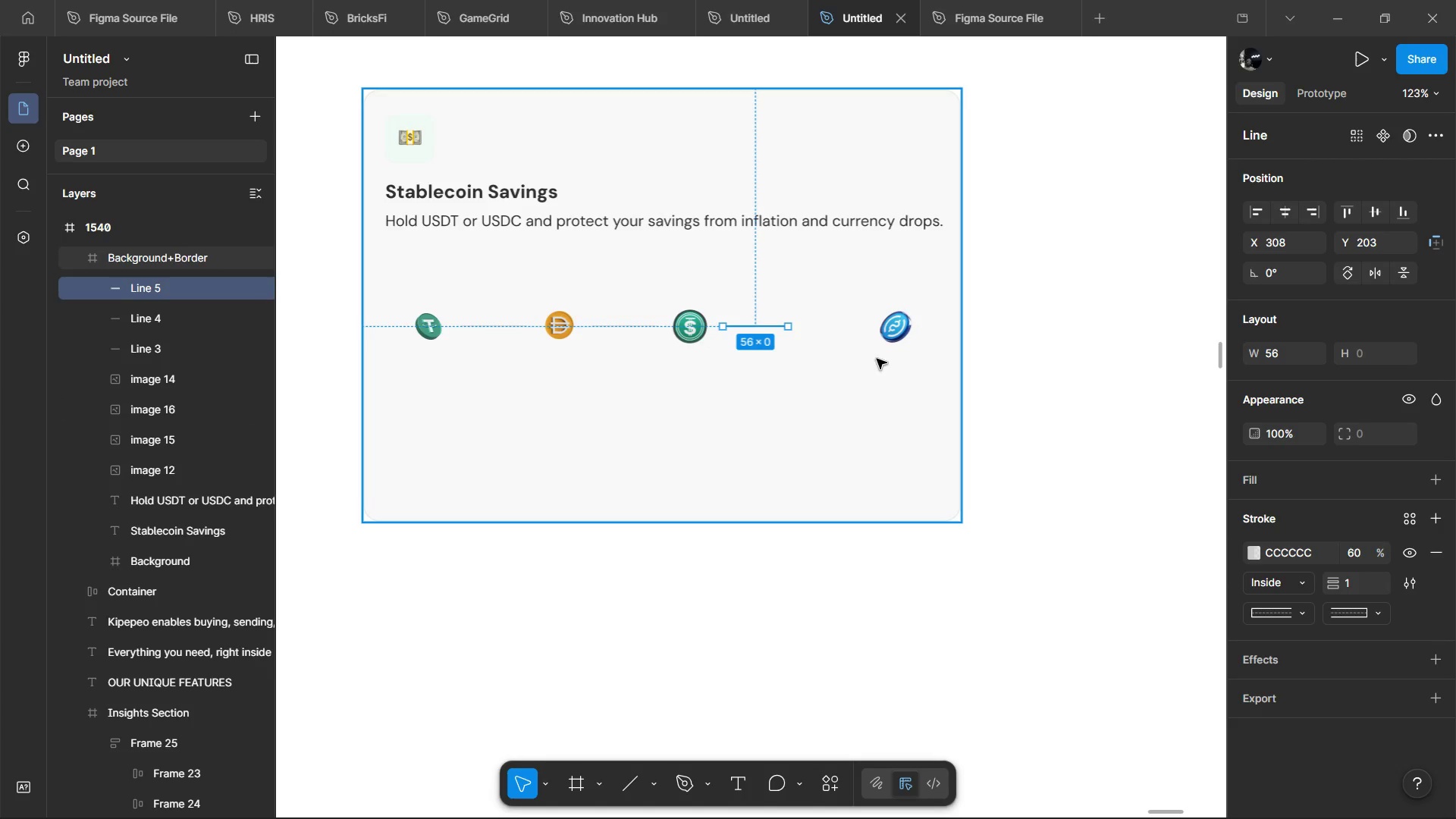 
left_click([895, 338])
 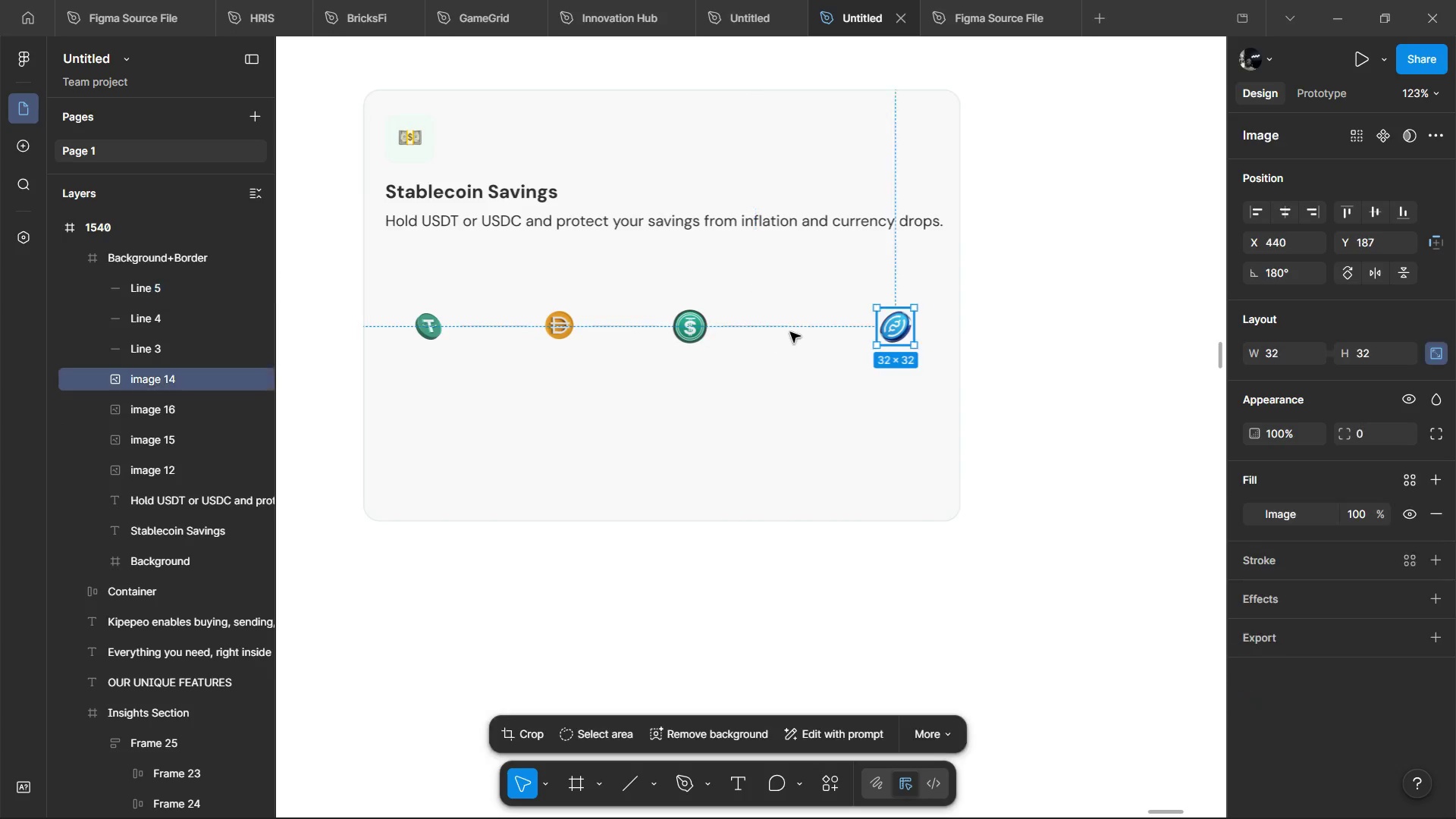 
hold_key(key=AltLeft, duration=1.52)
 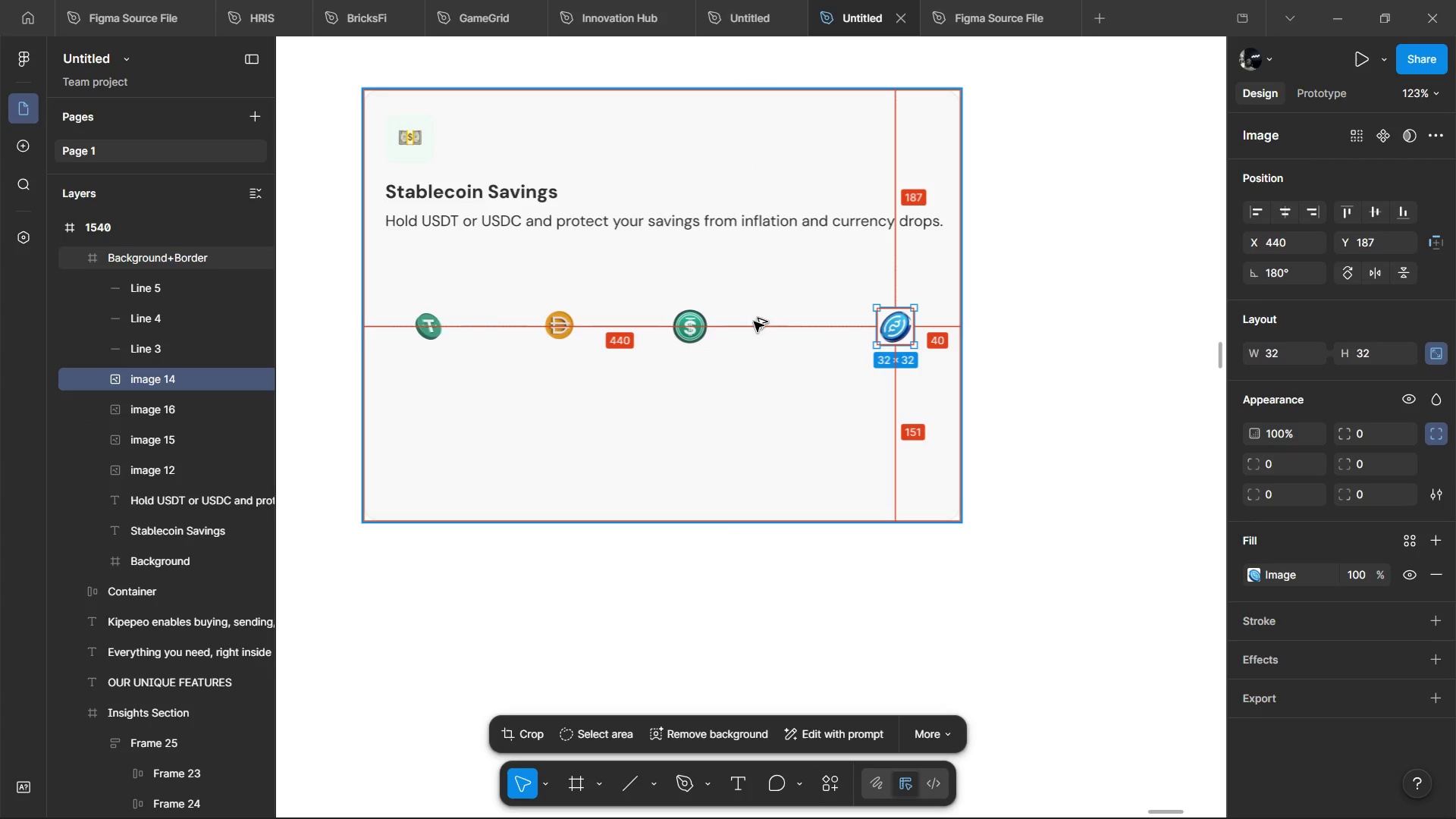 
hold_key(key=AltLeft, duration=1.5)
 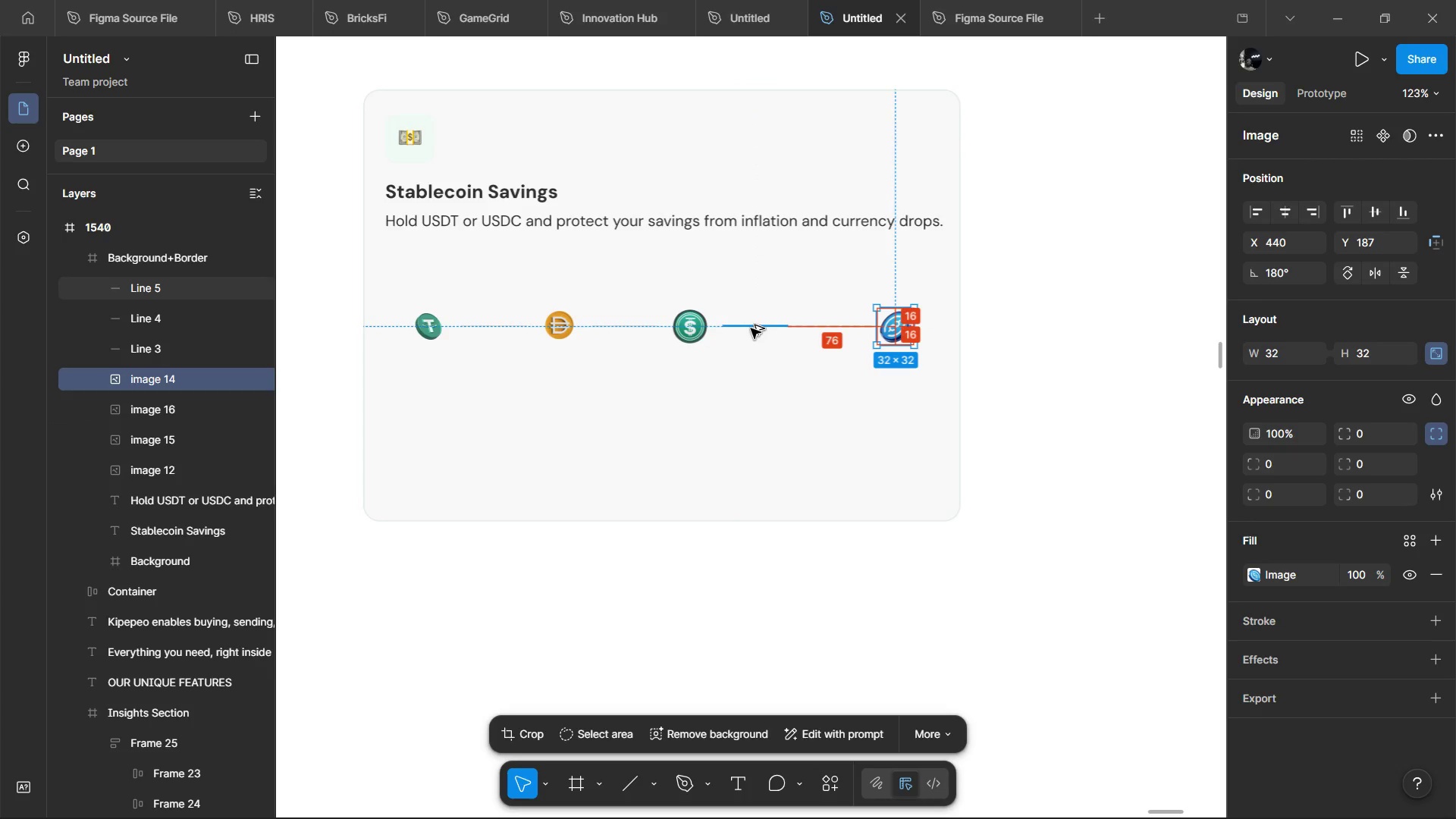 
key(Alt+Shift+ArrowLeft)
 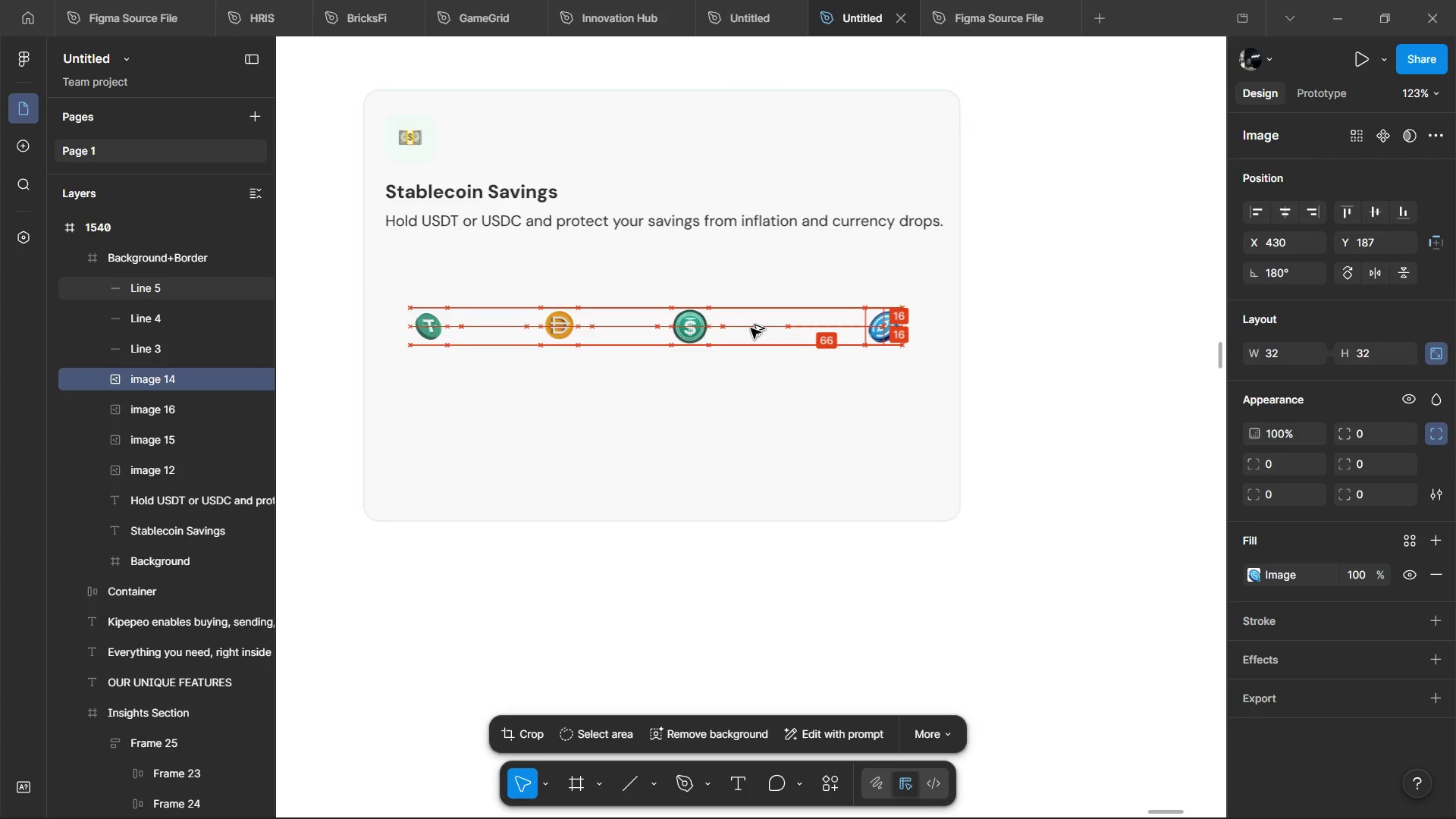 
key(Alt+Shift+ArrowLeft)
 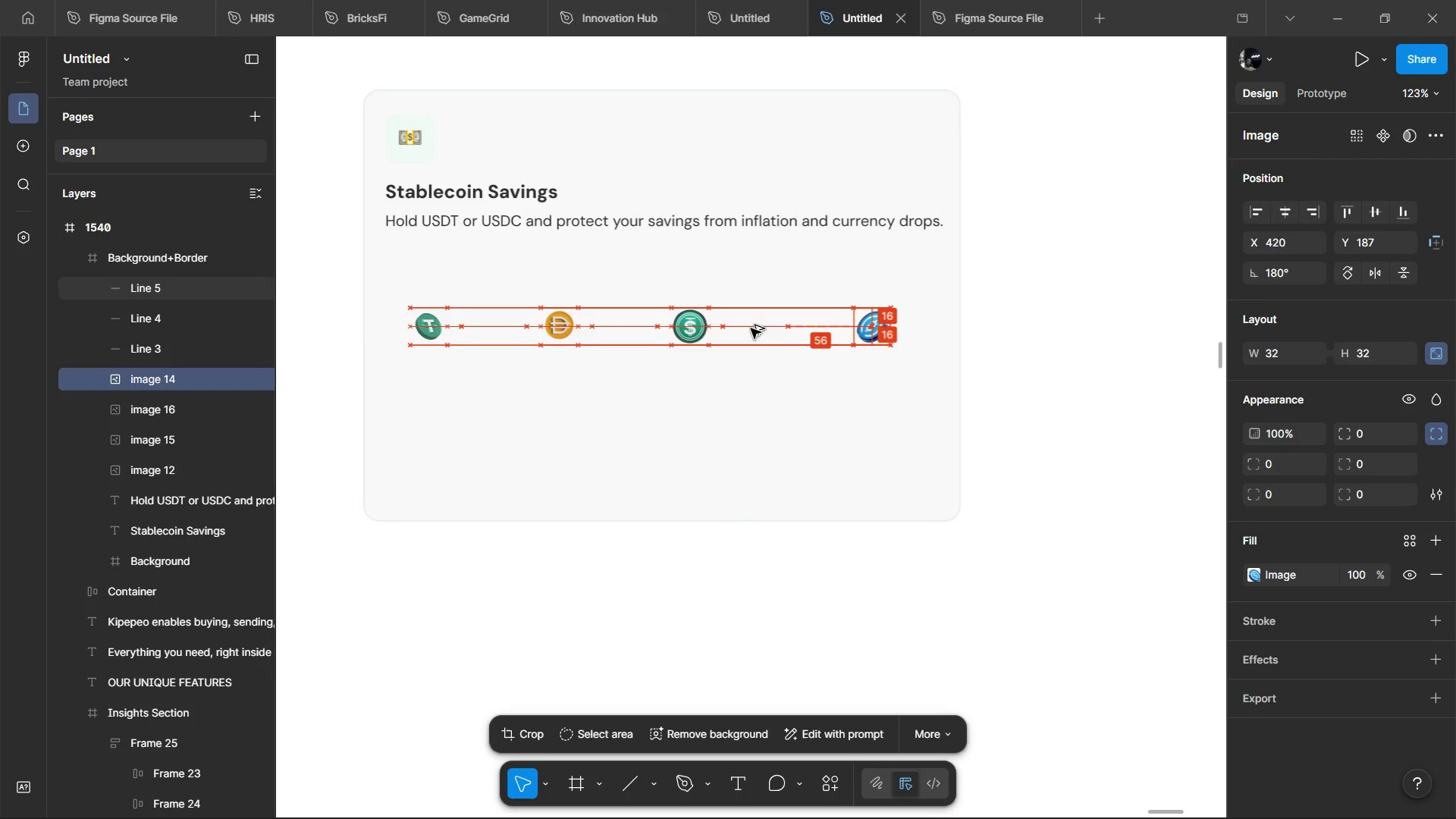 
key(Alt+Shift+ArrowLeft)
 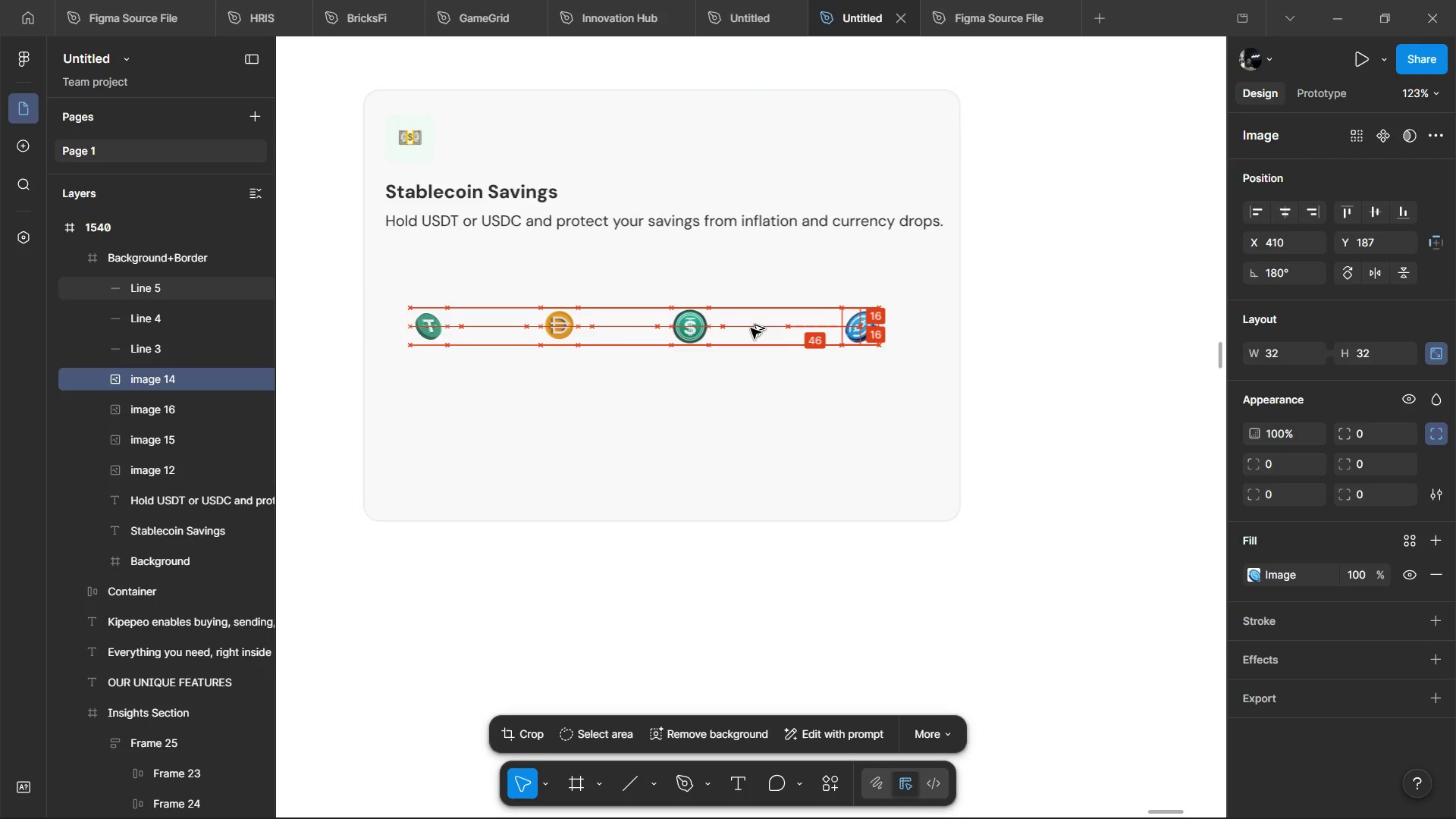 
key(Alt+Shift+ArrowLeft)
 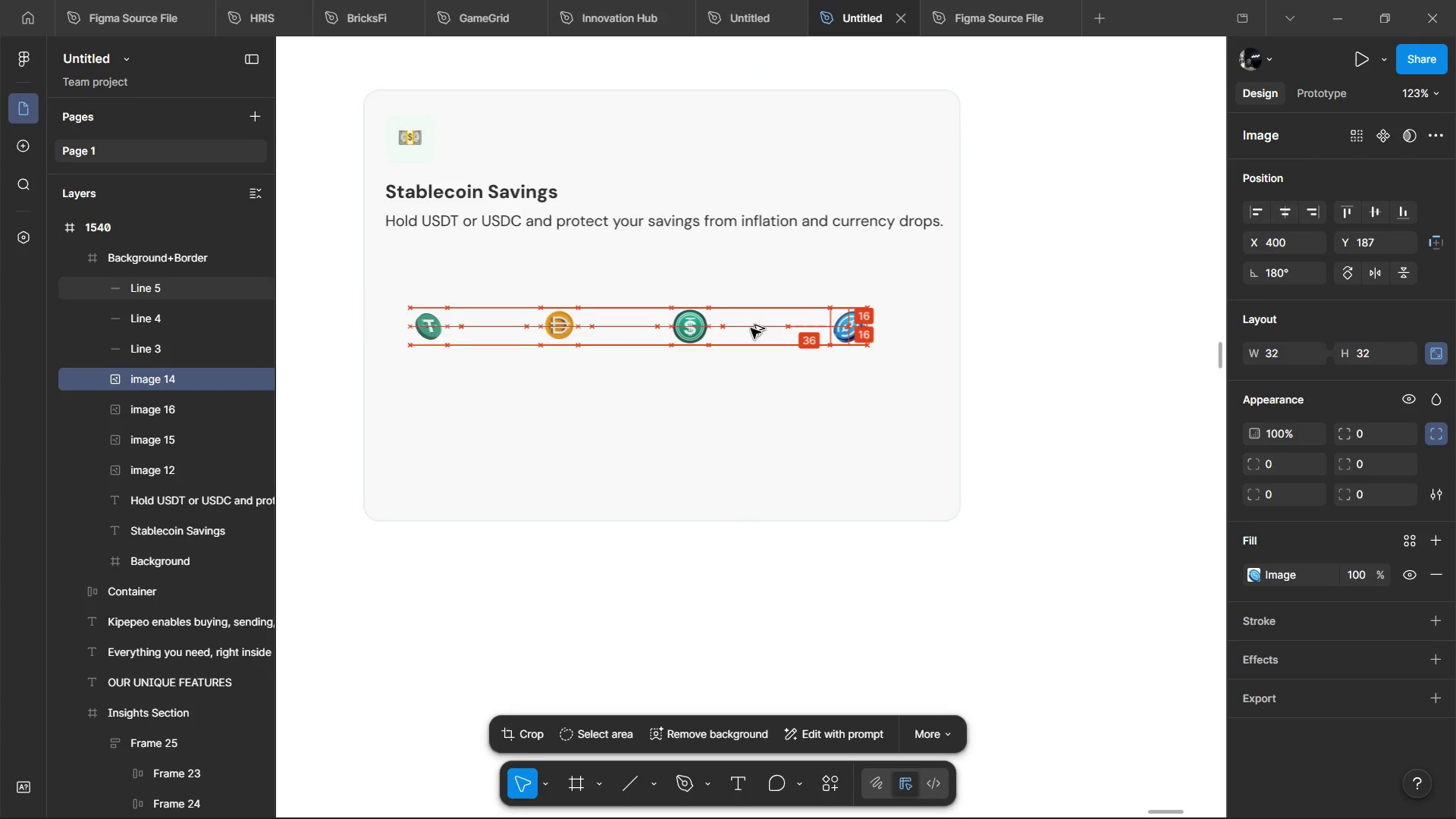 
key(Alt+Shift+ArrowLeft)
 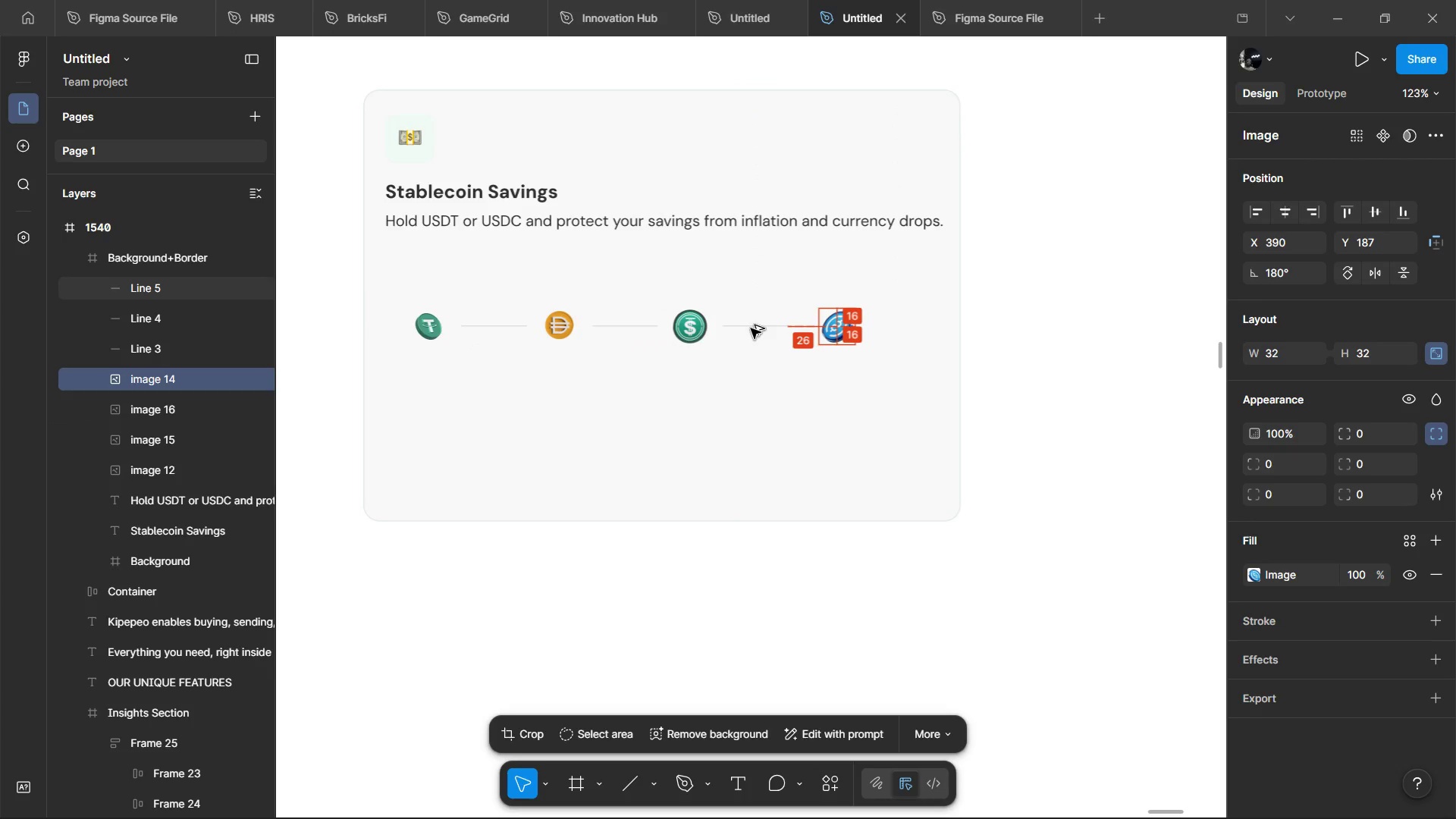 
key(Alt+Shift+ArrowLeft)
 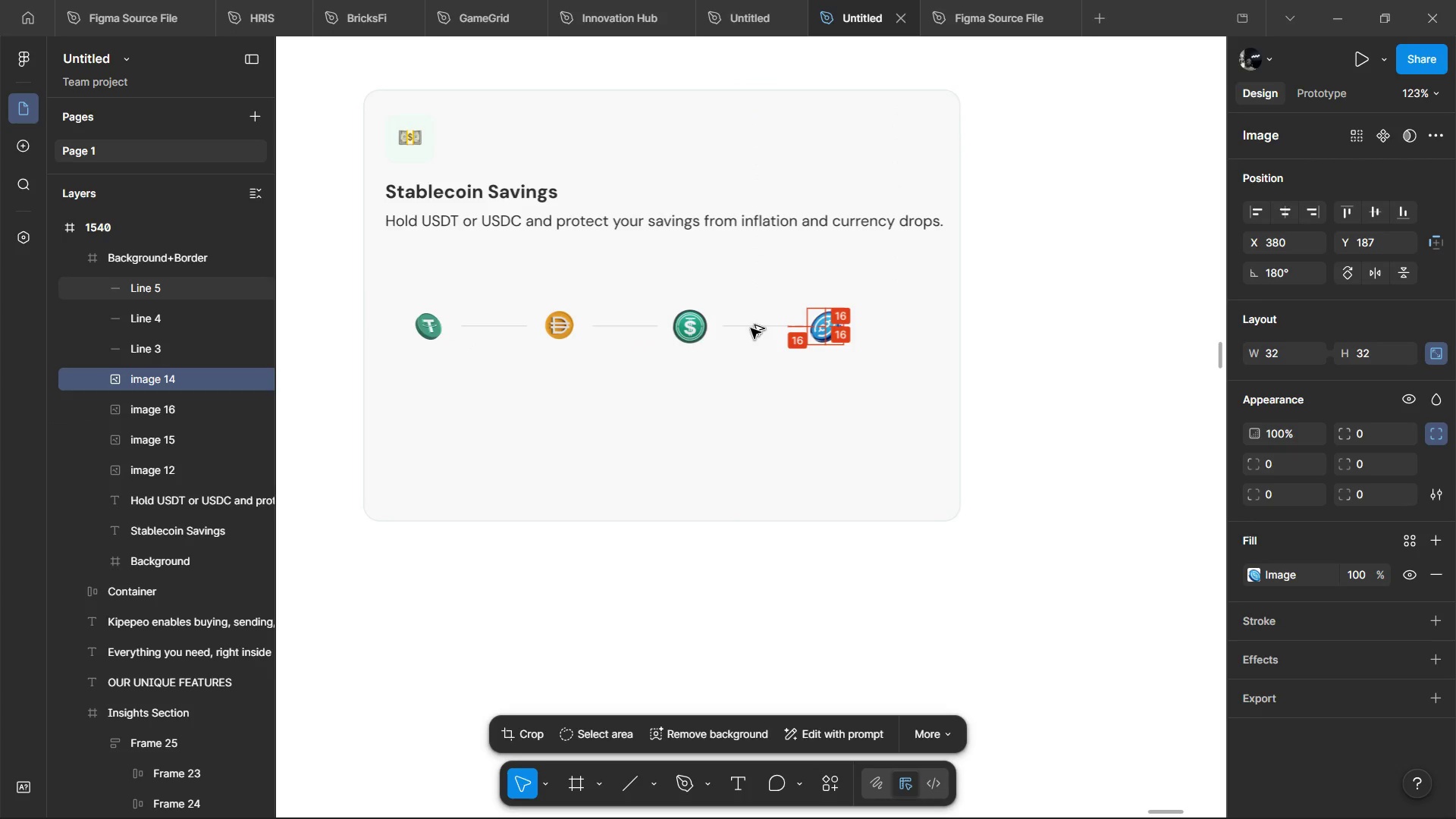 
key(Alt+ArrowLeft)
 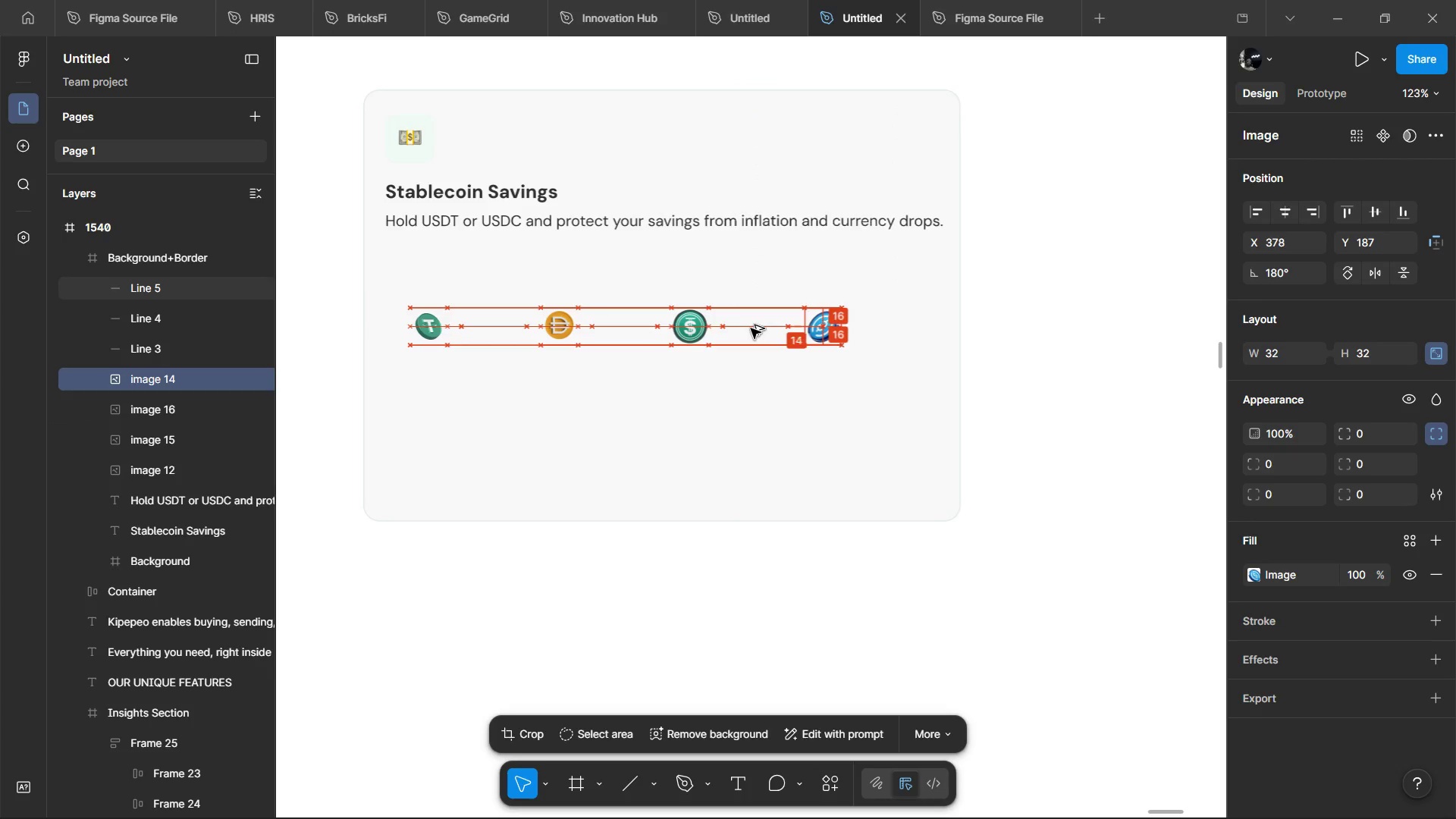 
key(Alt+ArrowLeft)
 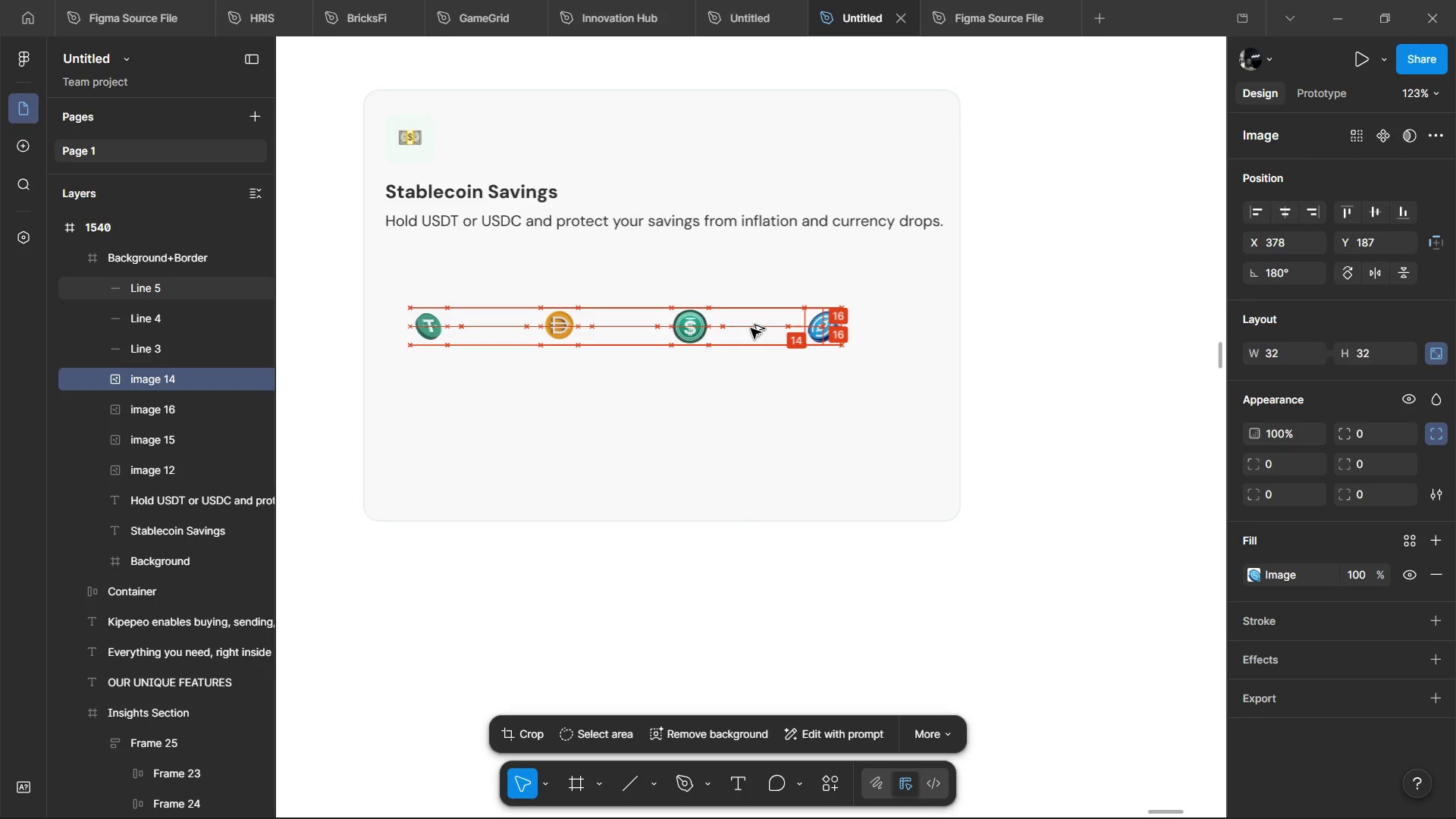 
key(Alt+ArrowLeft)
 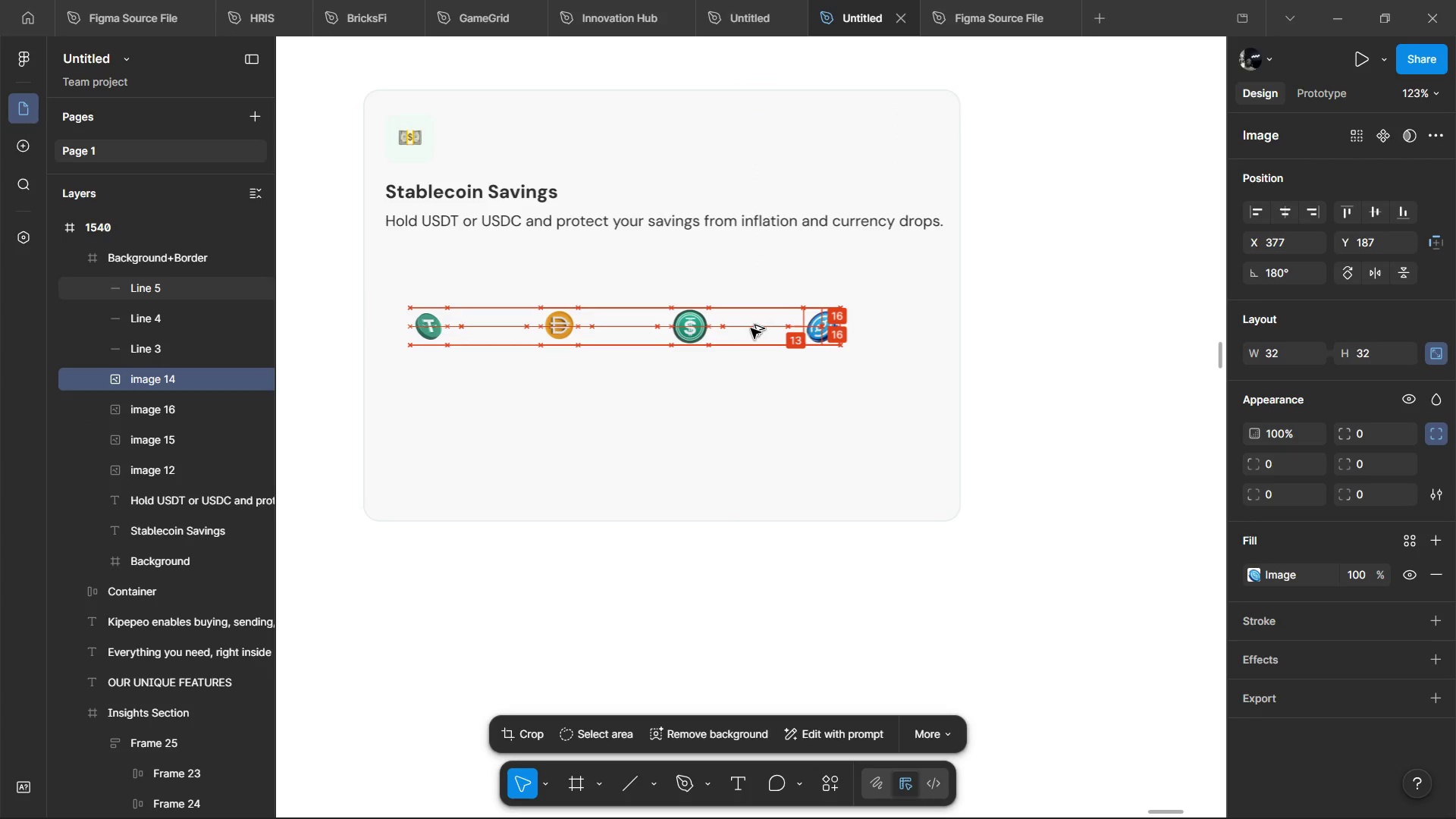 
key(Alt+ArrowLeft)
 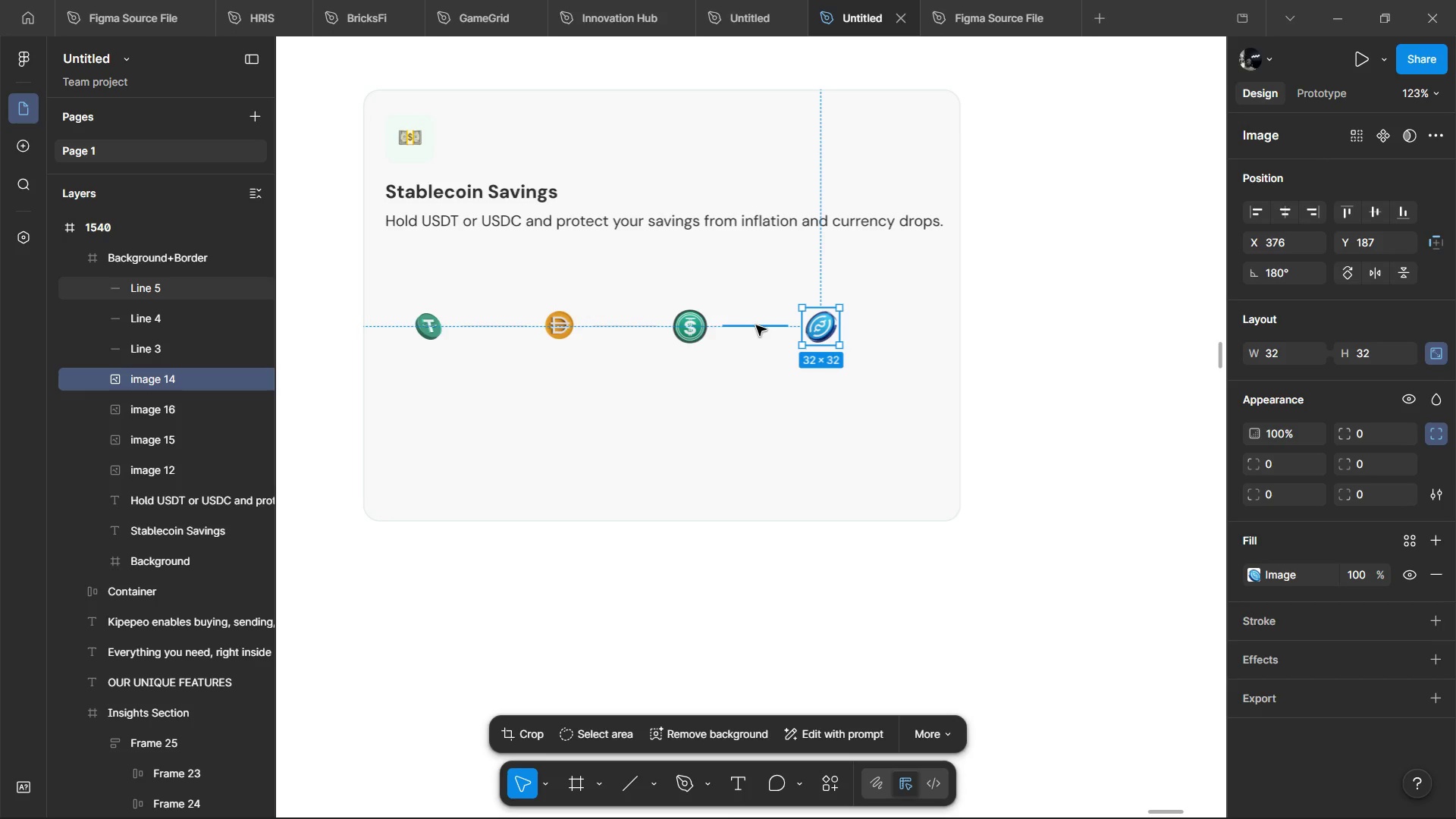 
left_click([756, 325])
 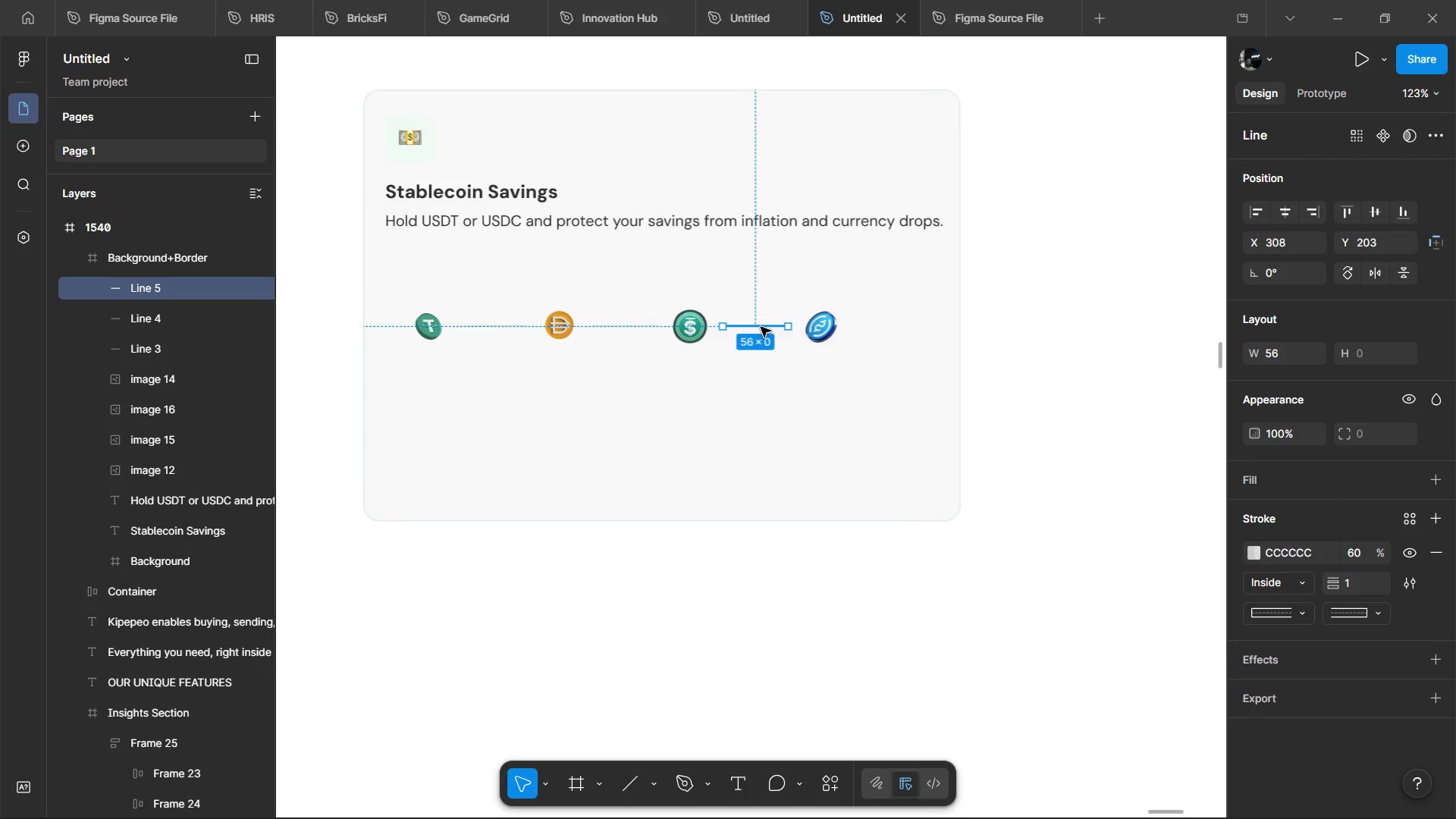 
key(Control+D)
 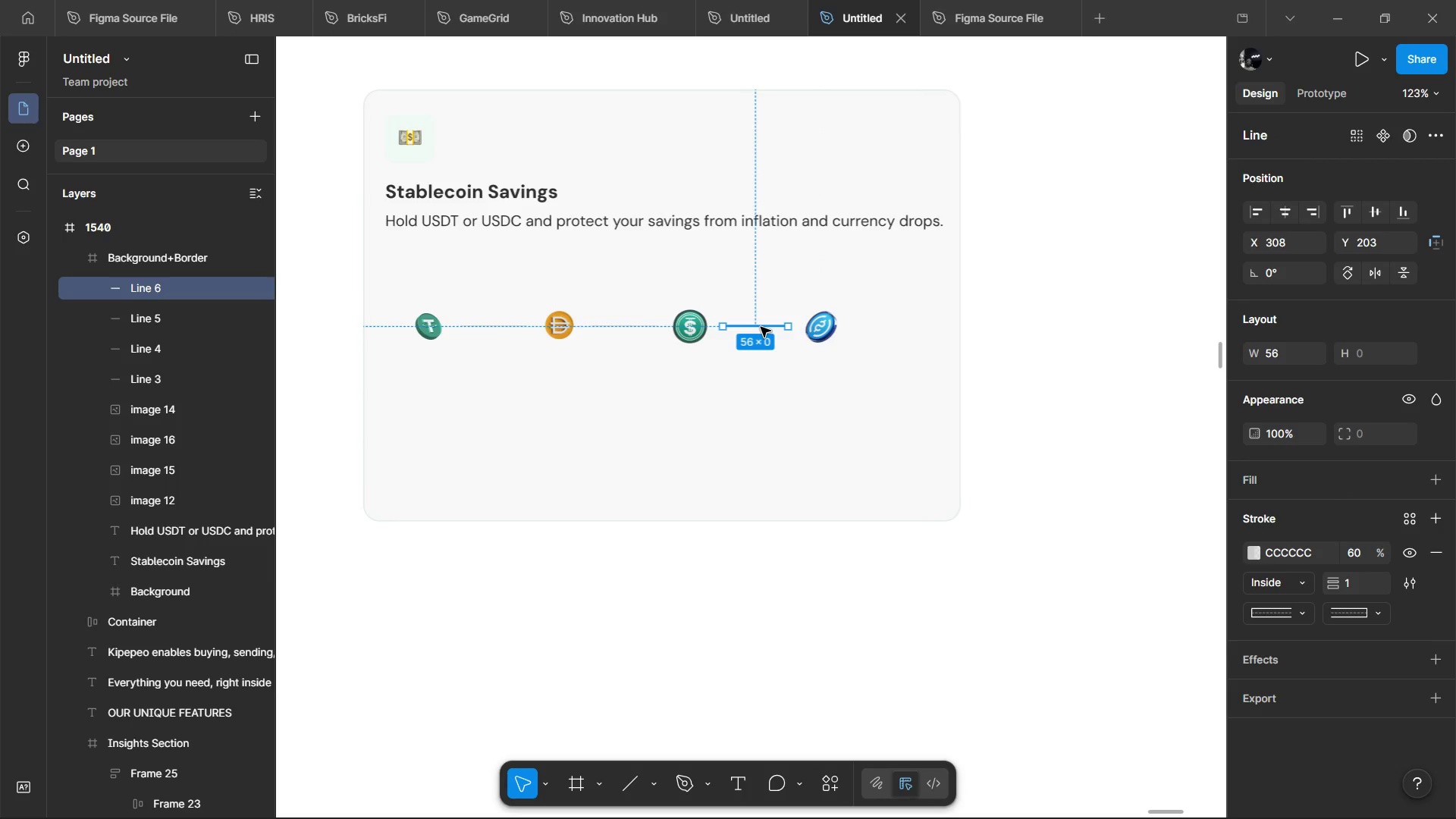 
left_click_drag(start_coordinate=[761, 327], to_coordinate=[873, 325])
 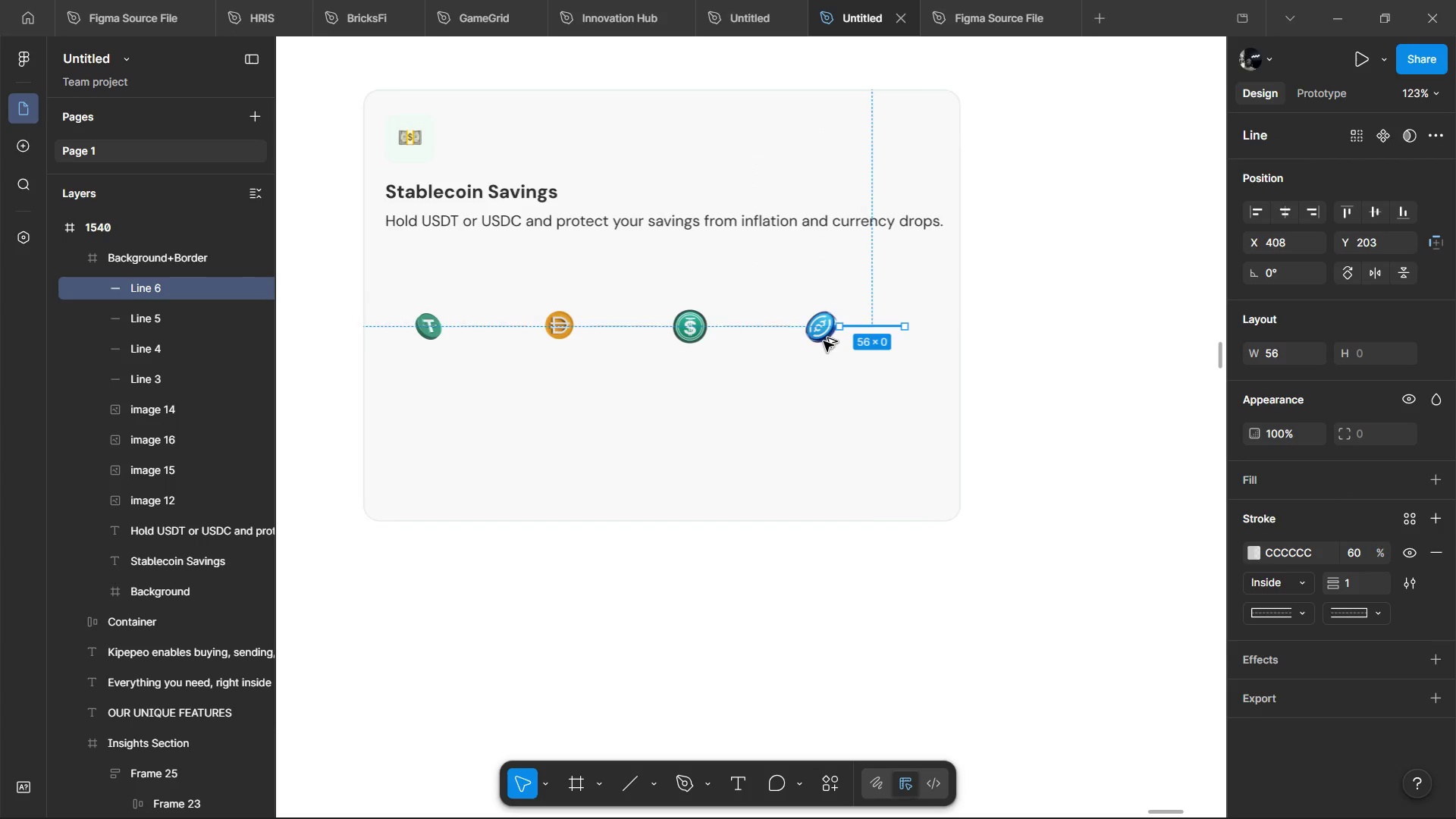 
key(Alt+Shift+ArrowRight)
 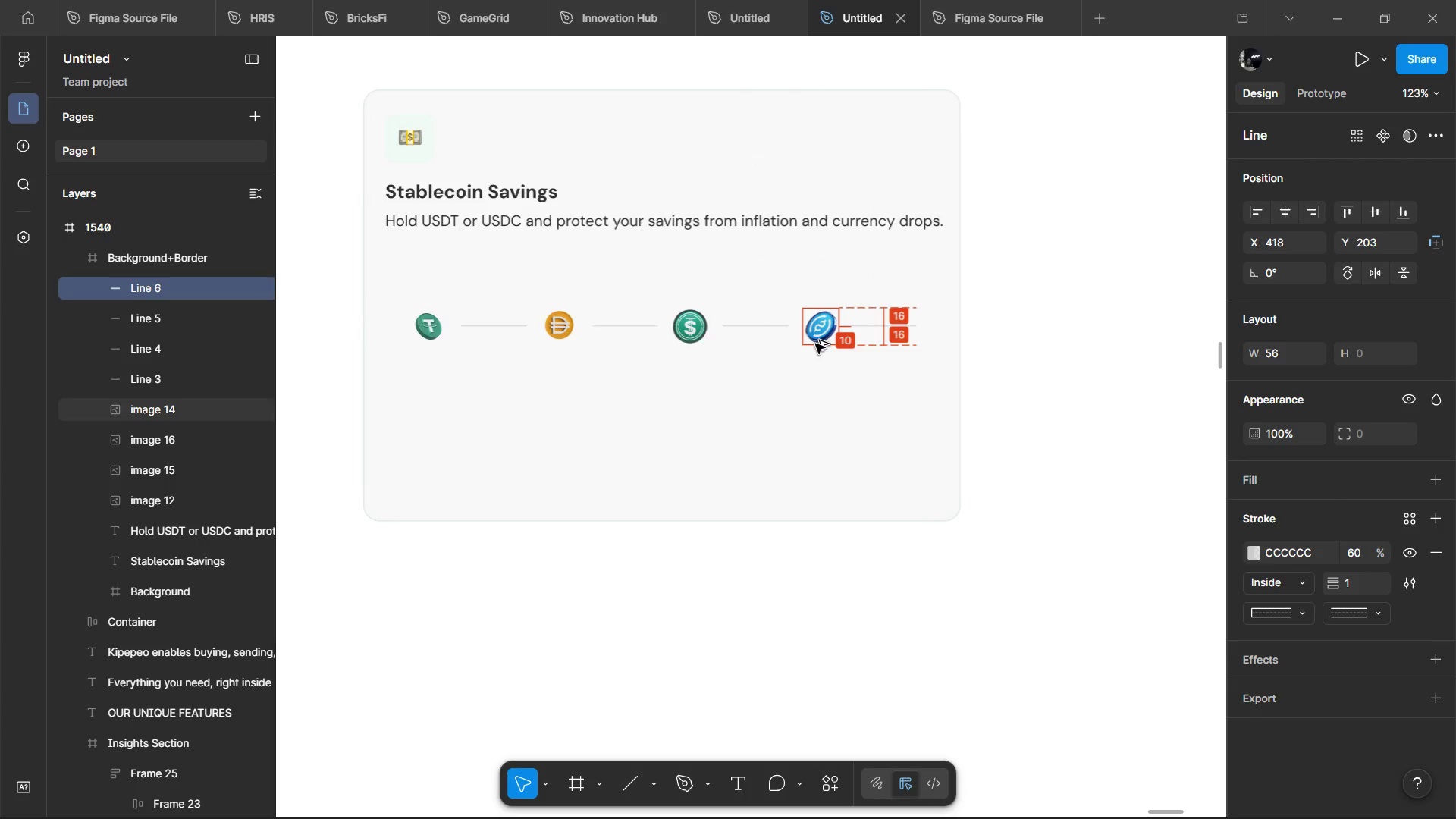 
key(Alt+ArrowRight)
 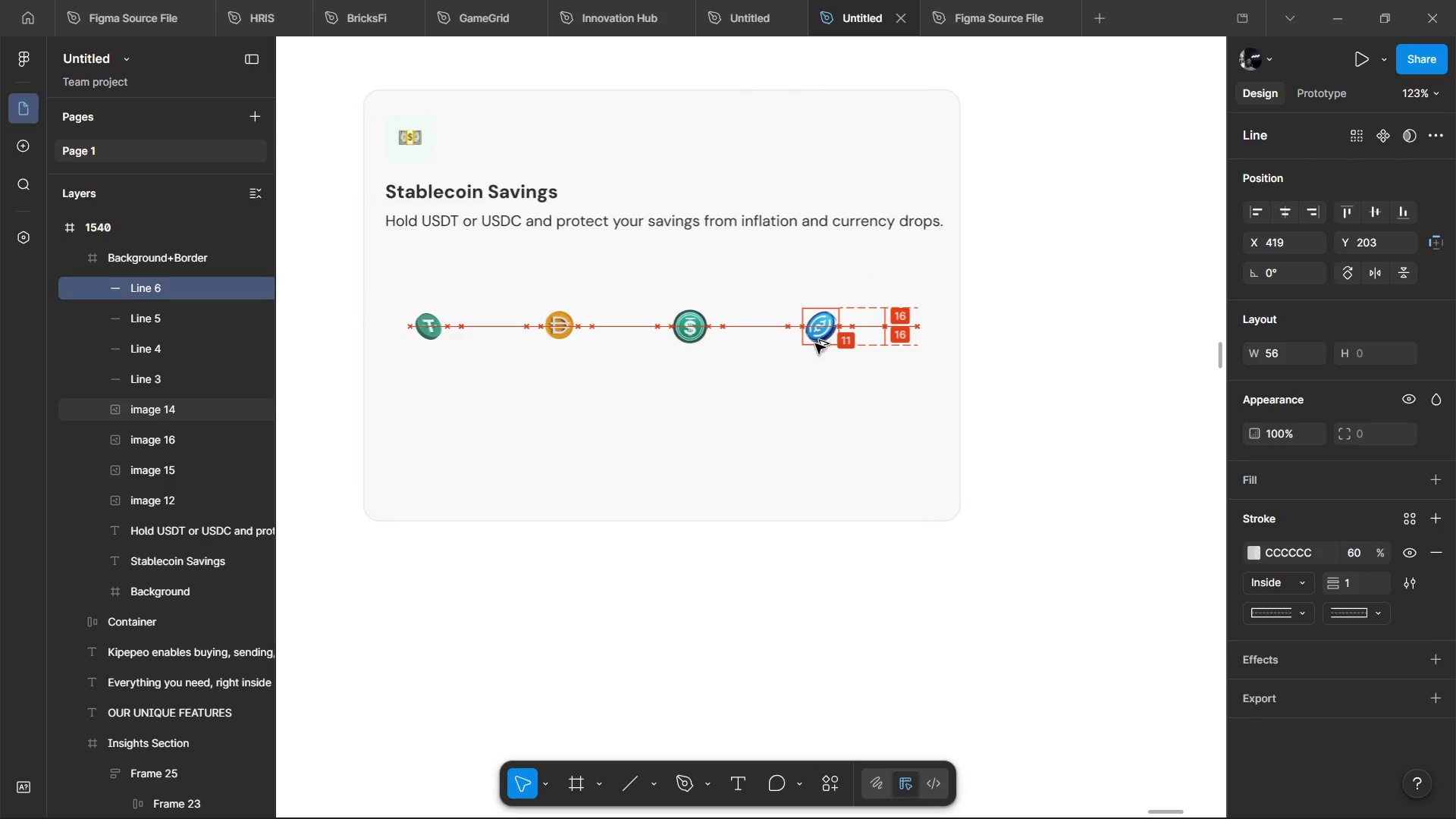 
key(Alt+ArrowRight)
 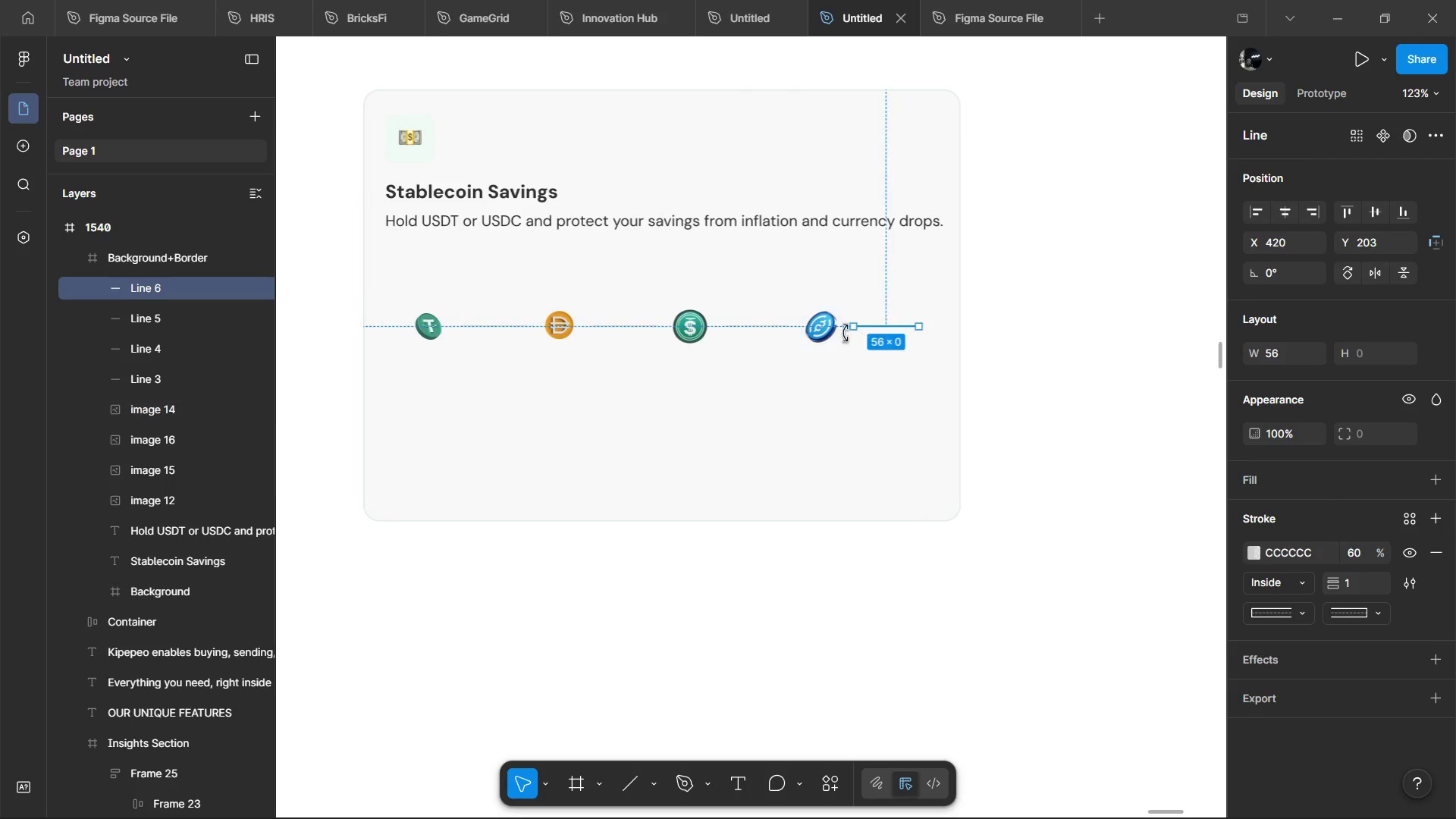 
hold_key(key=ControlLeft, duration=0.84)
scroll: coordinate [947, 304], scroll_direction: up, amount: 7.0
 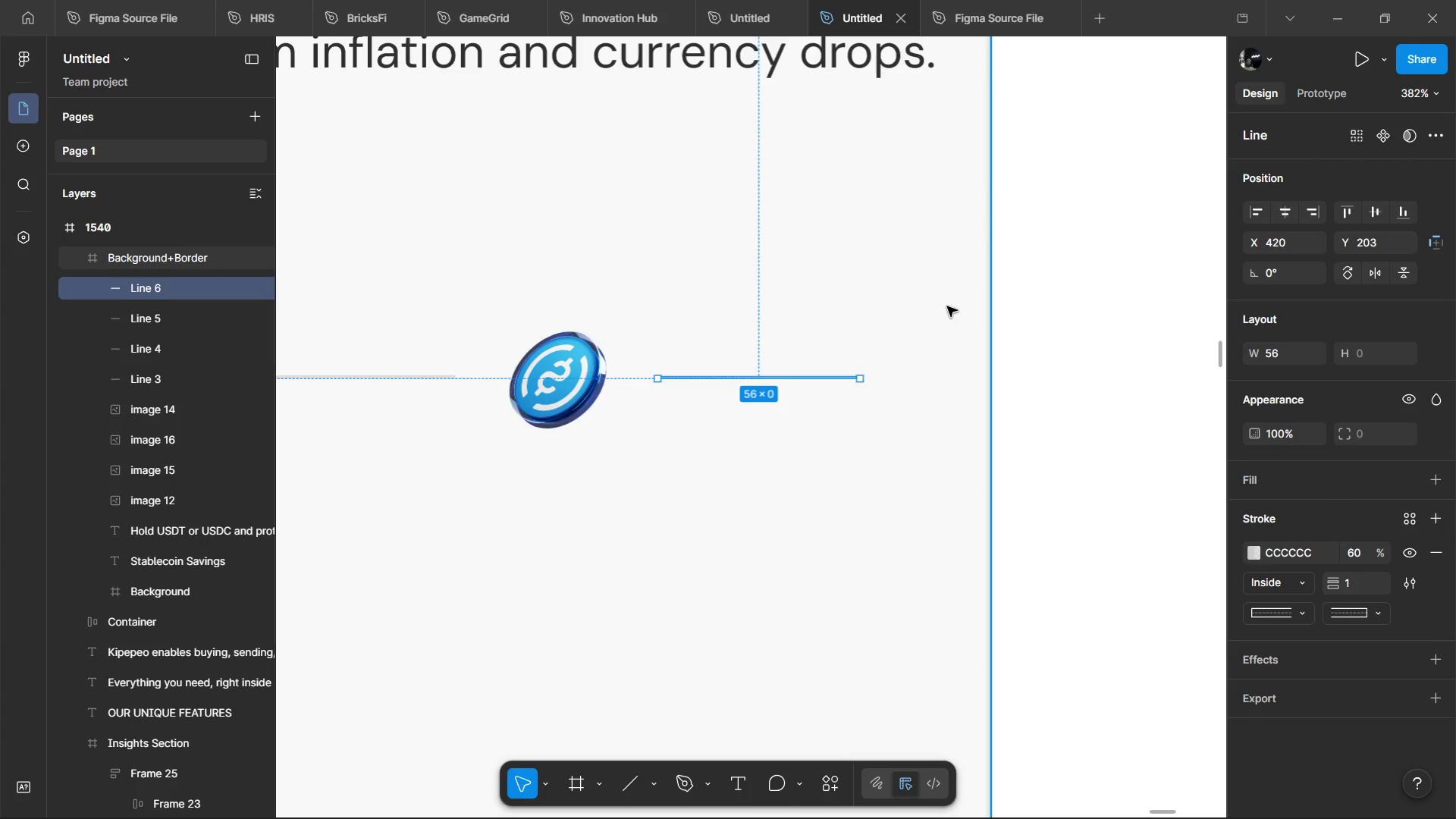 
key(BracketRight)
 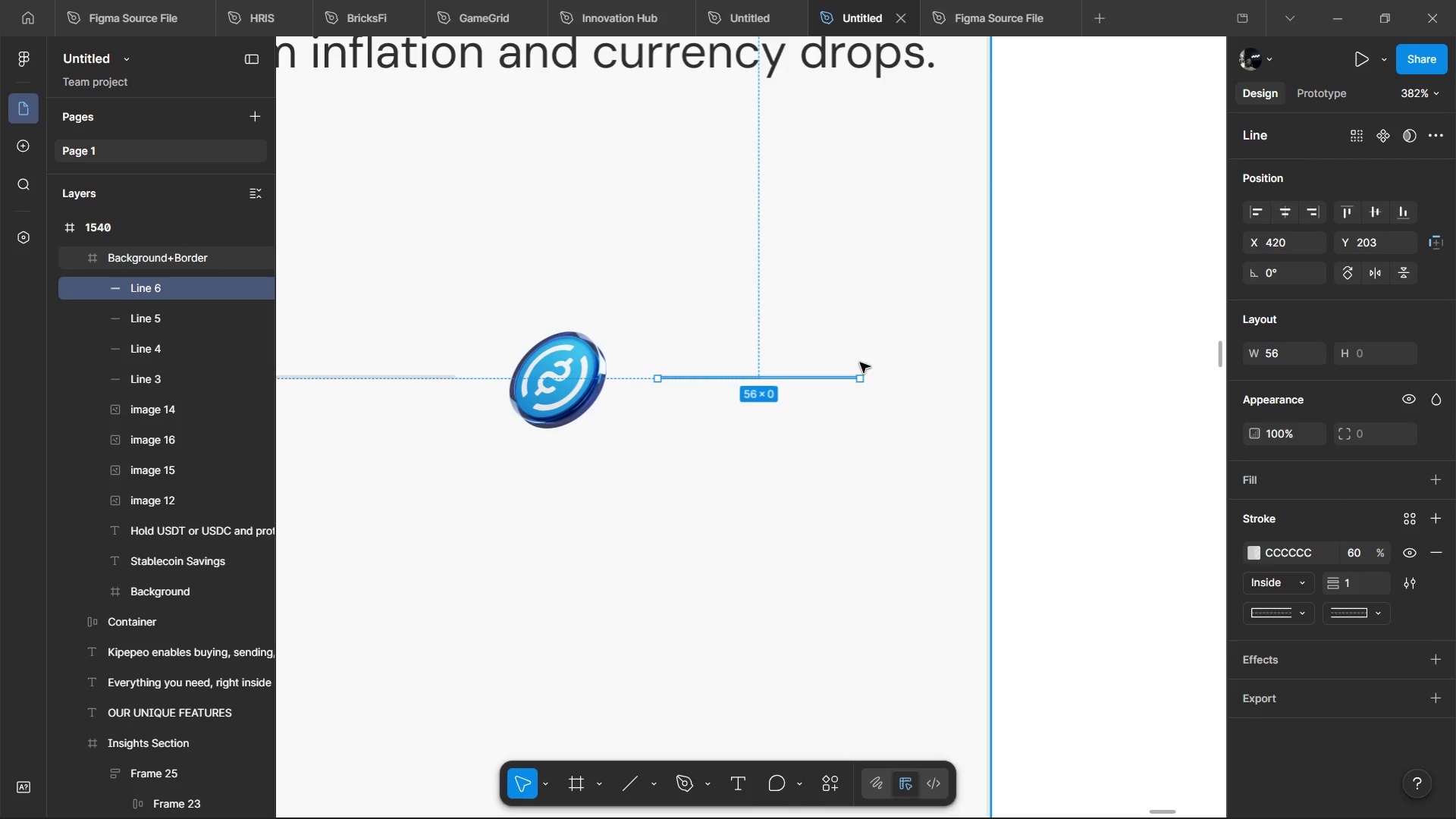 
key(Enter)
 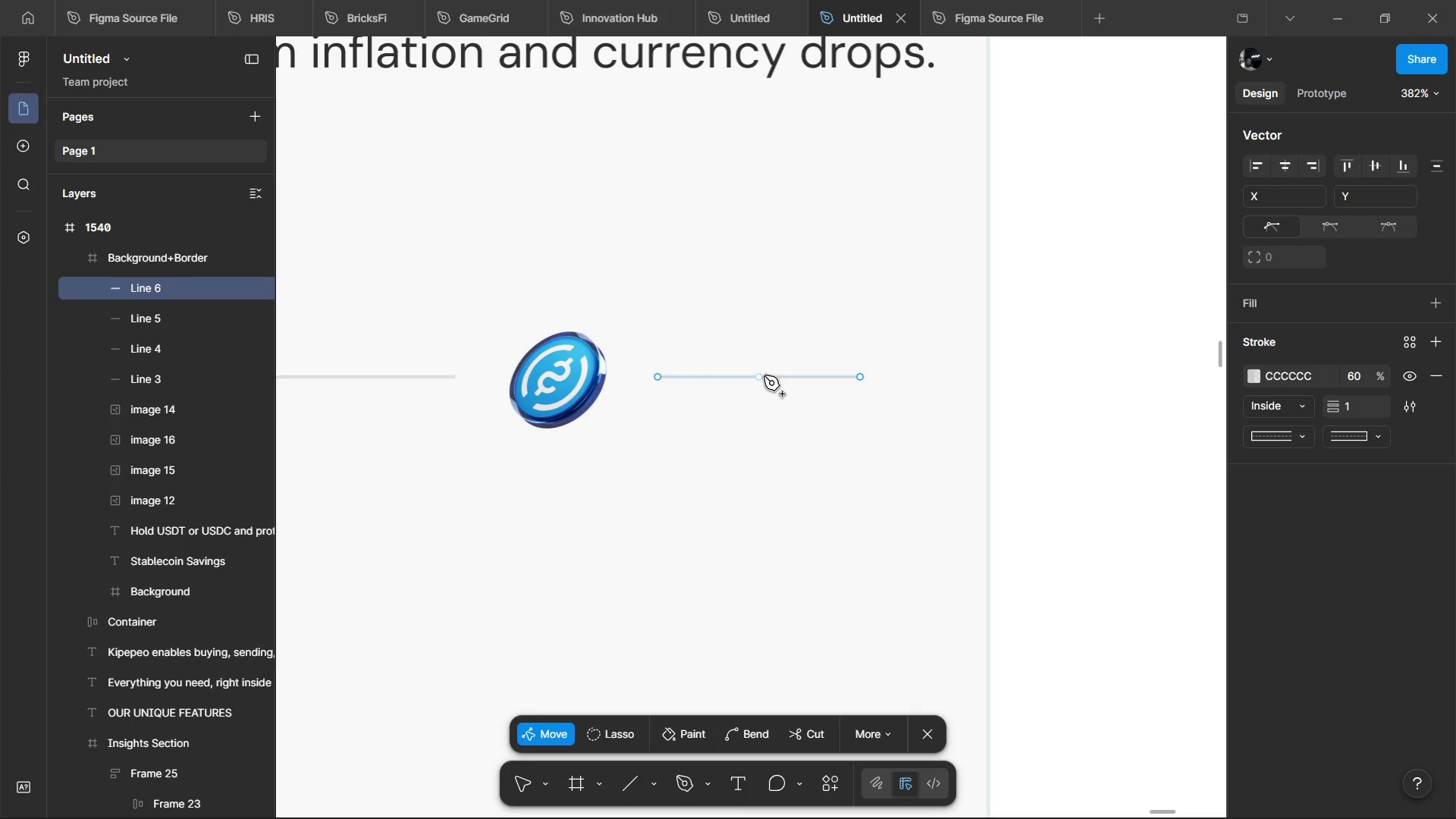 
left_click([760, 379])
 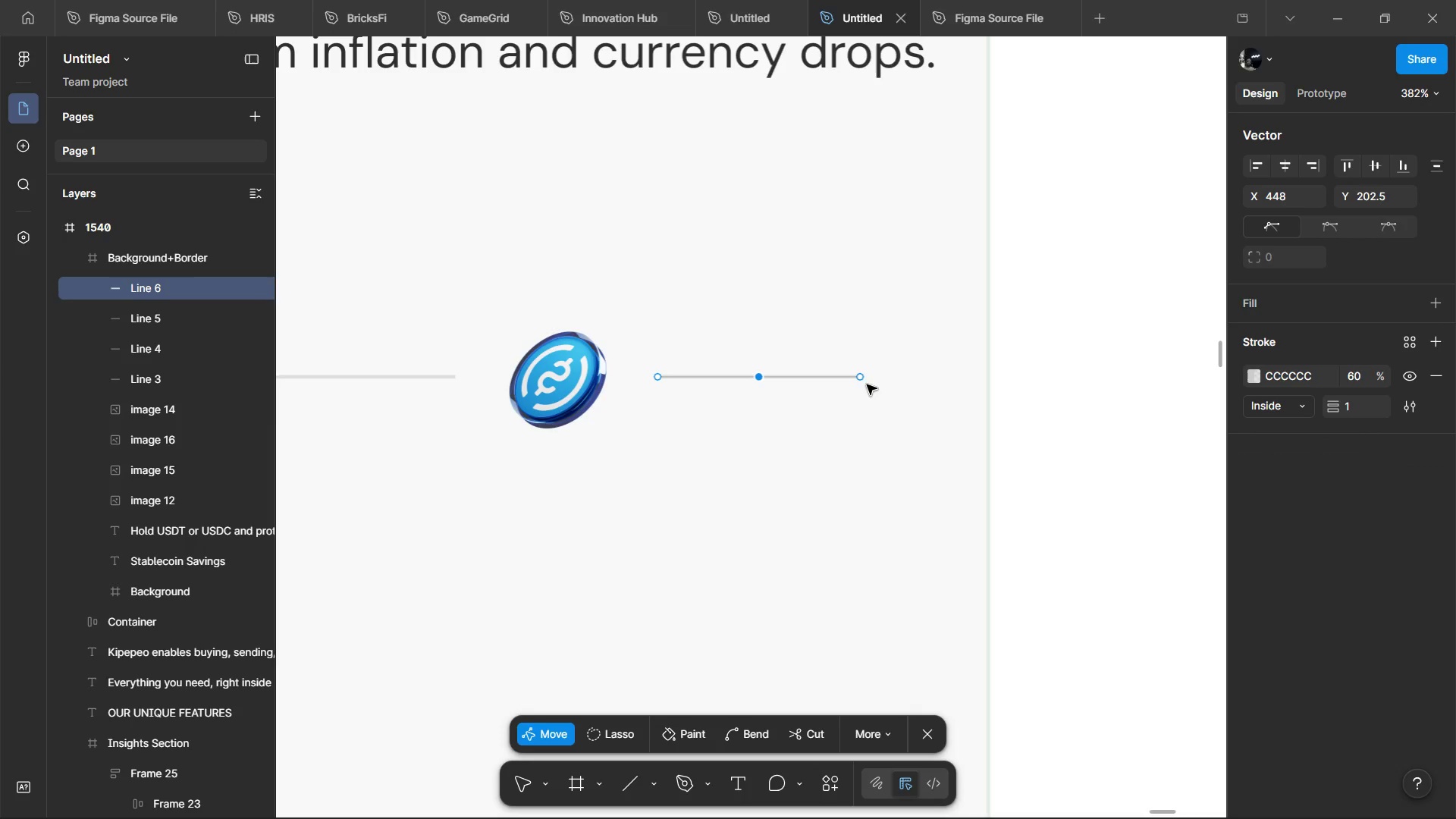 
left_click([862, 378])
 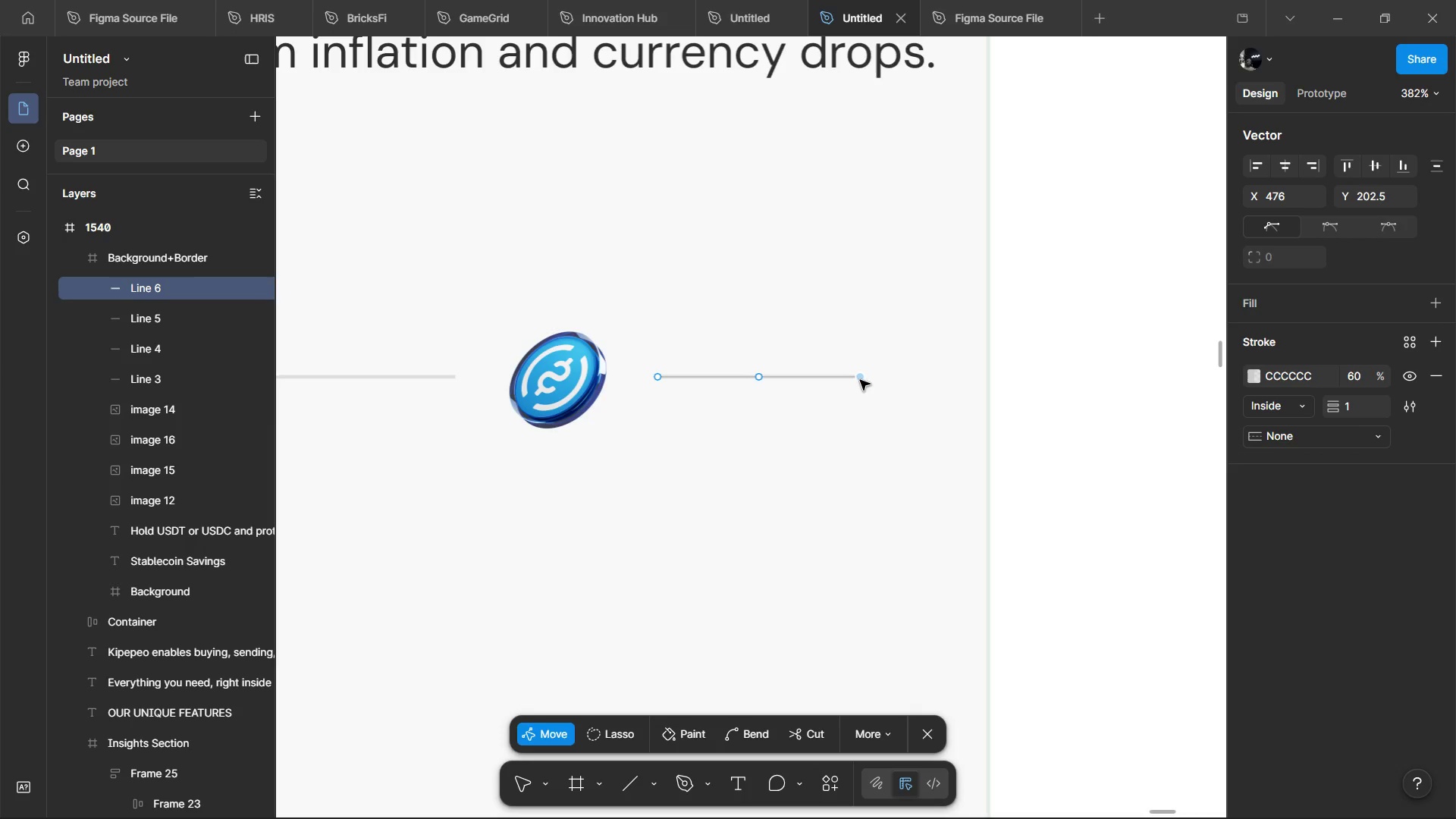 
left_click_drag(start_coordinate=[862, 378], to_coordinate=[805, 475])
 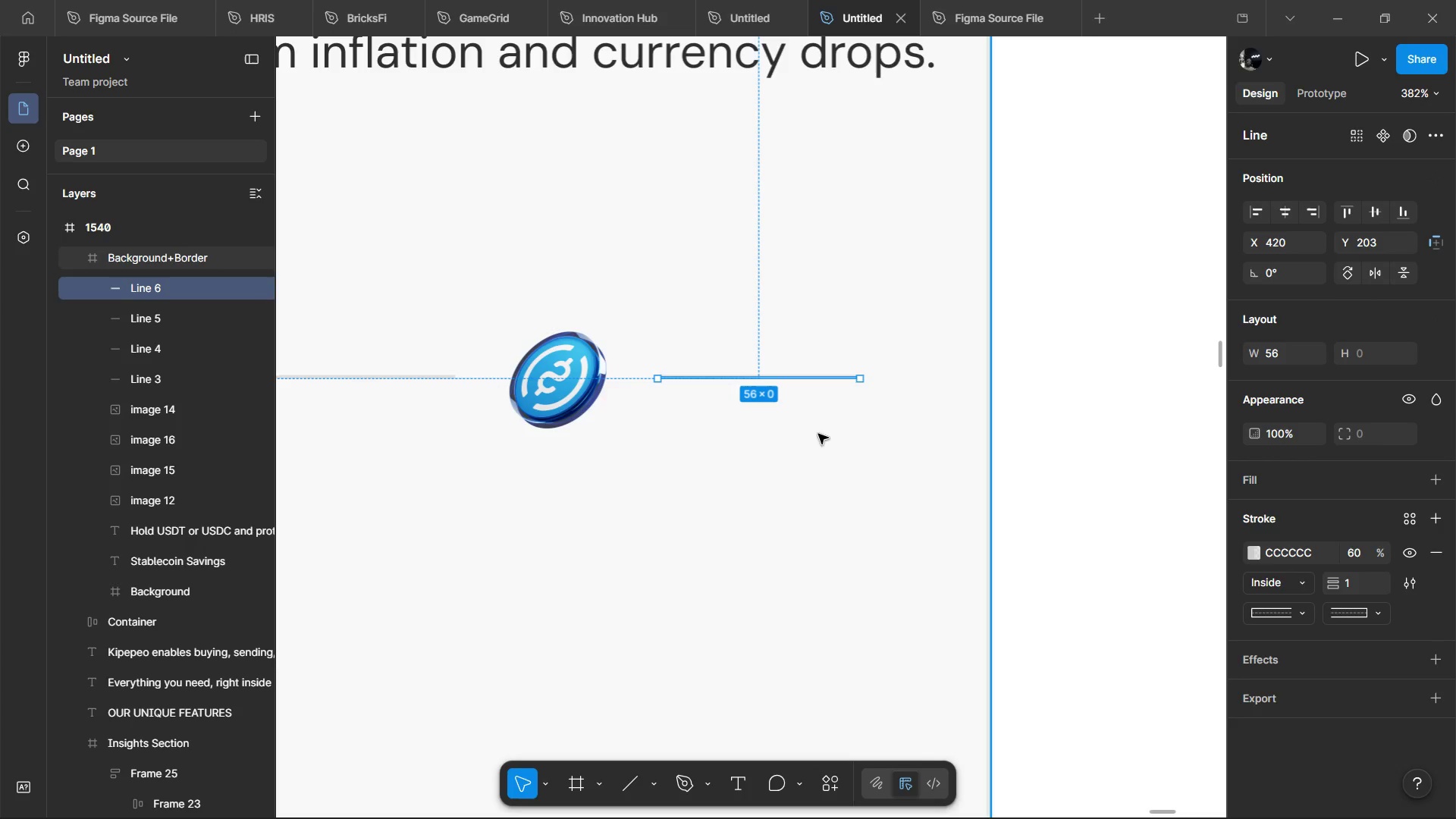 
key(Enter)
 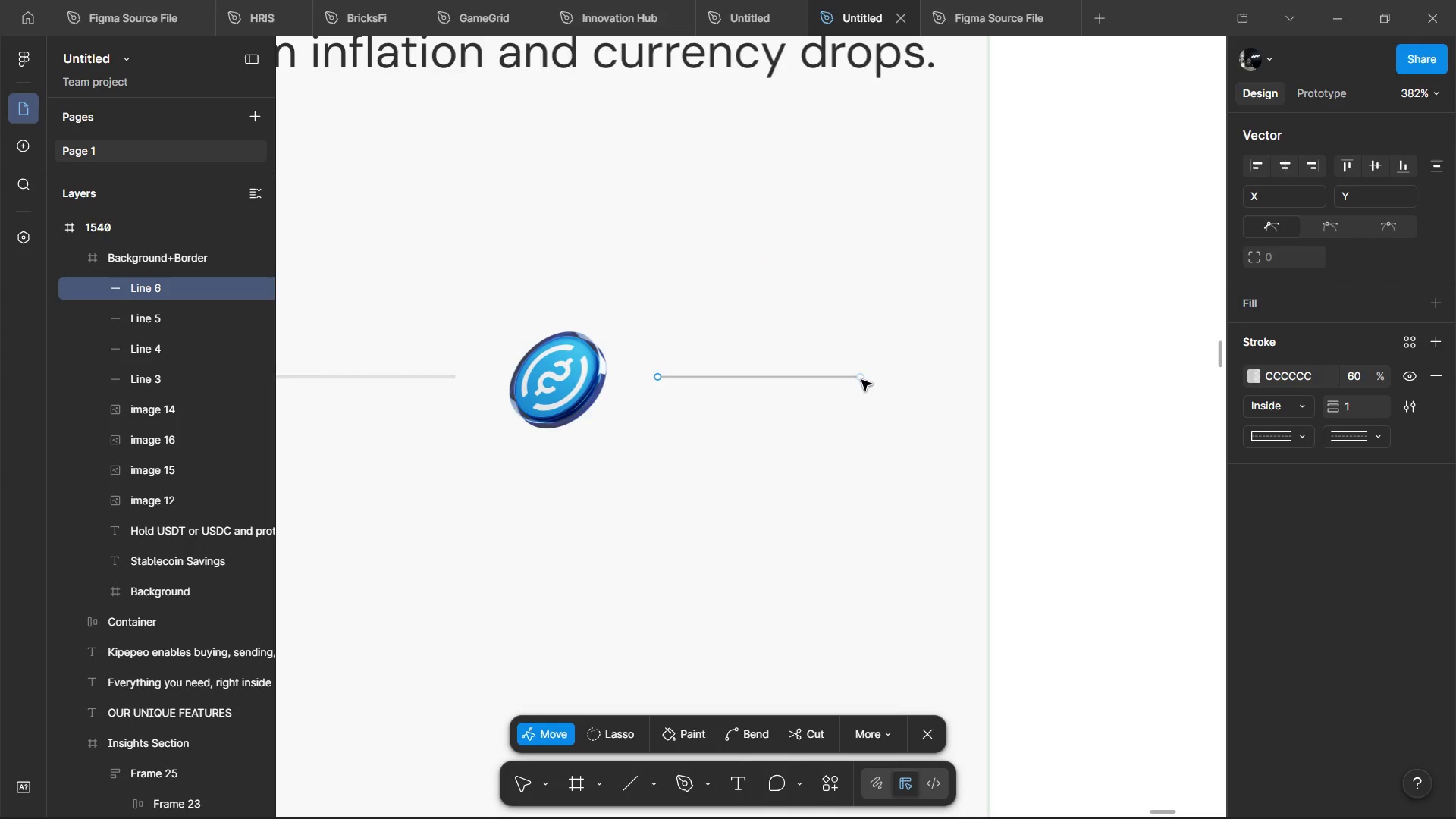 
left_click_drag(start_coordinate=[861, 380], to_coordinate=[821, 460])
 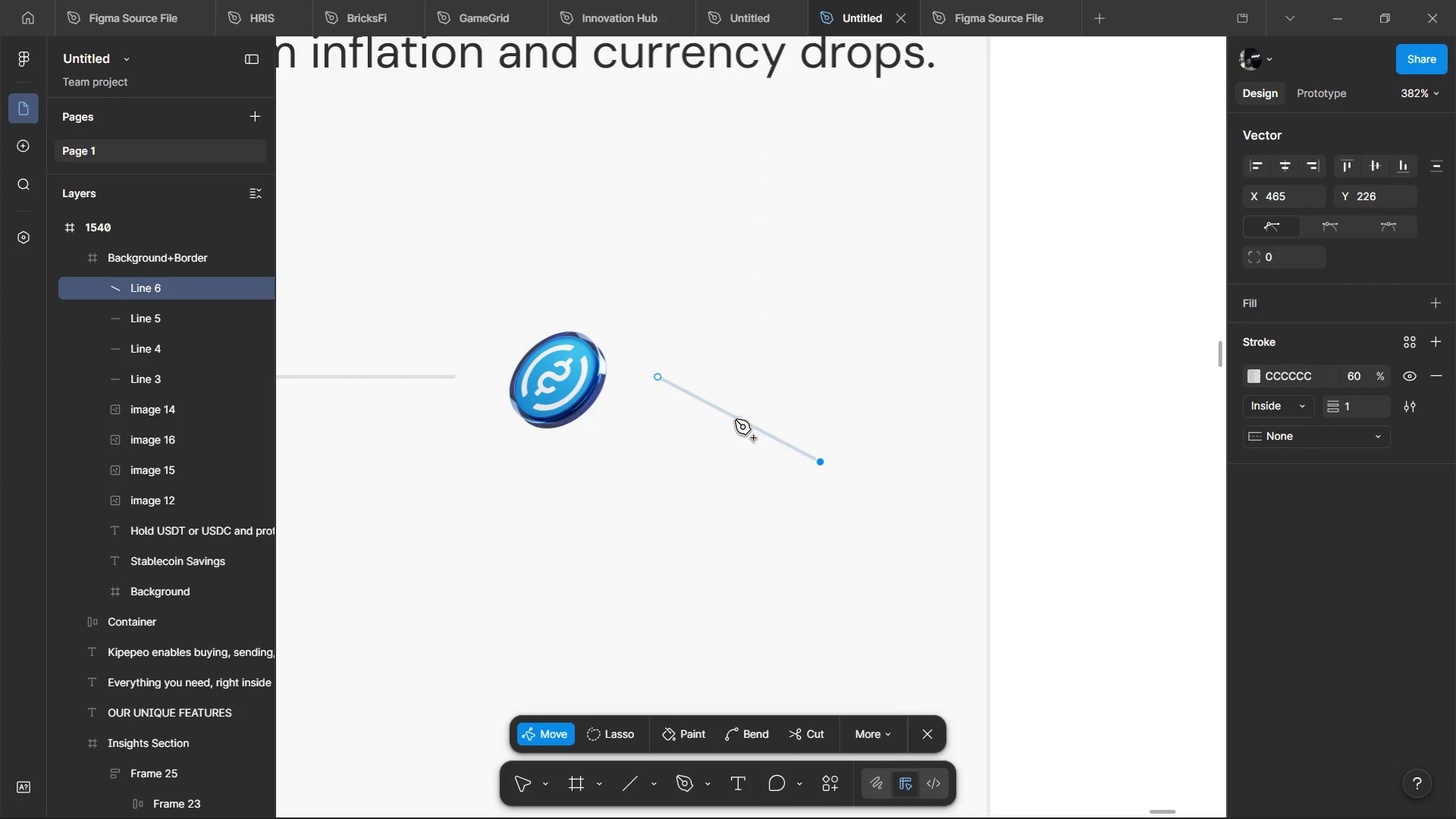 
left_click_drag(start_coordinate=[735, 419], to_coordinate=[808, 376])
 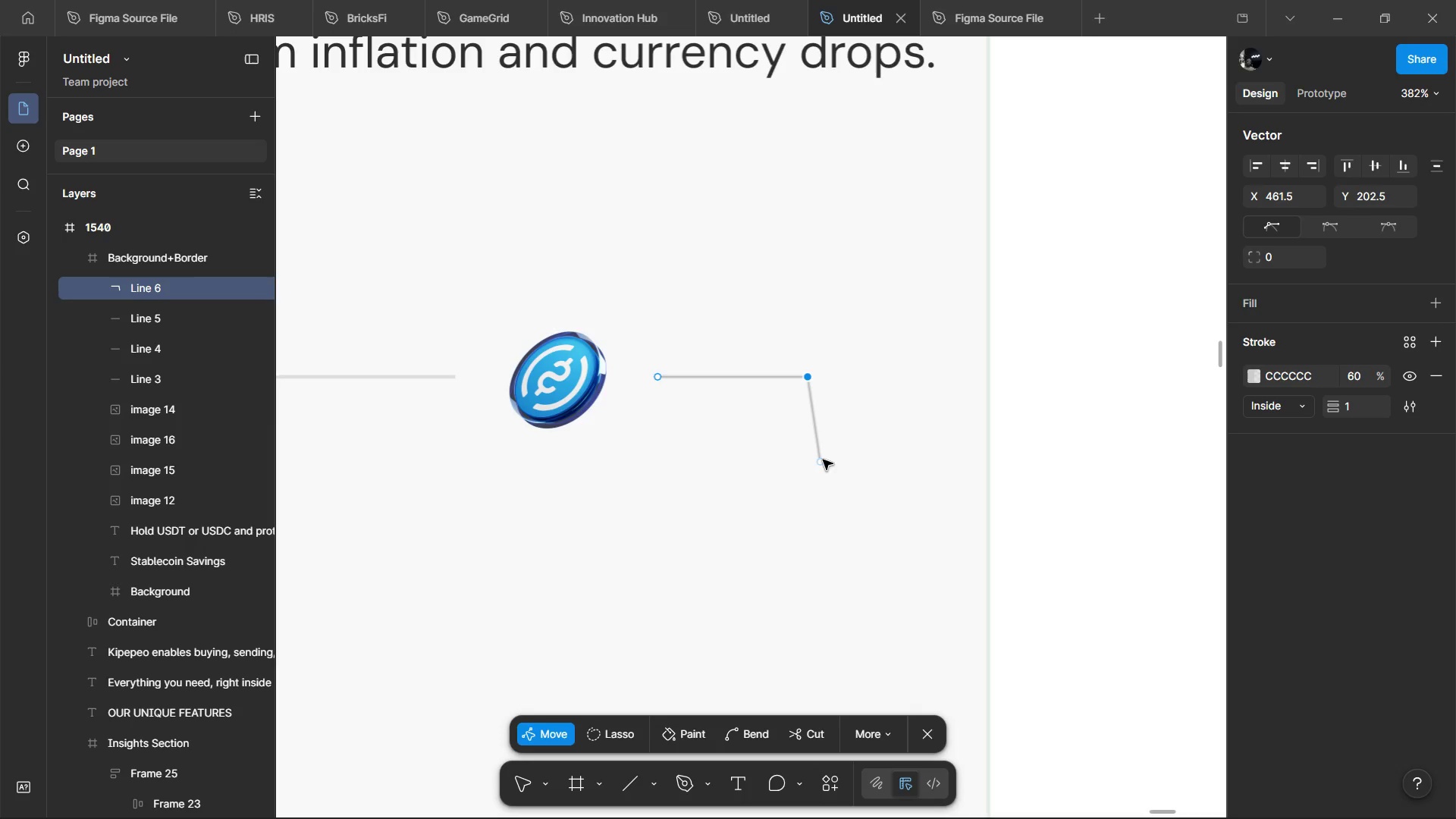 
left_click_drag(start_coordinate=[823, 460], to_coordinate=[804, 611])
 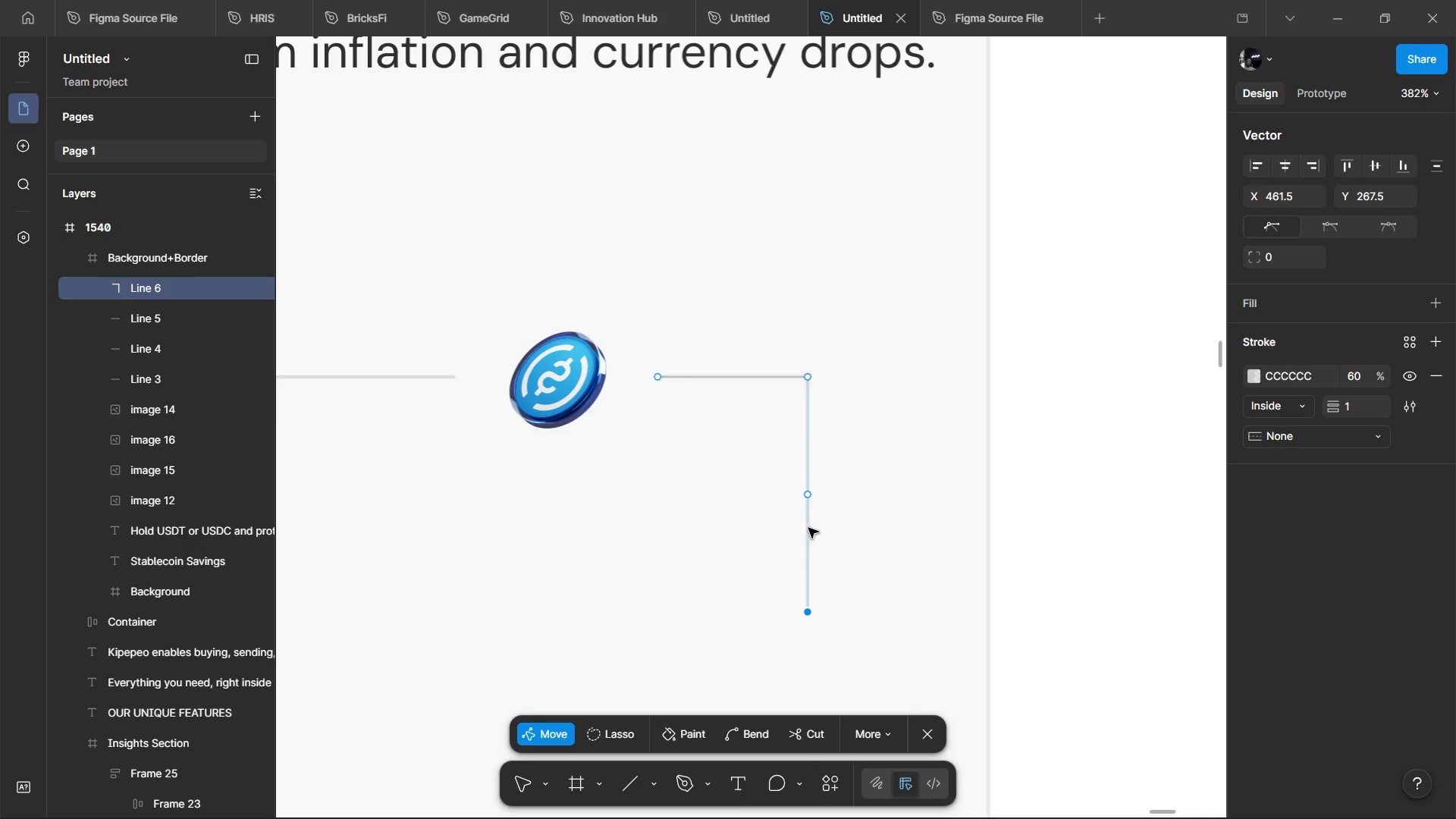 
hold_key(key=ControlLeft, duration=1.2)
 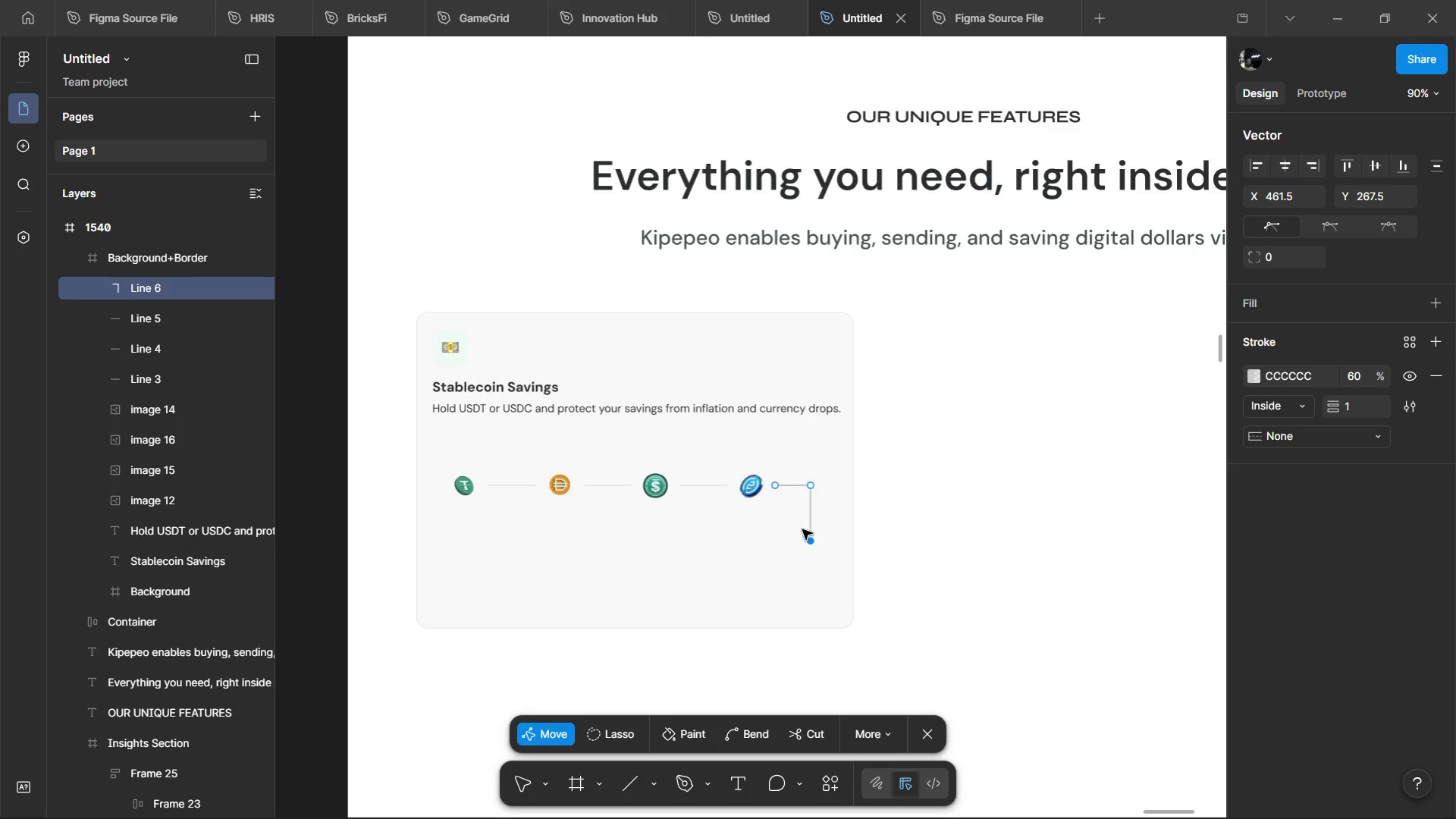 
hold_key(key=ControlLeft, duration=13.95)
 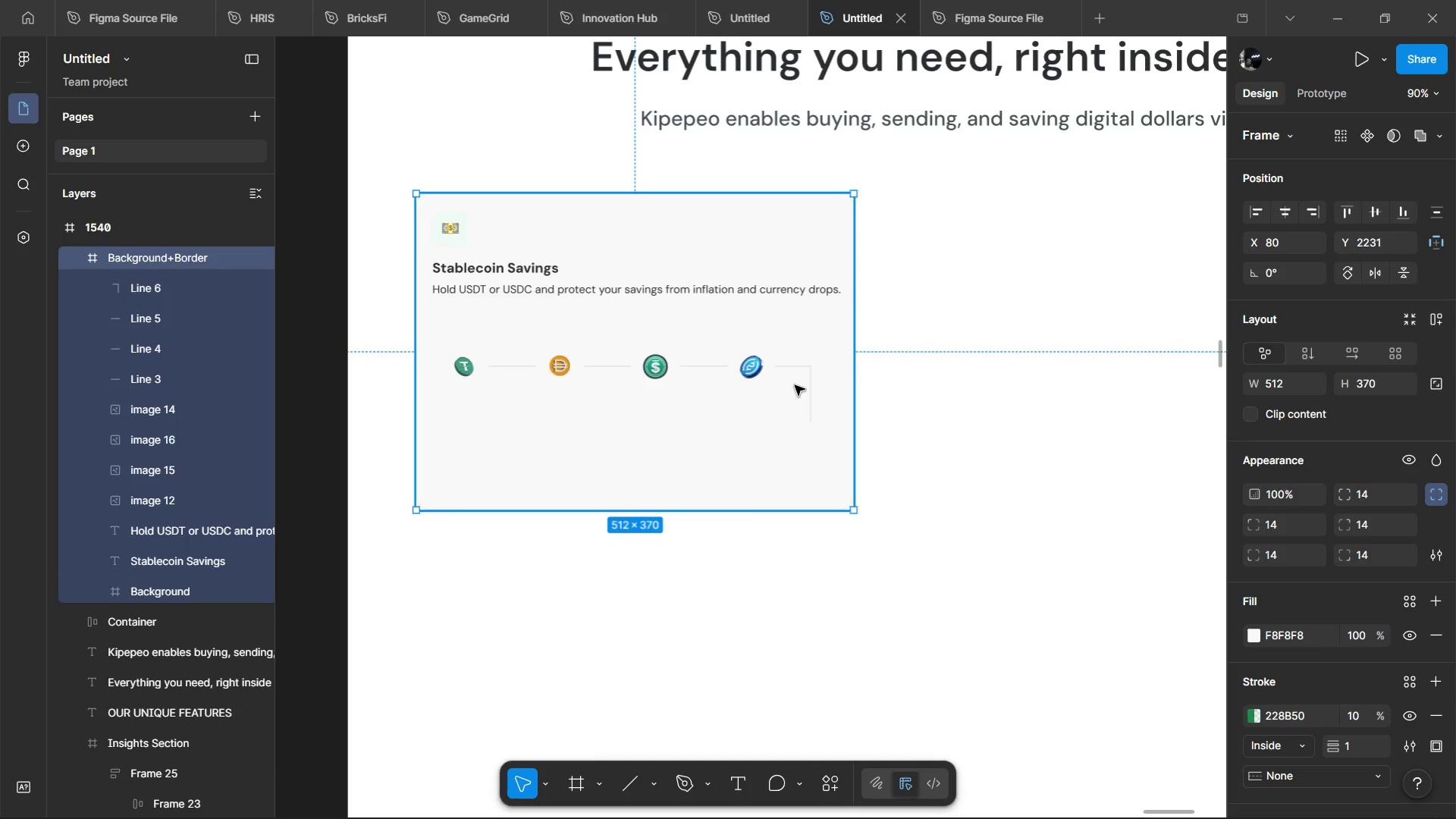 
scroll: coordinate [801, 530], scroll_direction: down, amount: 12.0
 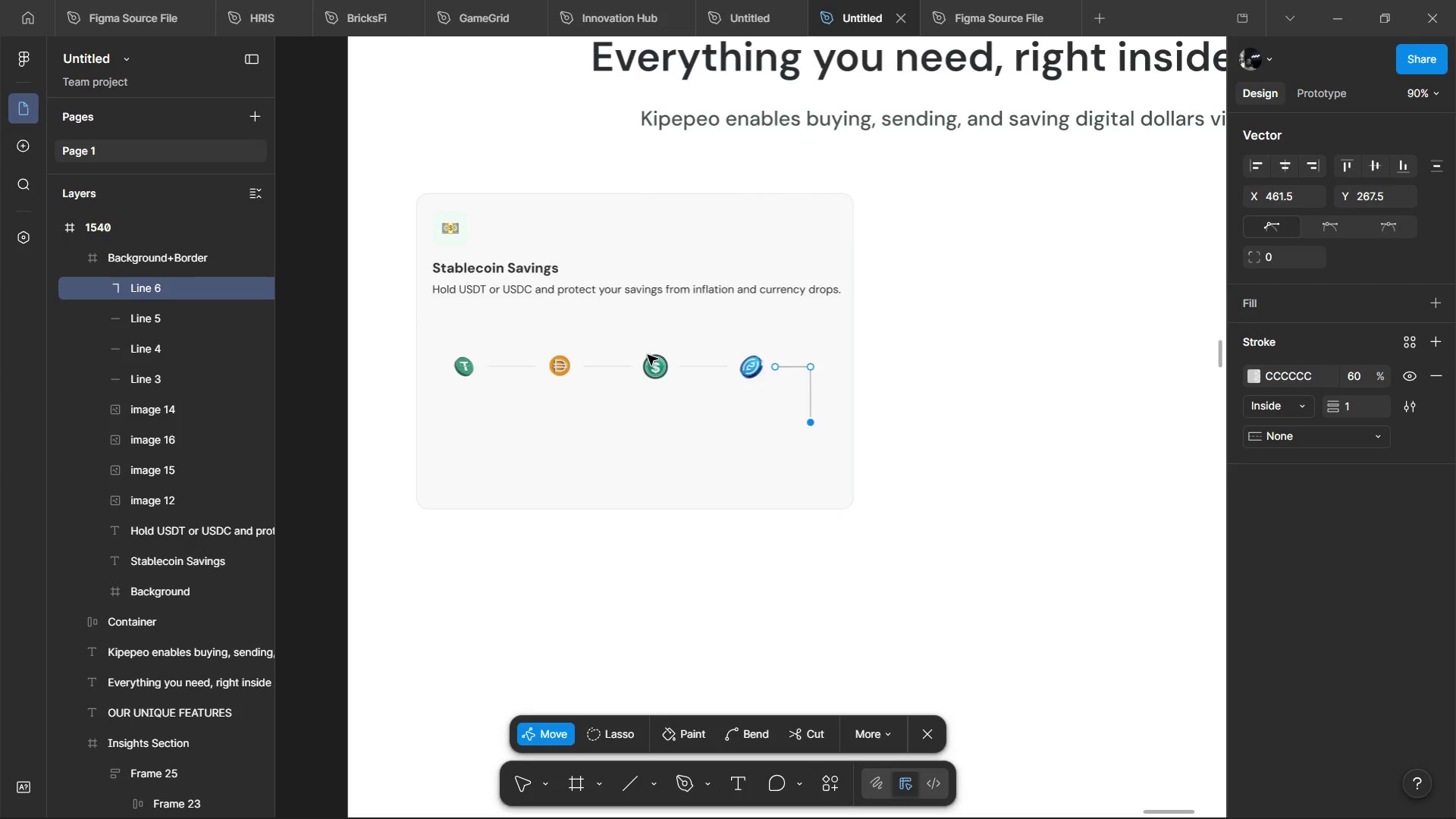 
double_click([686, 356])
 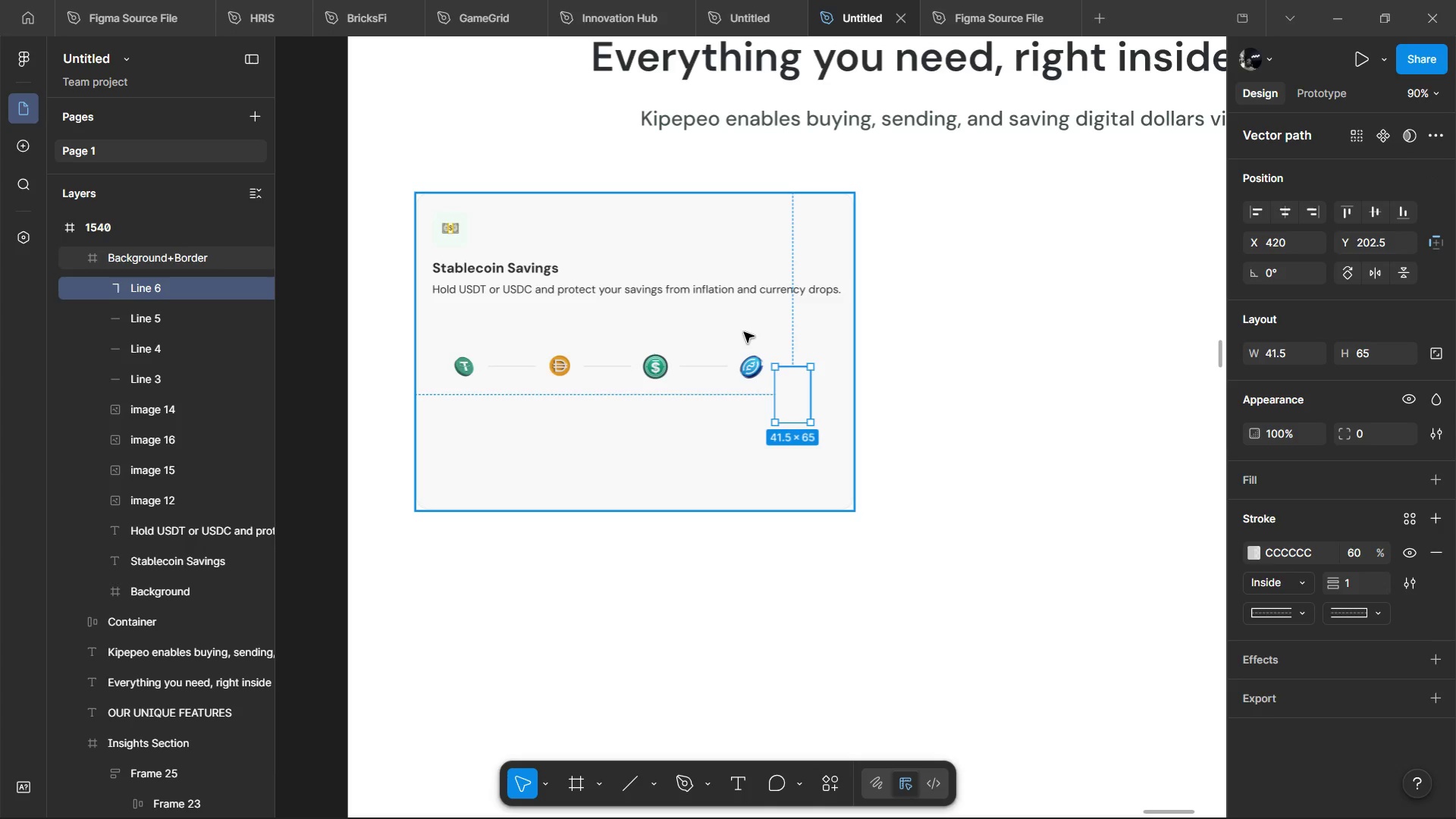 
left_click([744, 332])
 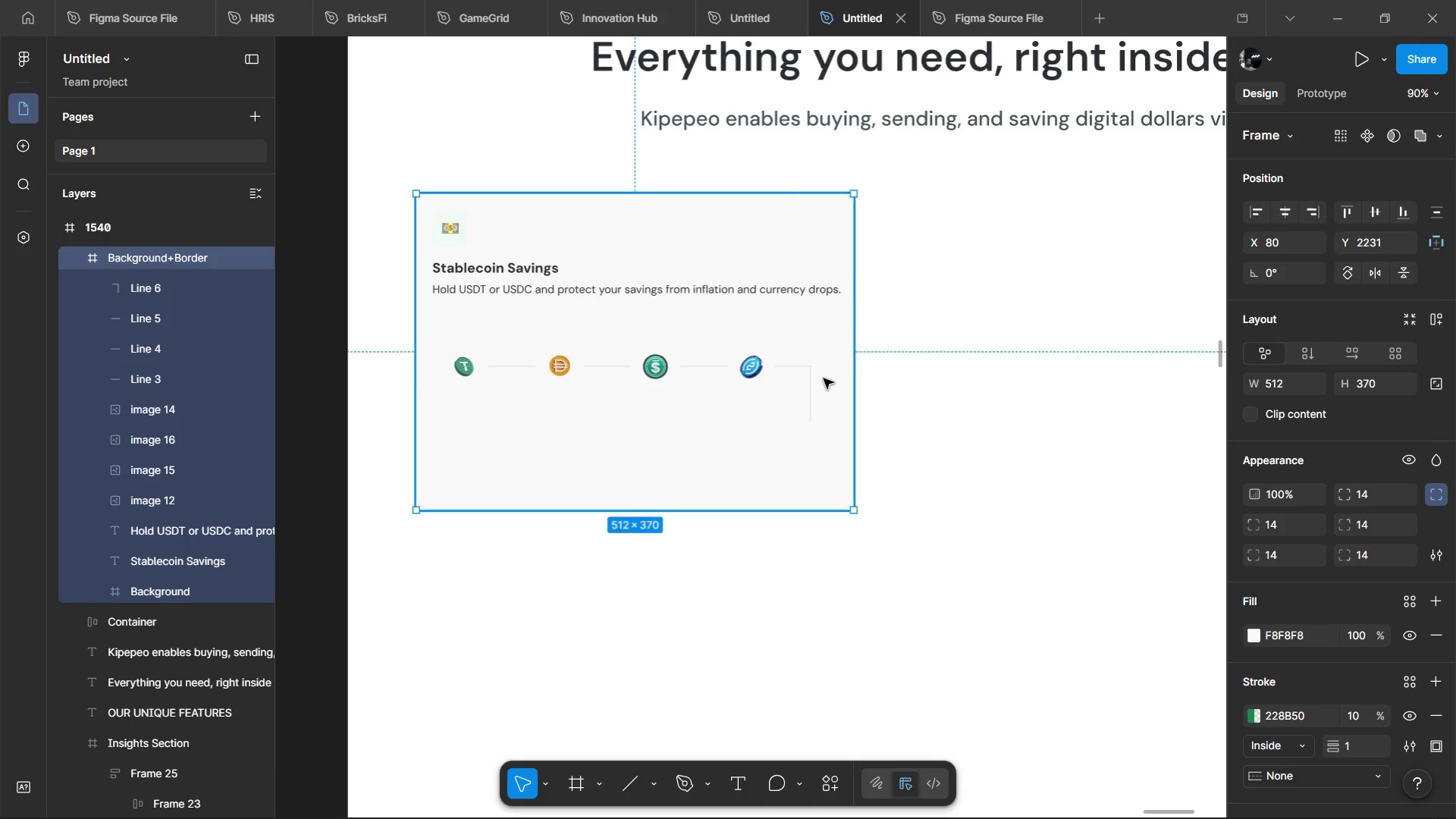 
hold_key(key=ControlLeft, duration=1.52)
 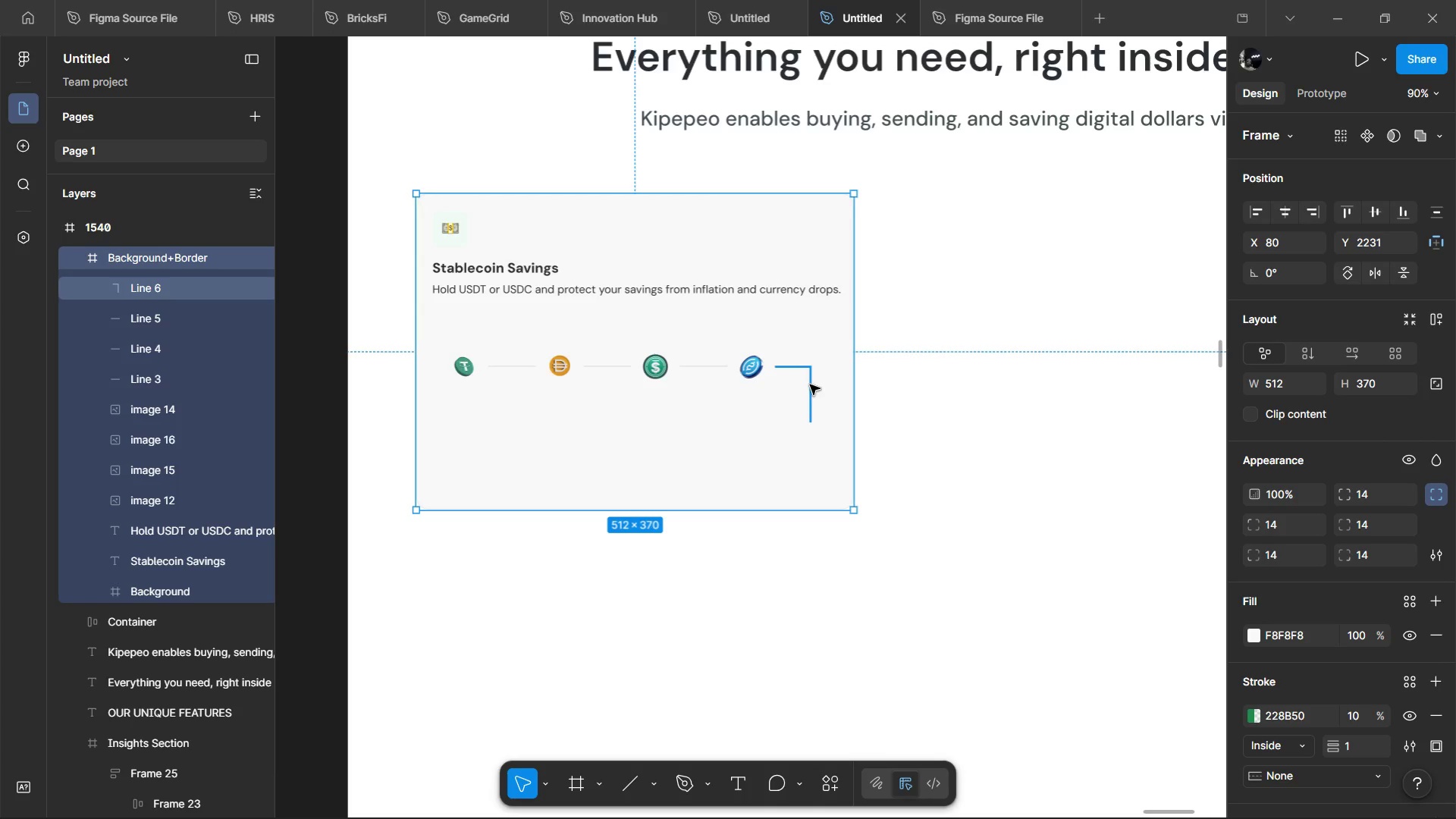 
hold_key(key=ControlLeft, duration=1.5)
left_click([810, 384])
 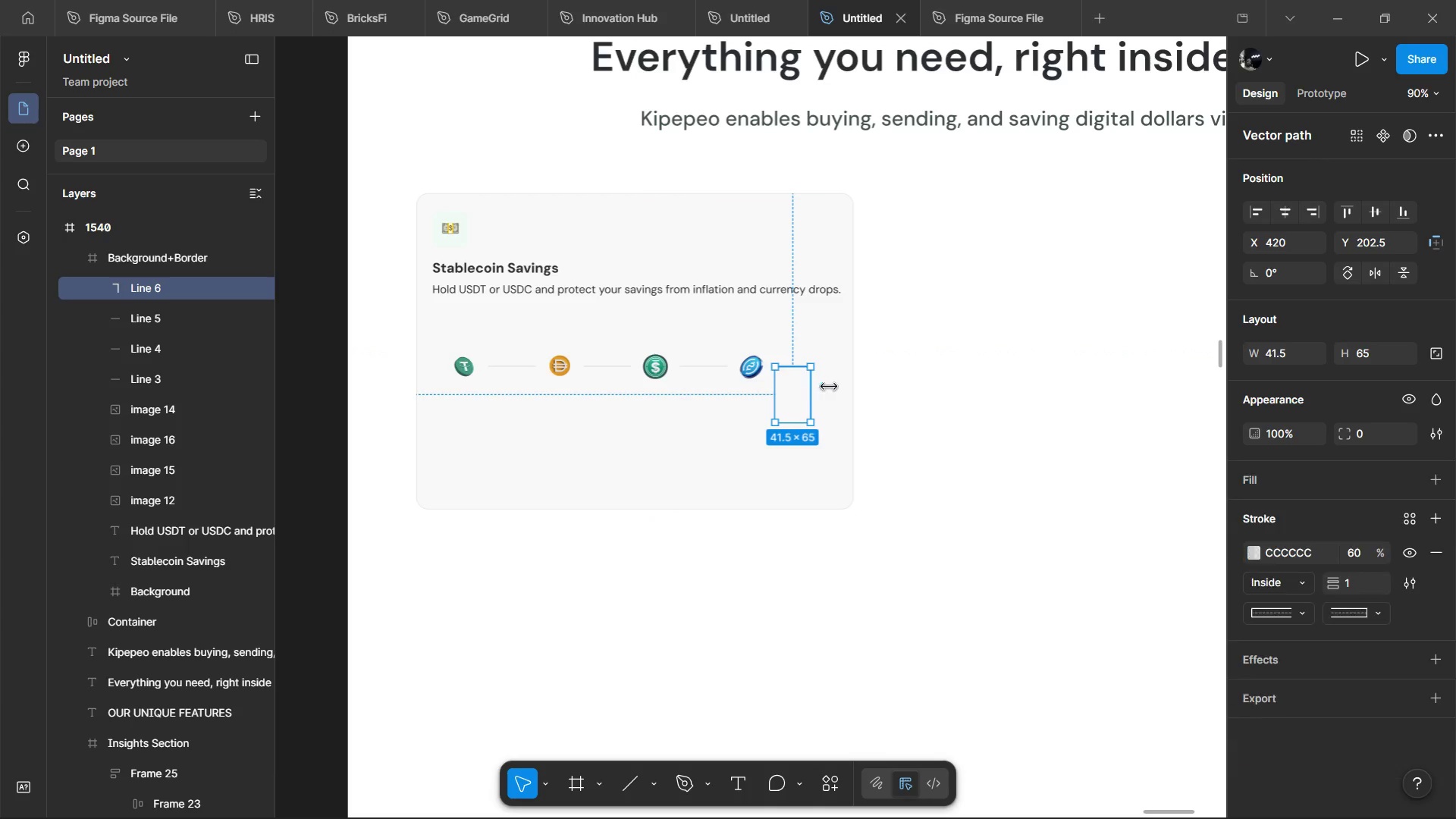 
key(Control+ControlLeft)
 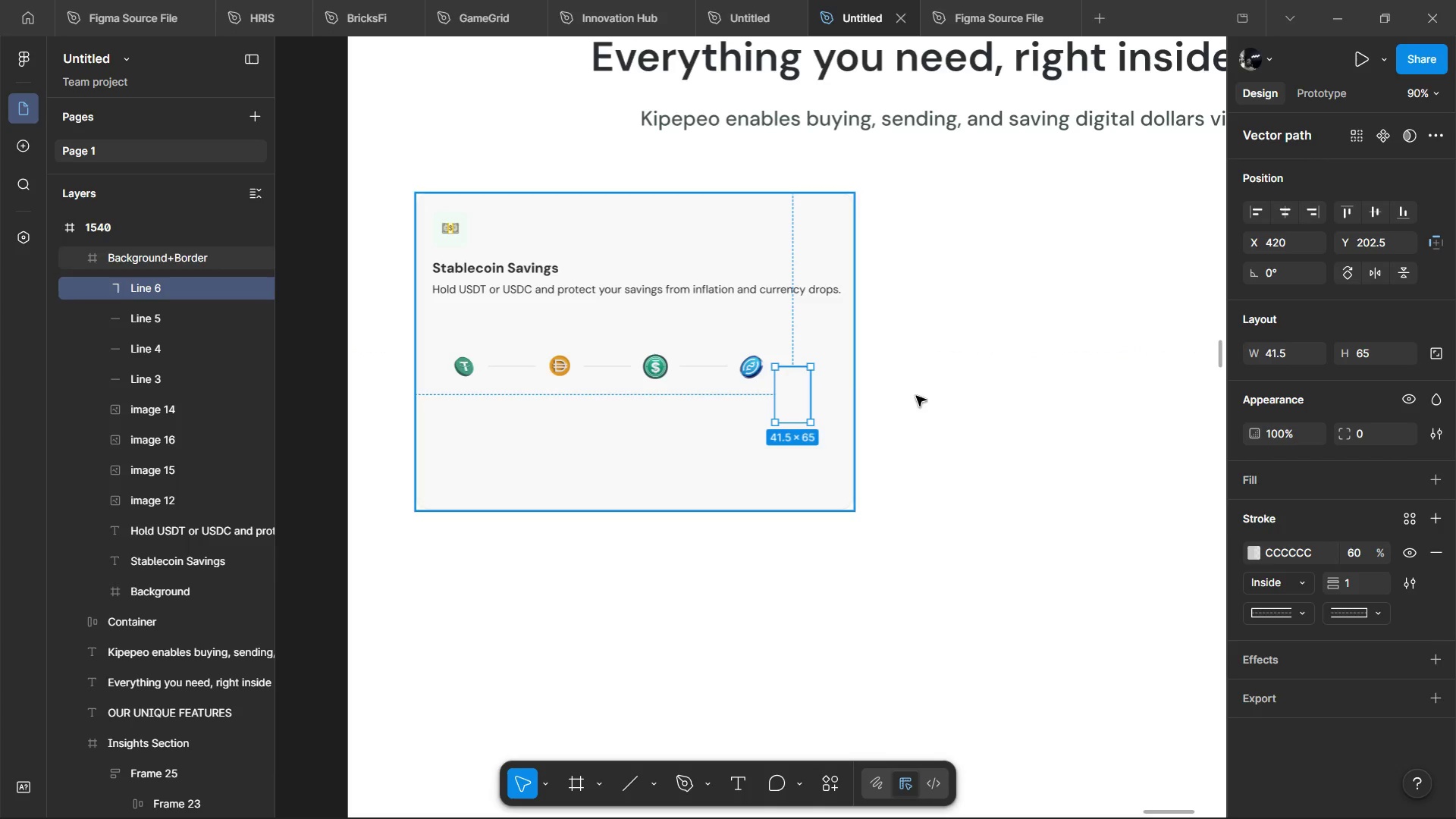 
key(Control+ControlLeft)
 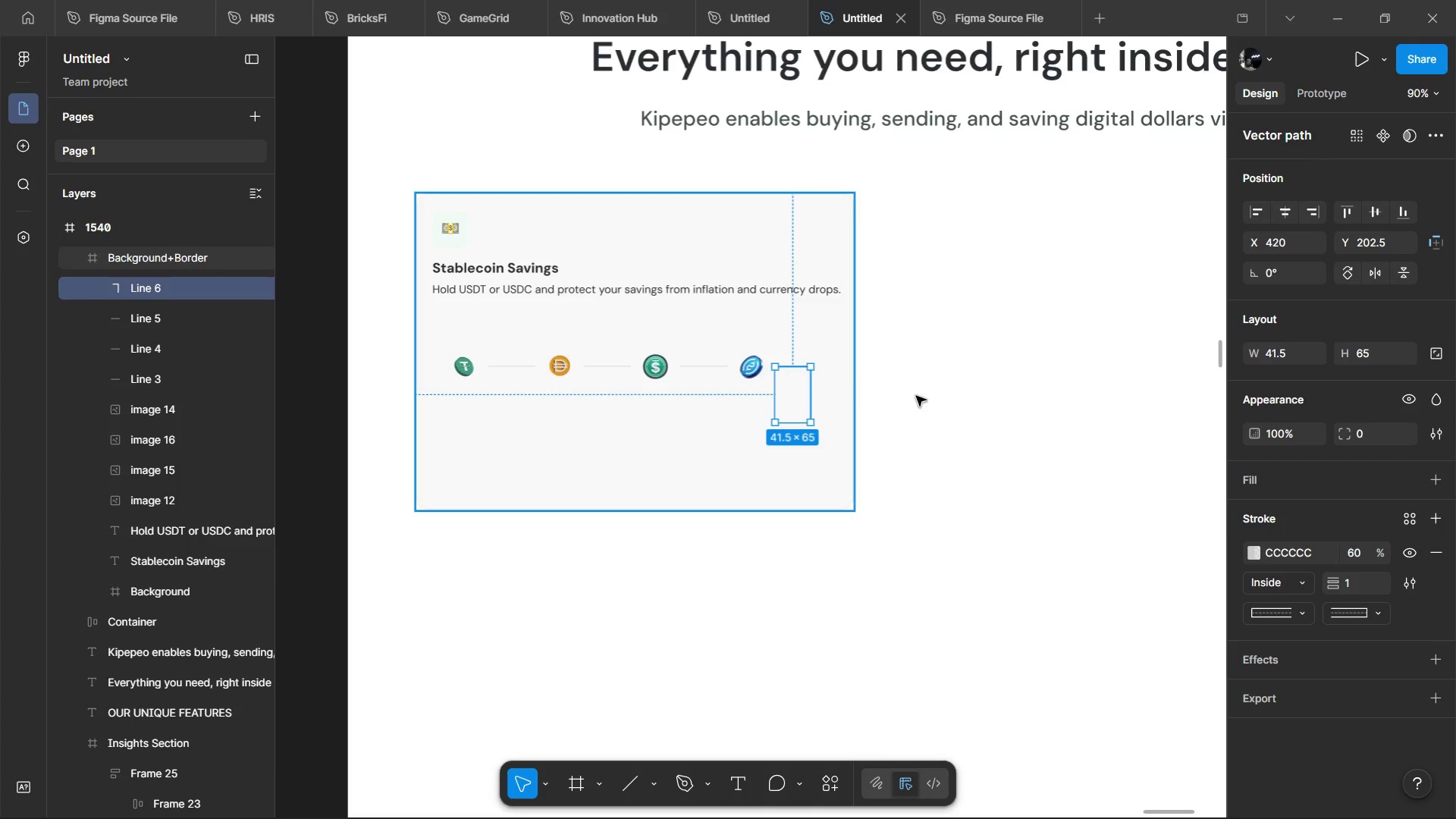 
key(Control+ControlLeft)
 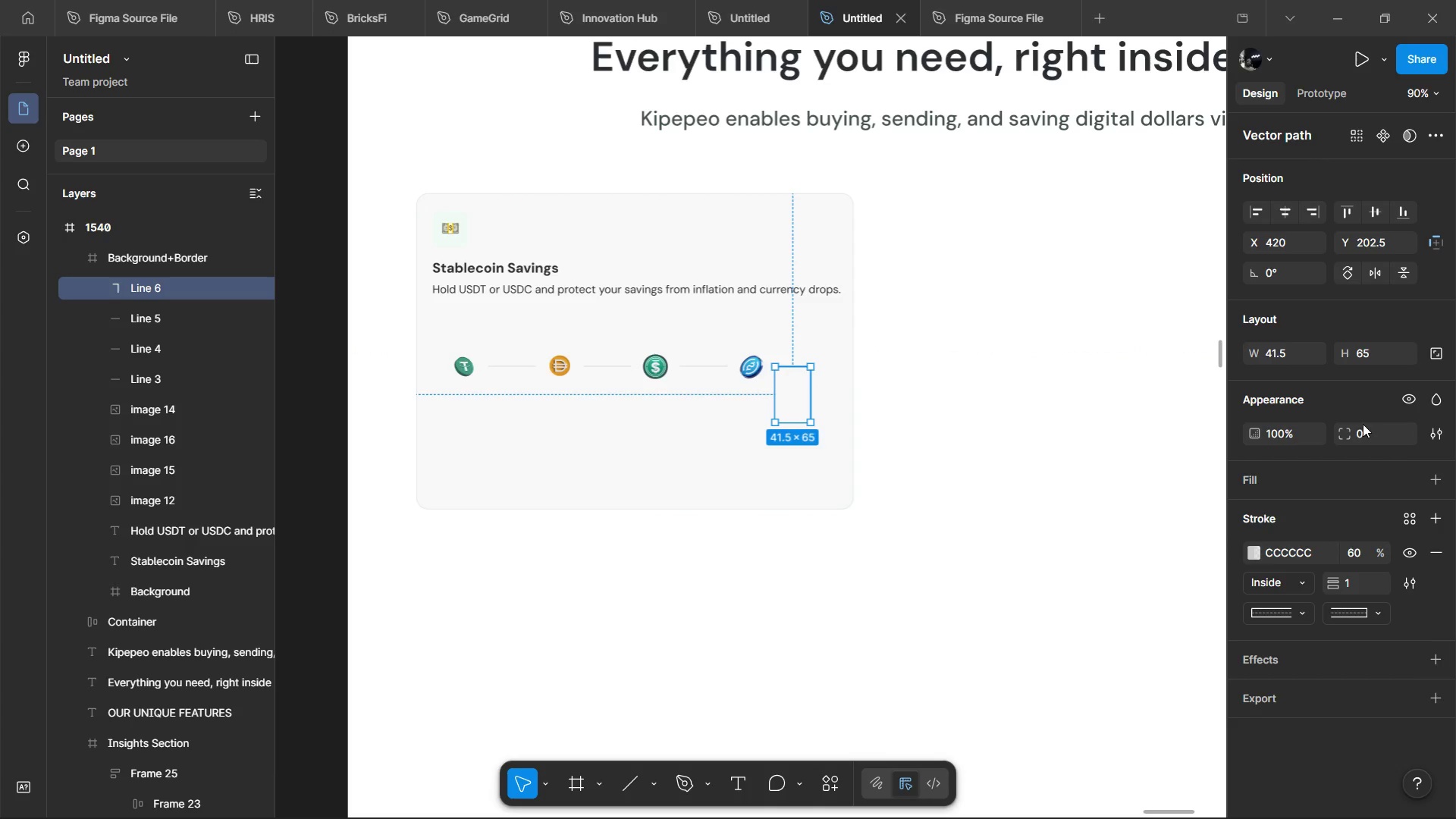 
left_click([1368, 429])
 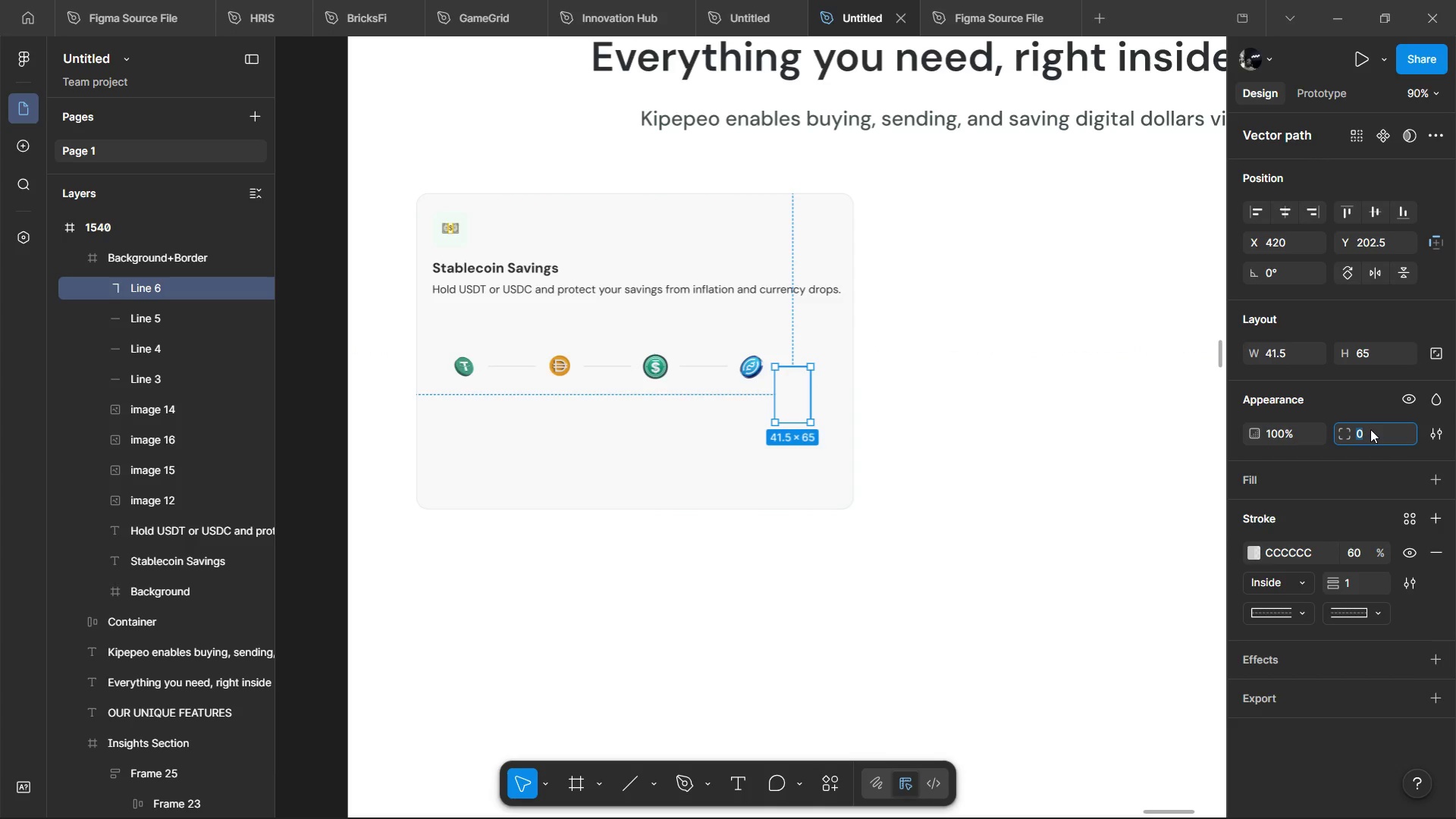 
type(12)
 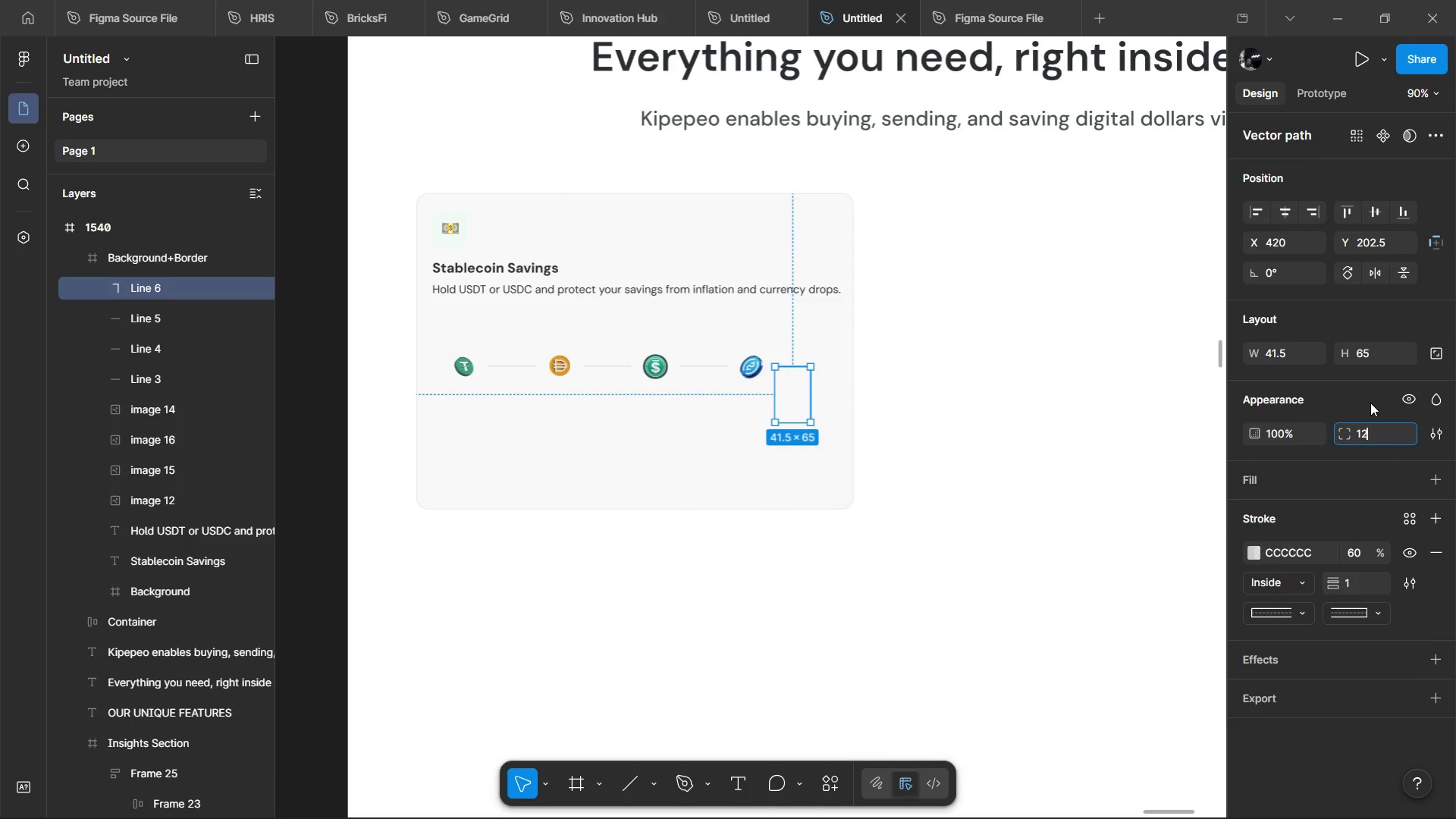 
left_click([1370, 403])
 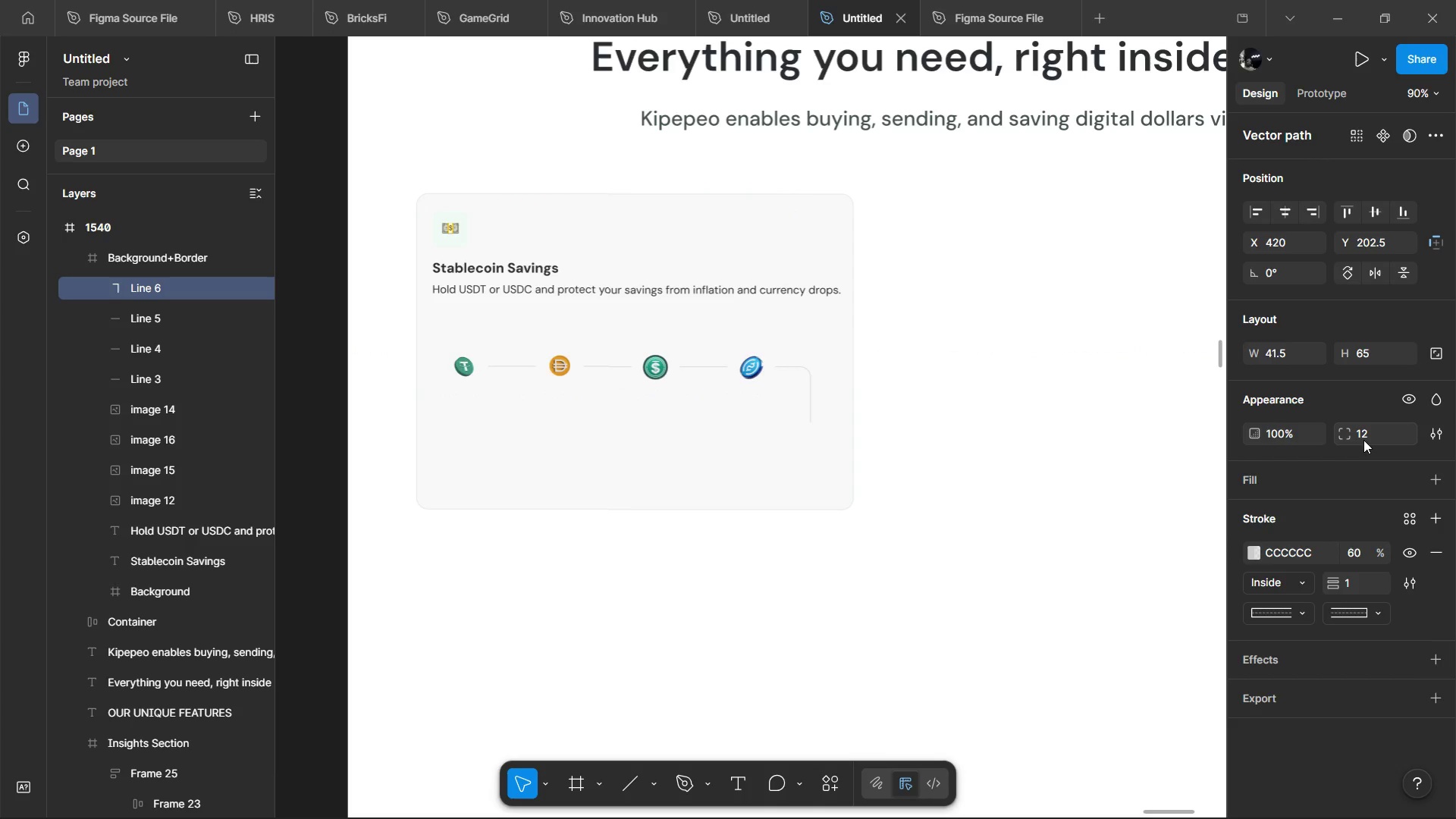 
left_click([1369, 440])
 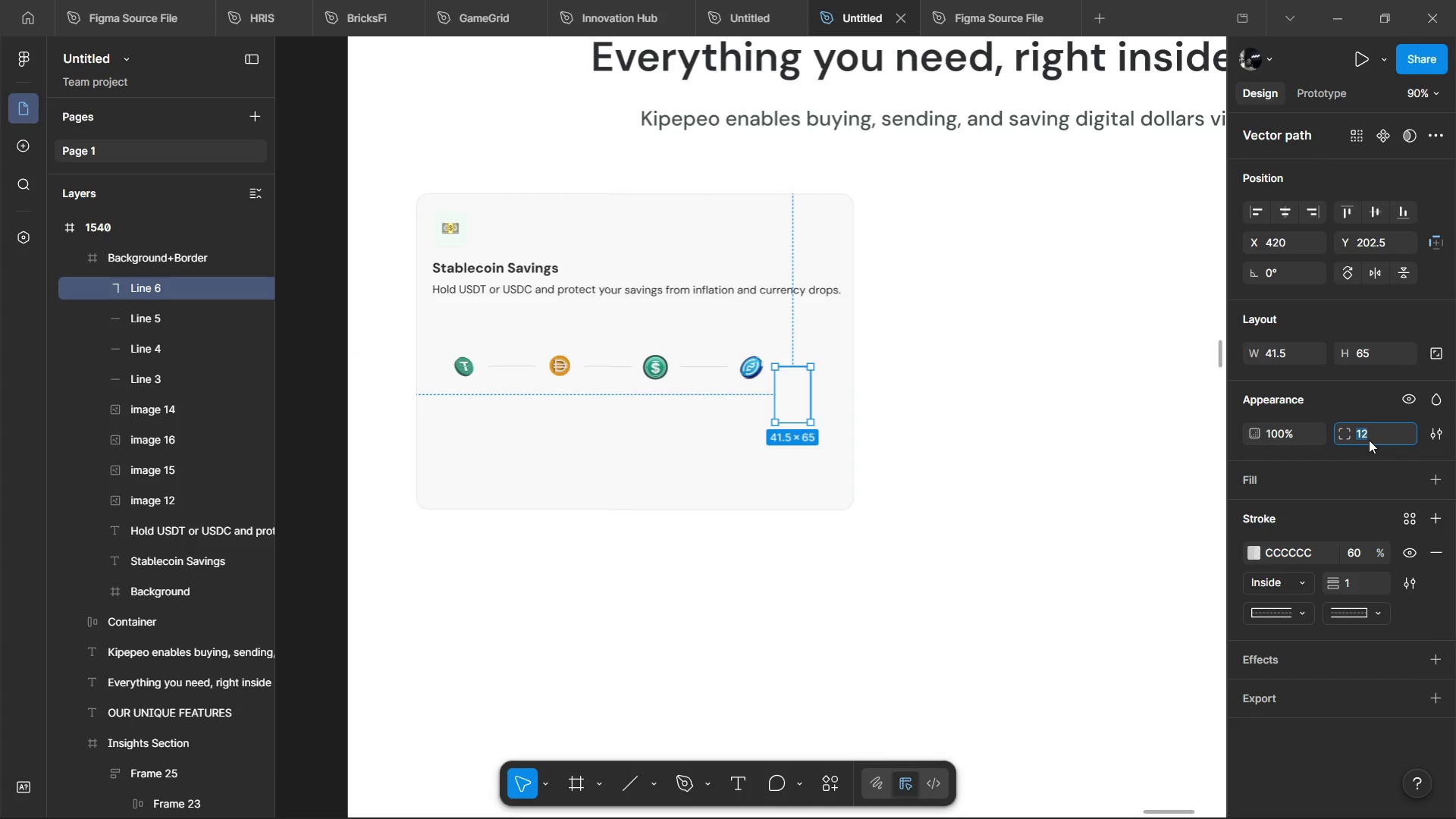 
key(8)
 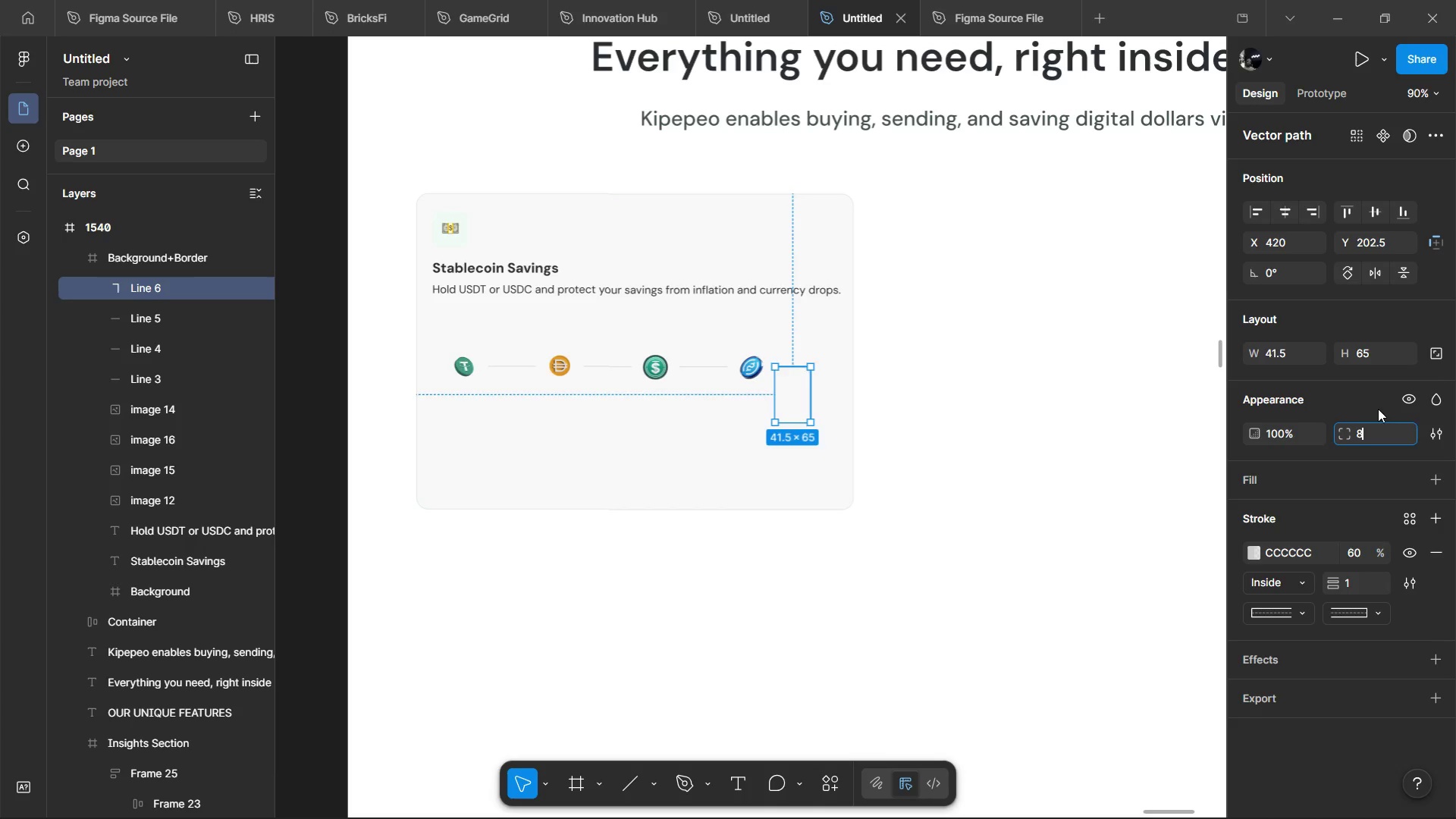 
left_click([1378, 409])
 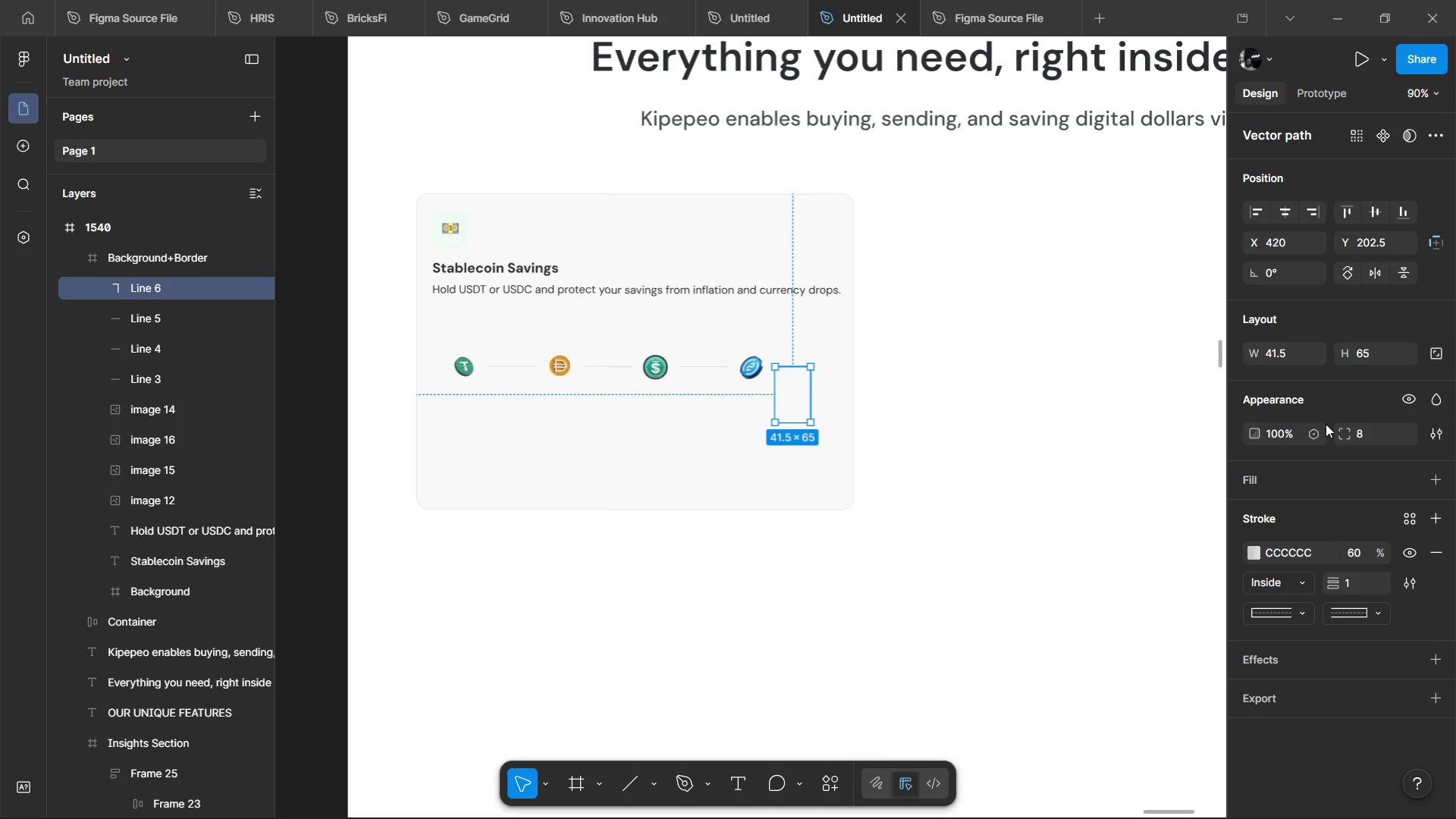 
wait(170.23)
 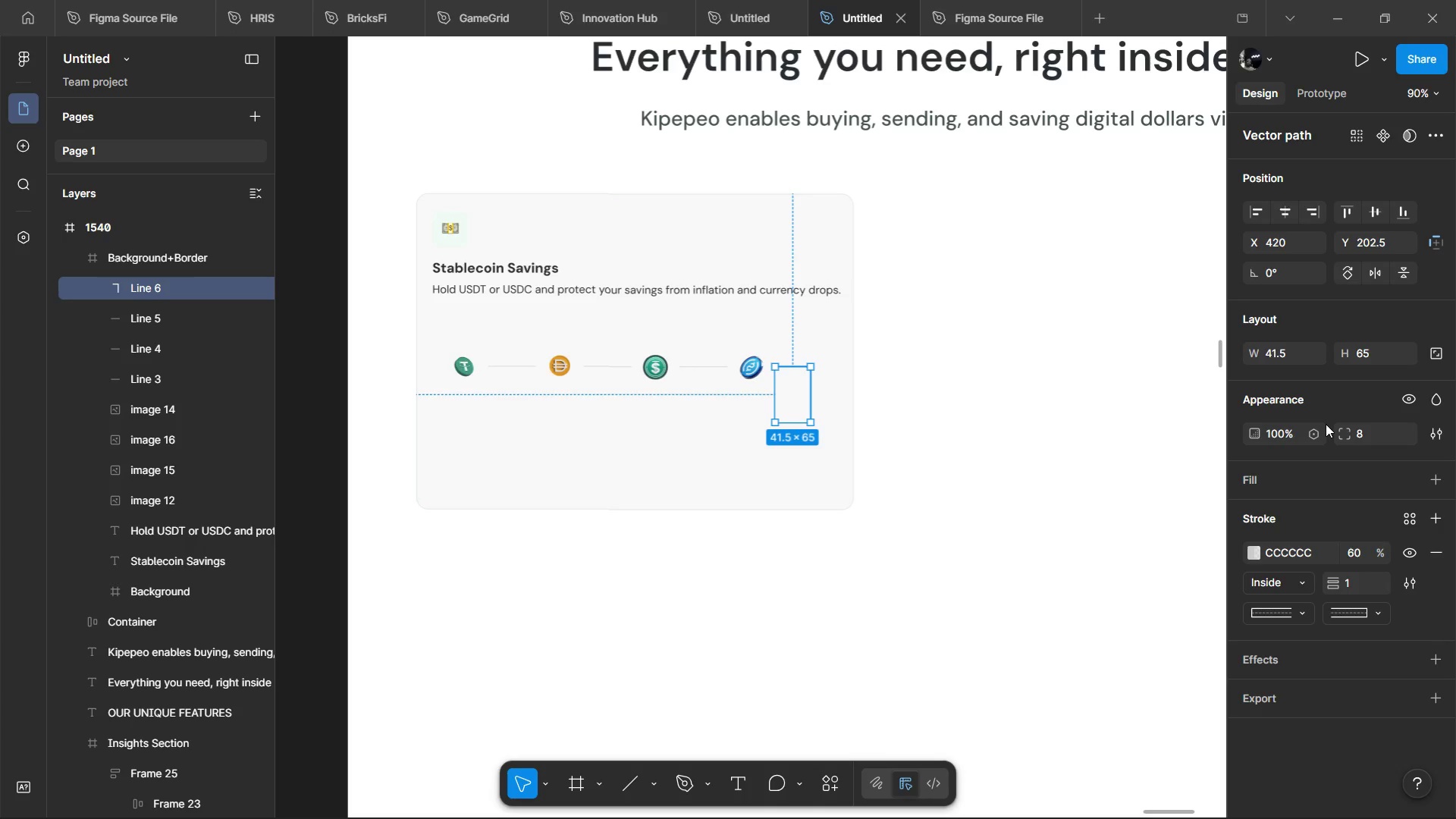 
left_click([1021, 457])
 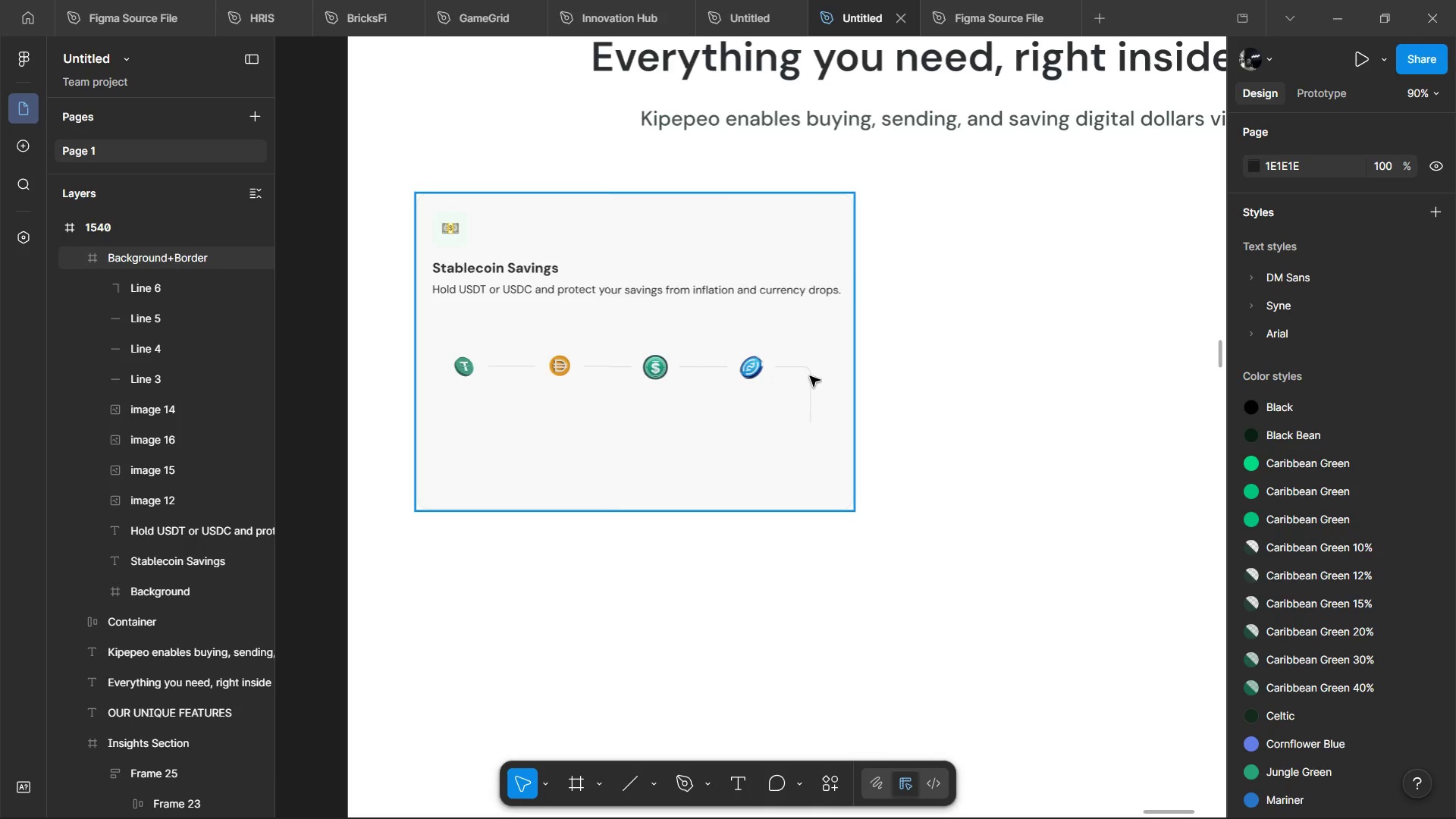 
hold_key(key=ControlLeft, duration=0.72)
left_click([811, 374])
 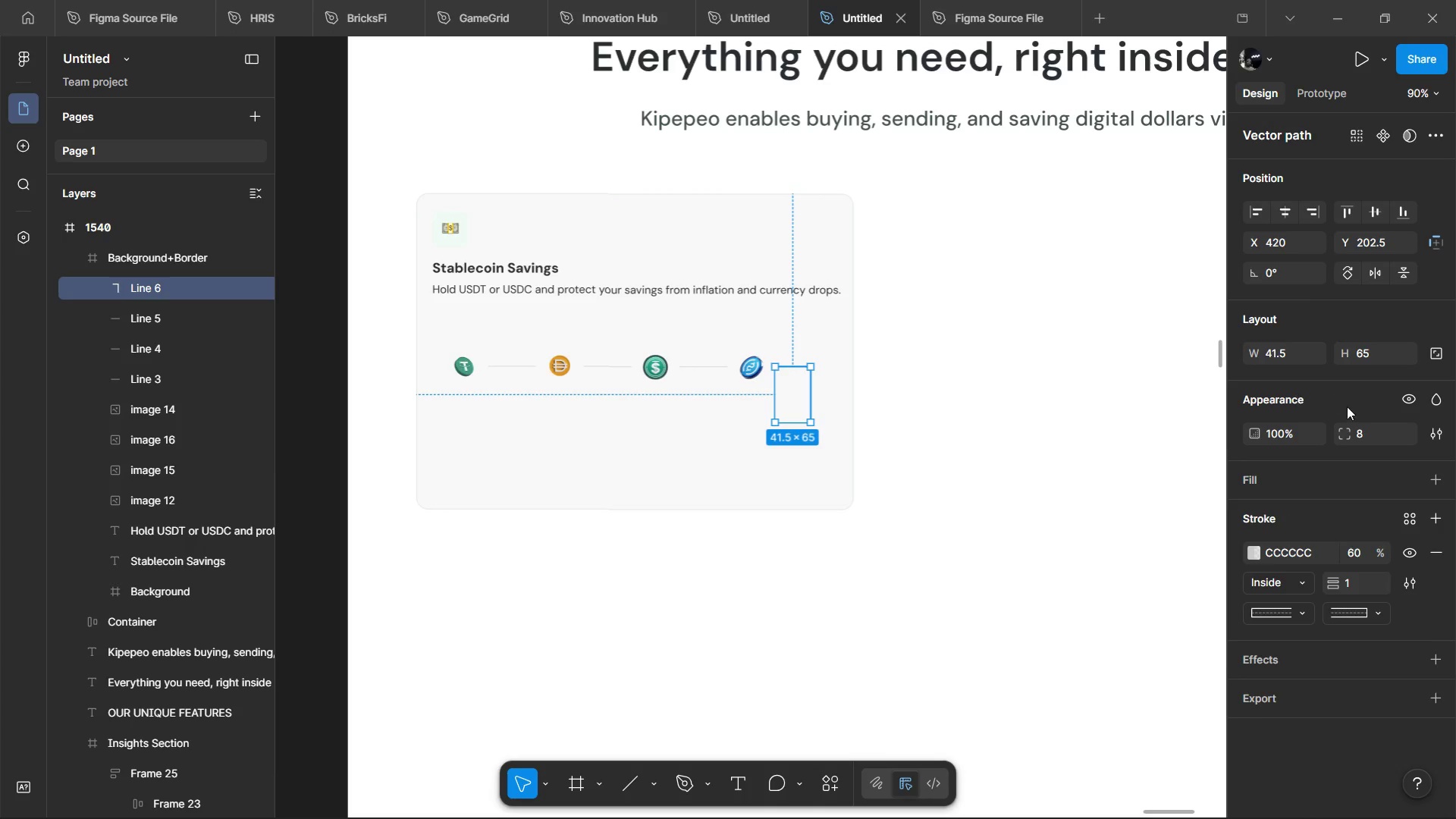 
left_click([1366, 428])
 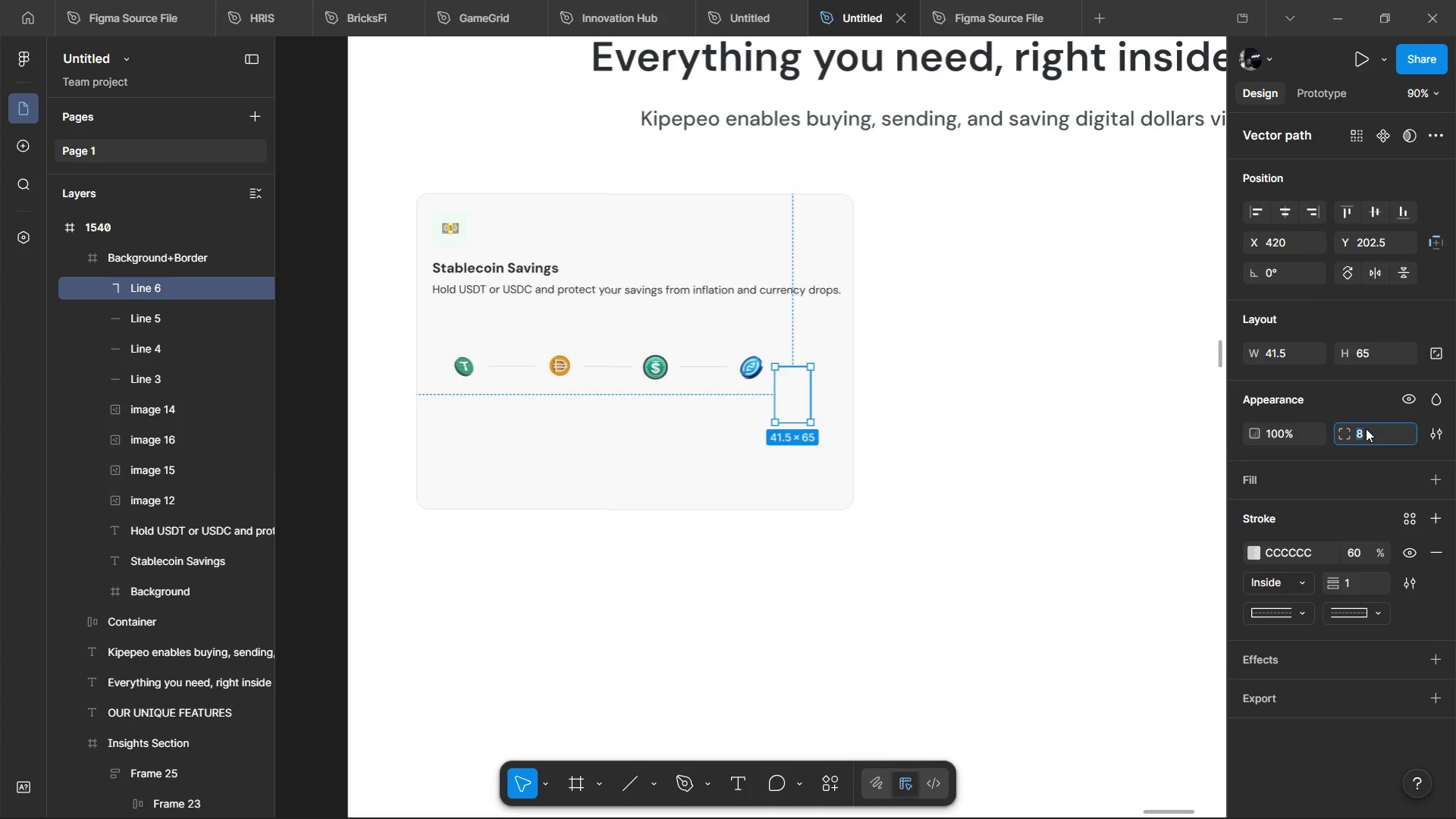 
type(12)
 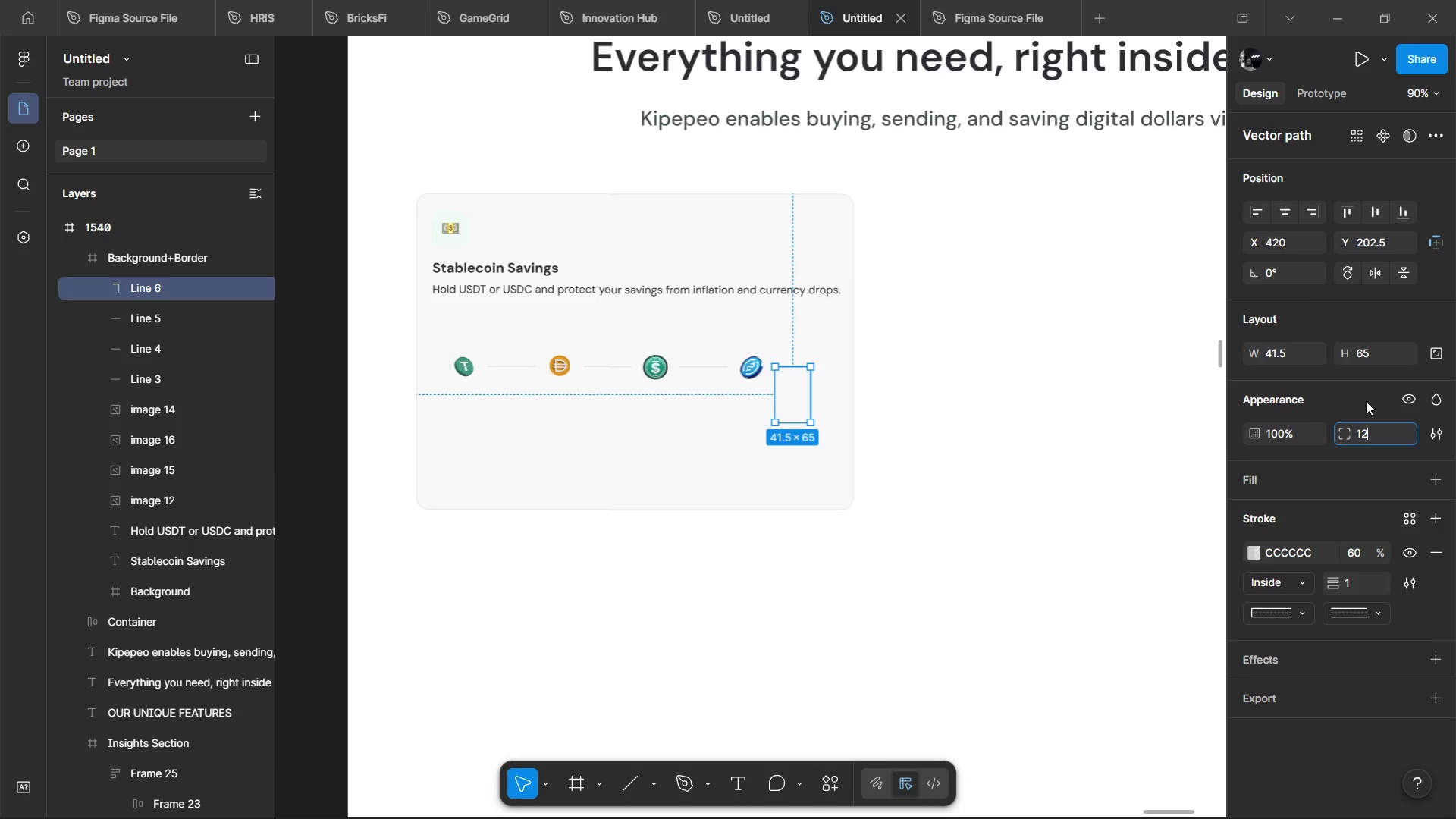 
left_click([1366, 401])
 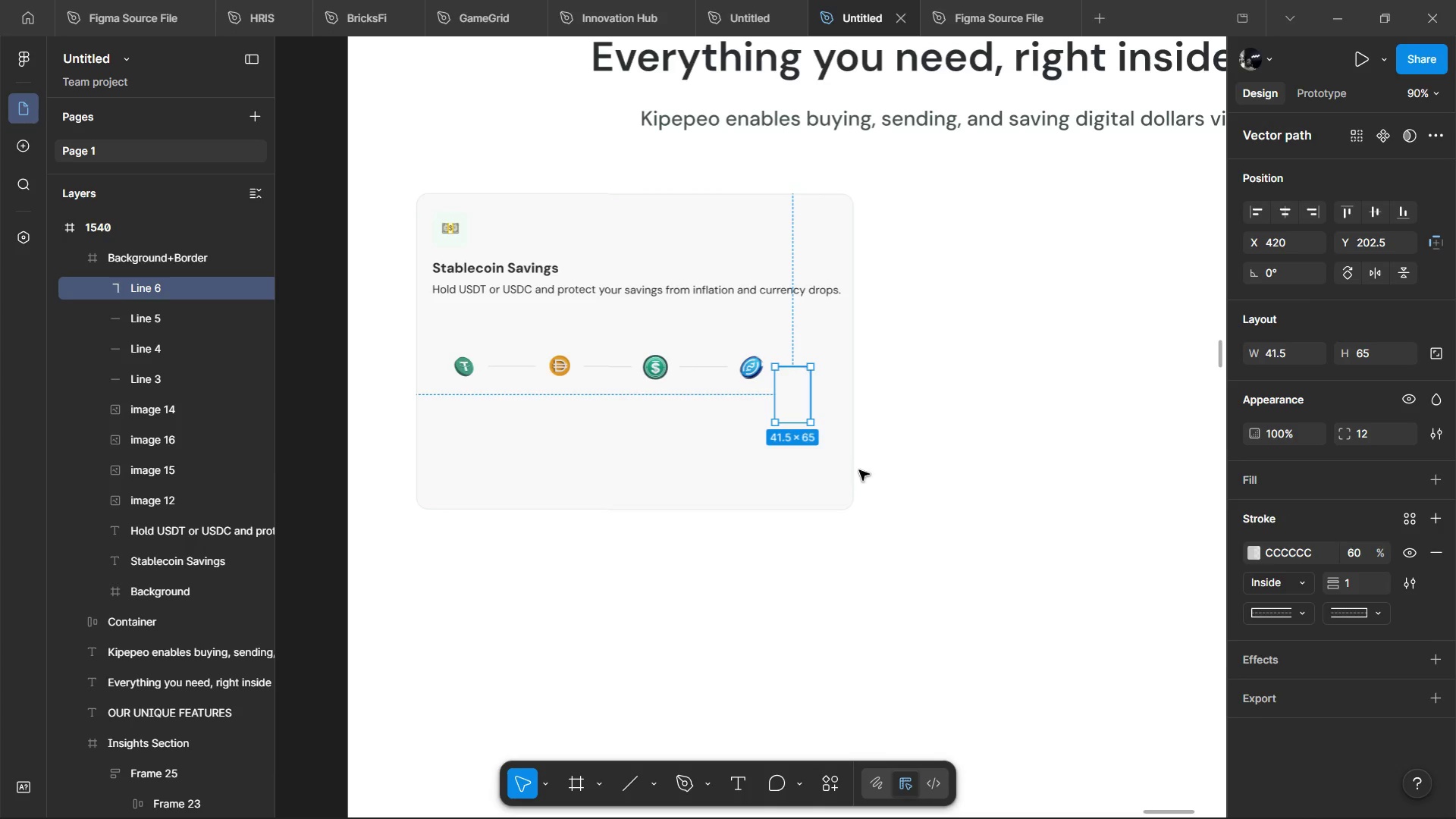 
key(Control+D)
 